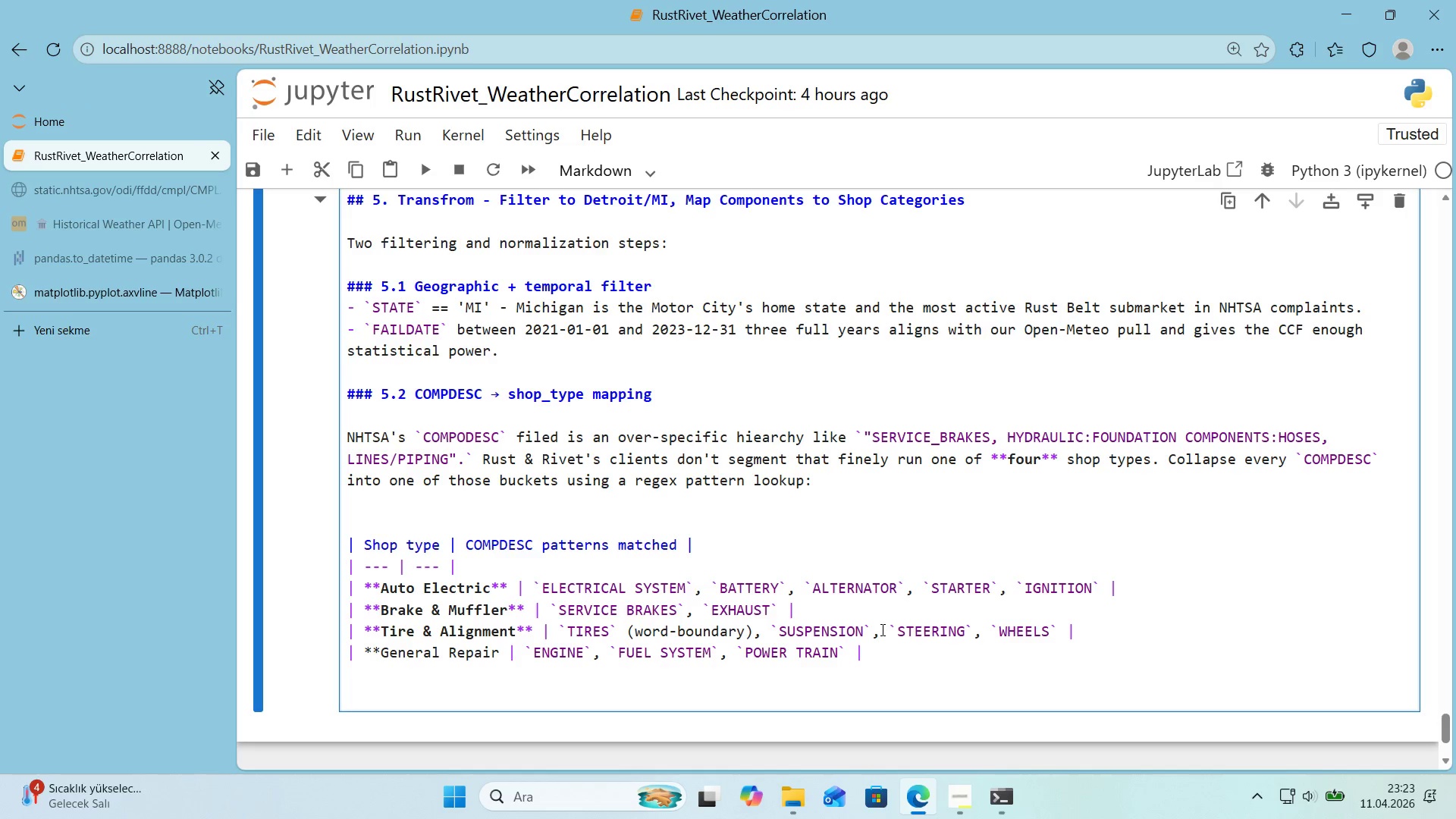 
type(Anytj)
key(Backspace)
type(h'ng that doesn@t match *()
 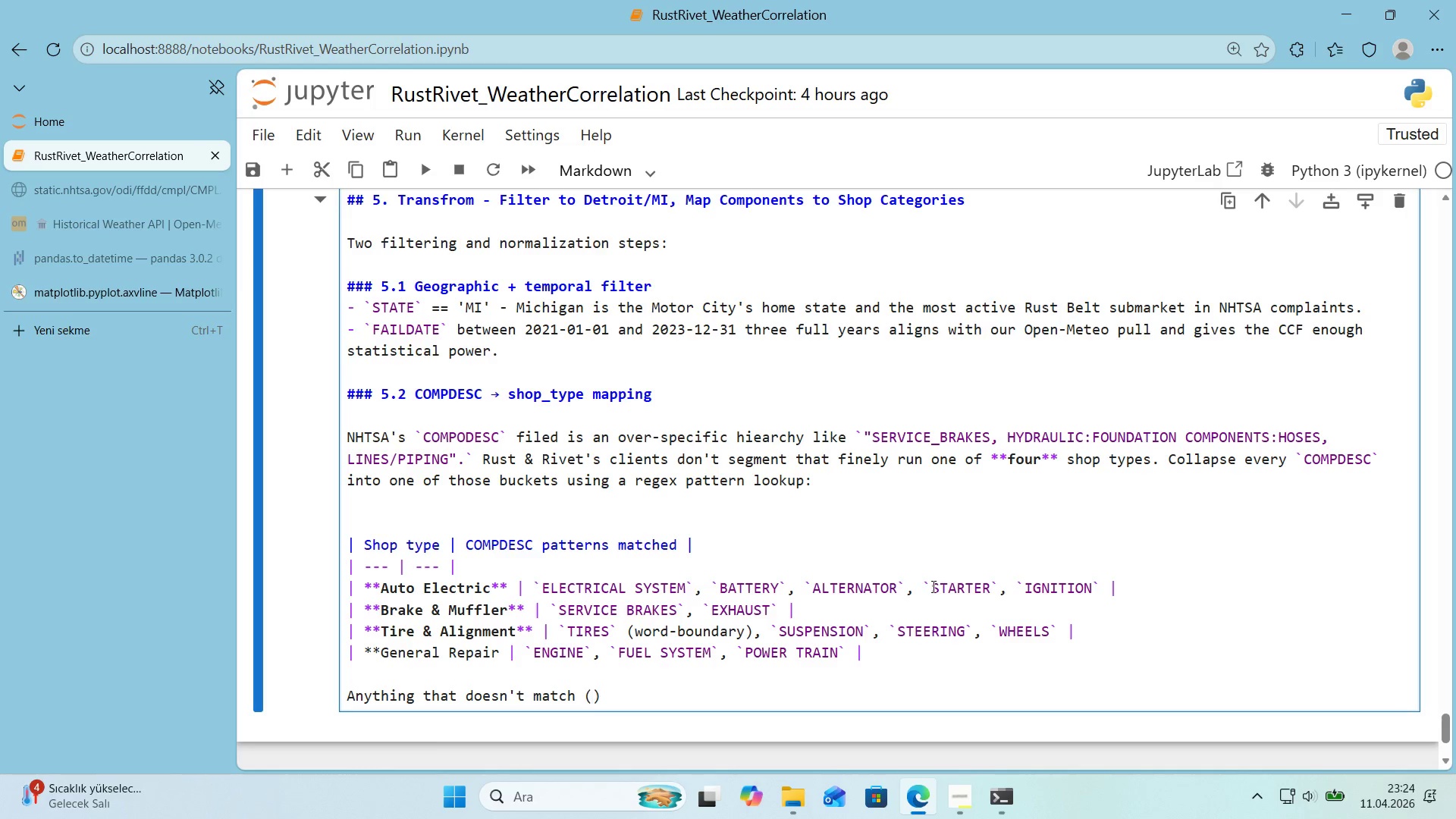 
 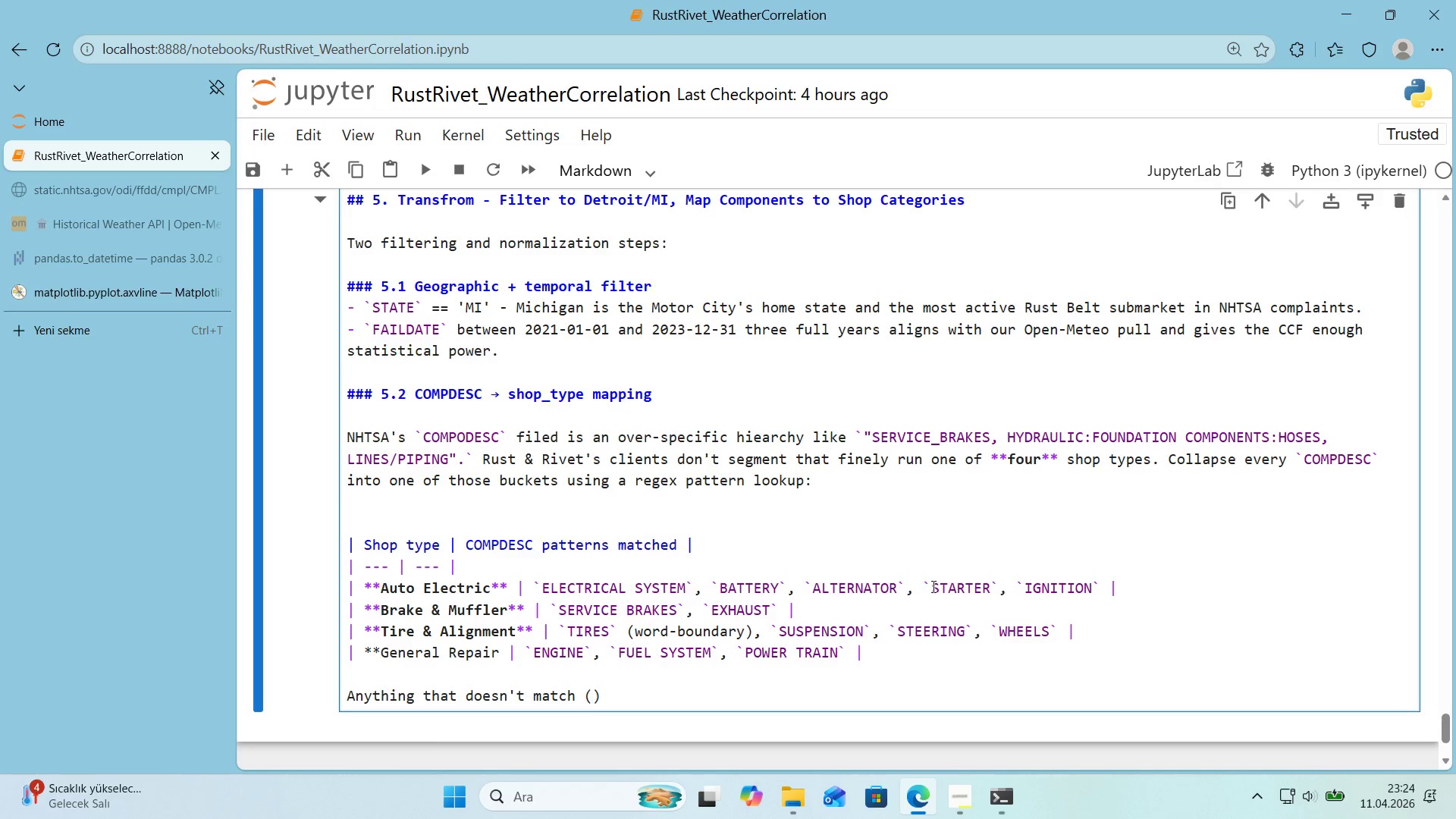 
key(ArrowLeft)
 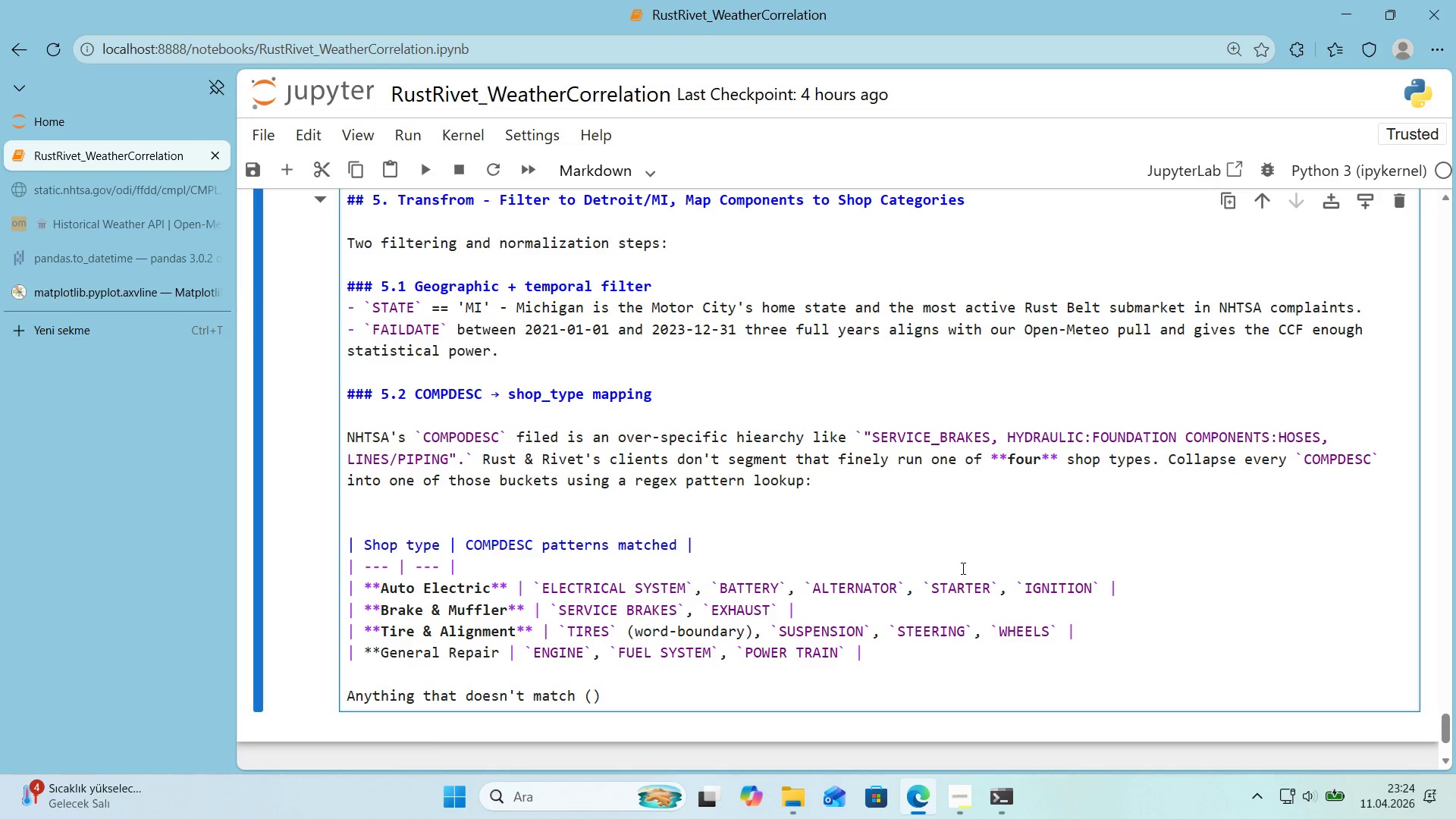 
scroll: coordinate [968, 569], scroll_direction: down, amount: 1.0
 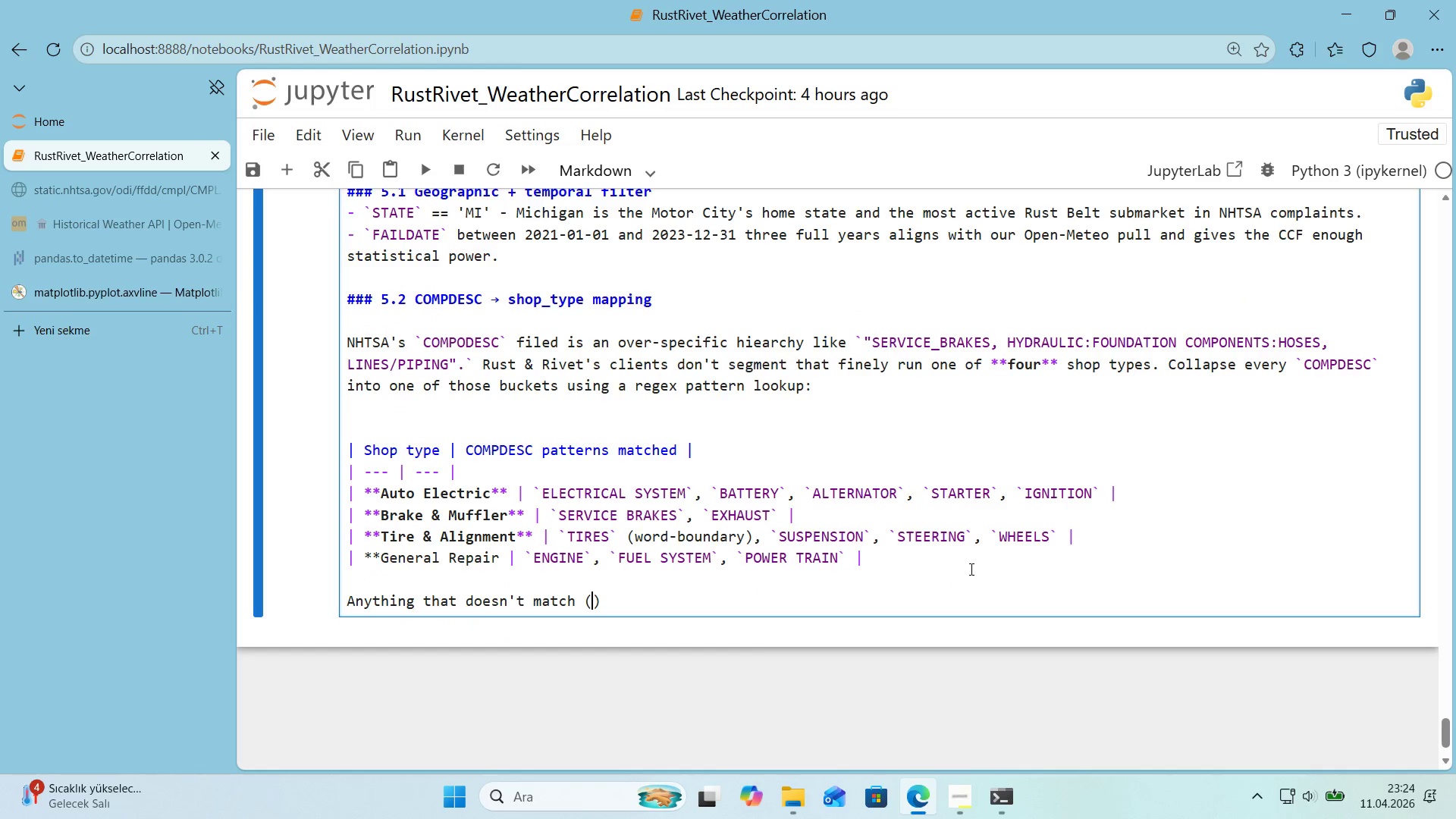 
type(a'rbags, seat belts, body, latches, )
 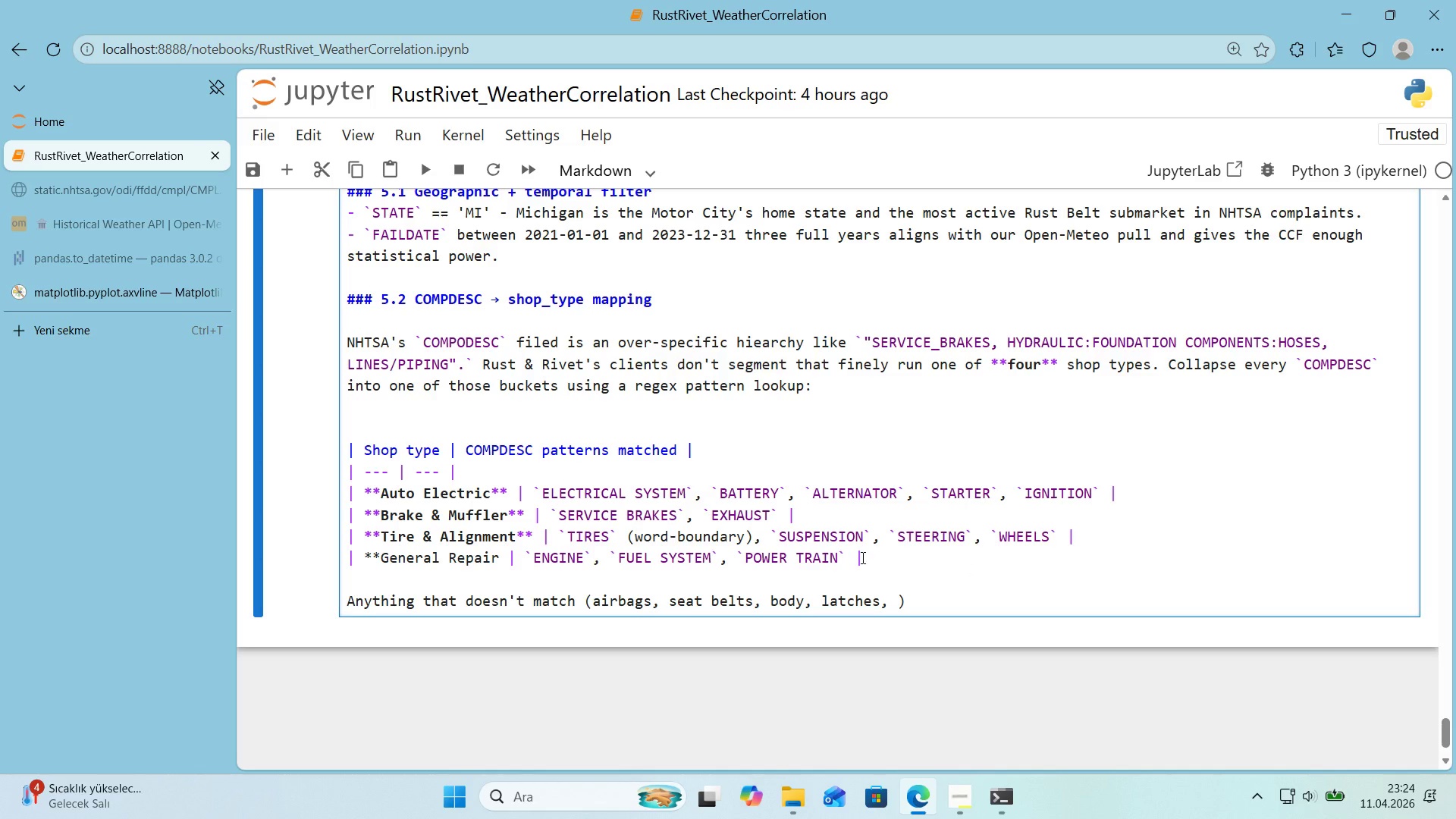 
left_click([927, 606])
 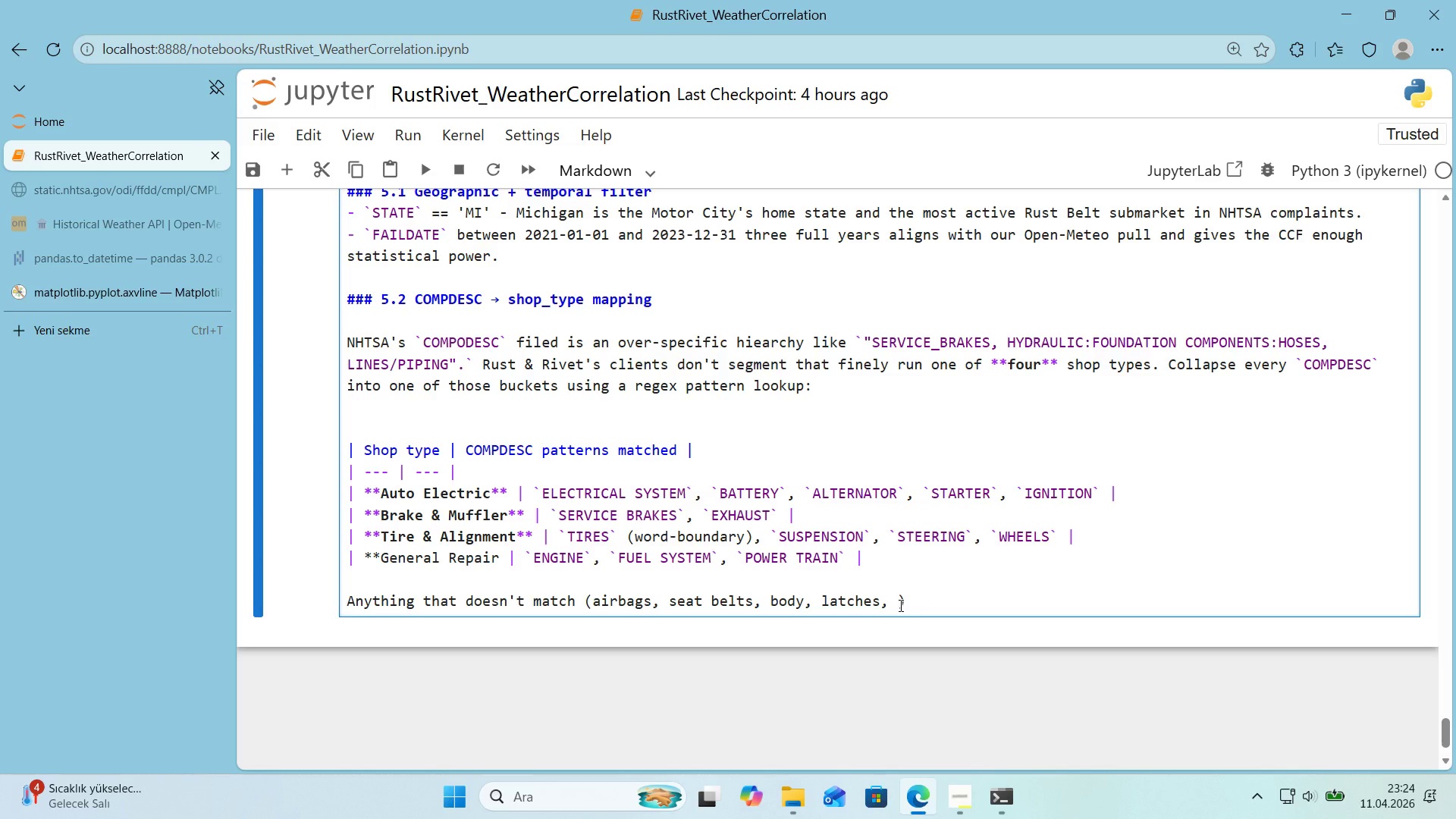 
left_click_drag(start_coordinate=[899, 605], to_coordinate=[905, 601])
 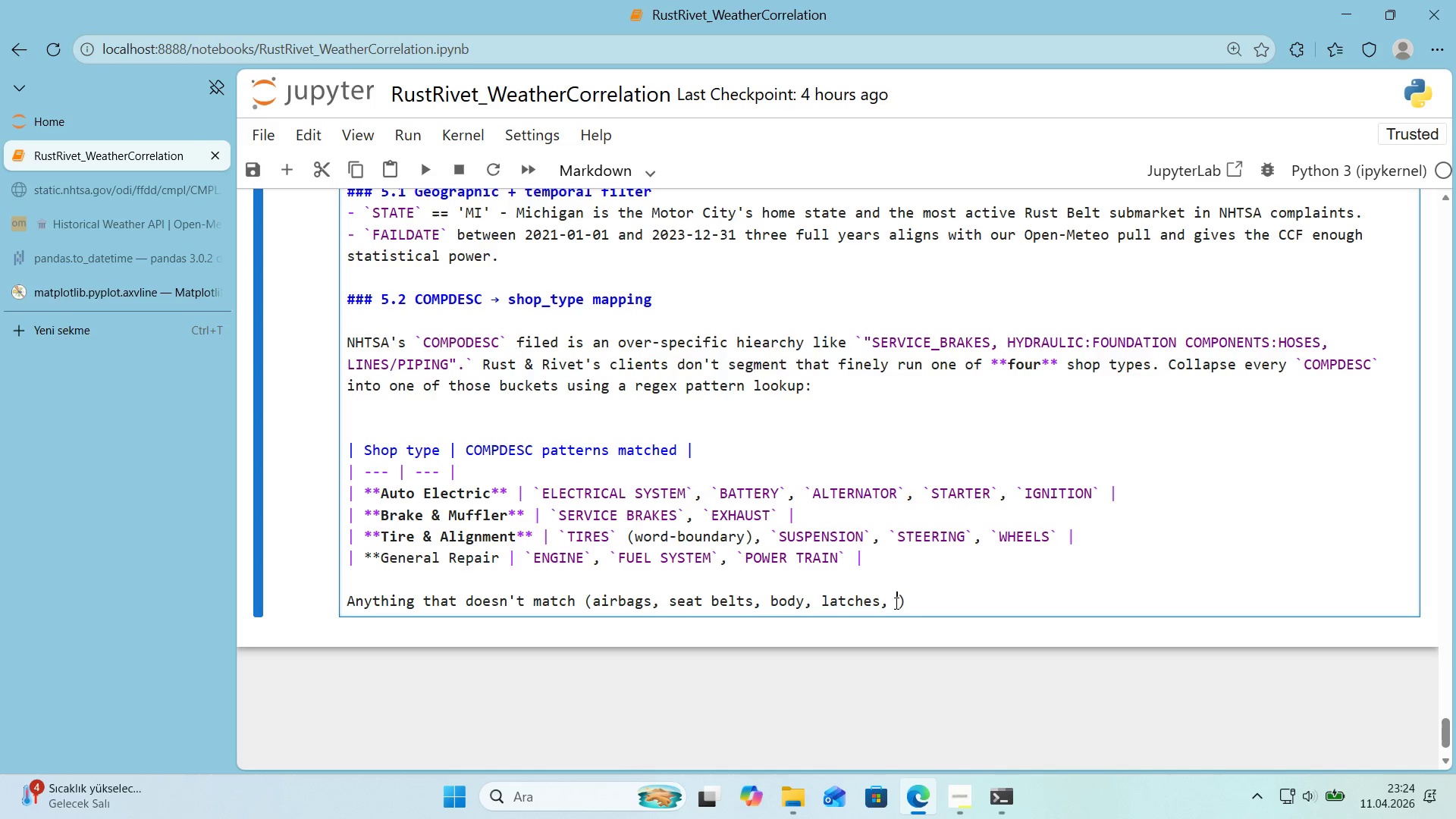 
left_click([895, 603])
 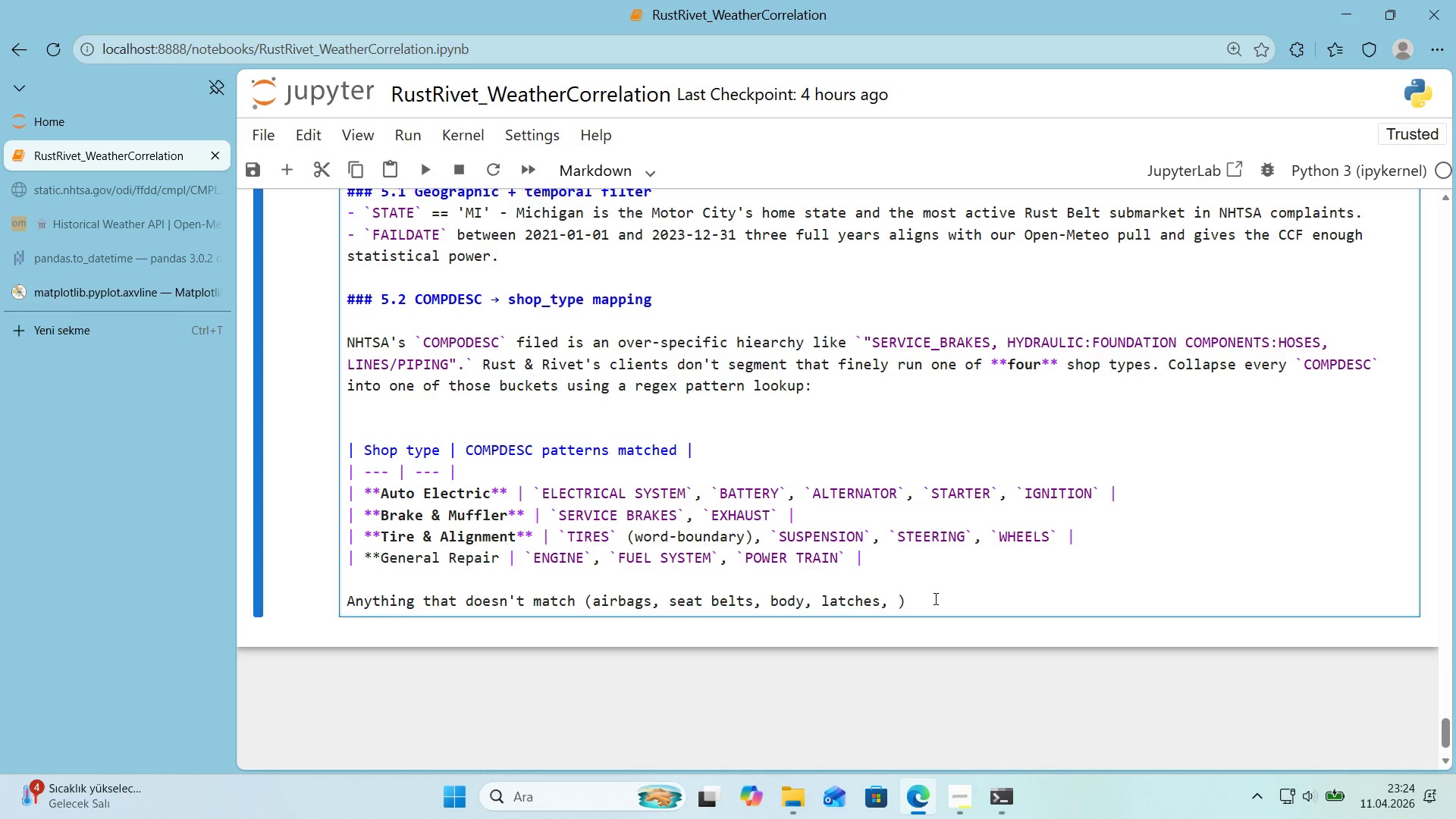 
type(structure, etc.)
 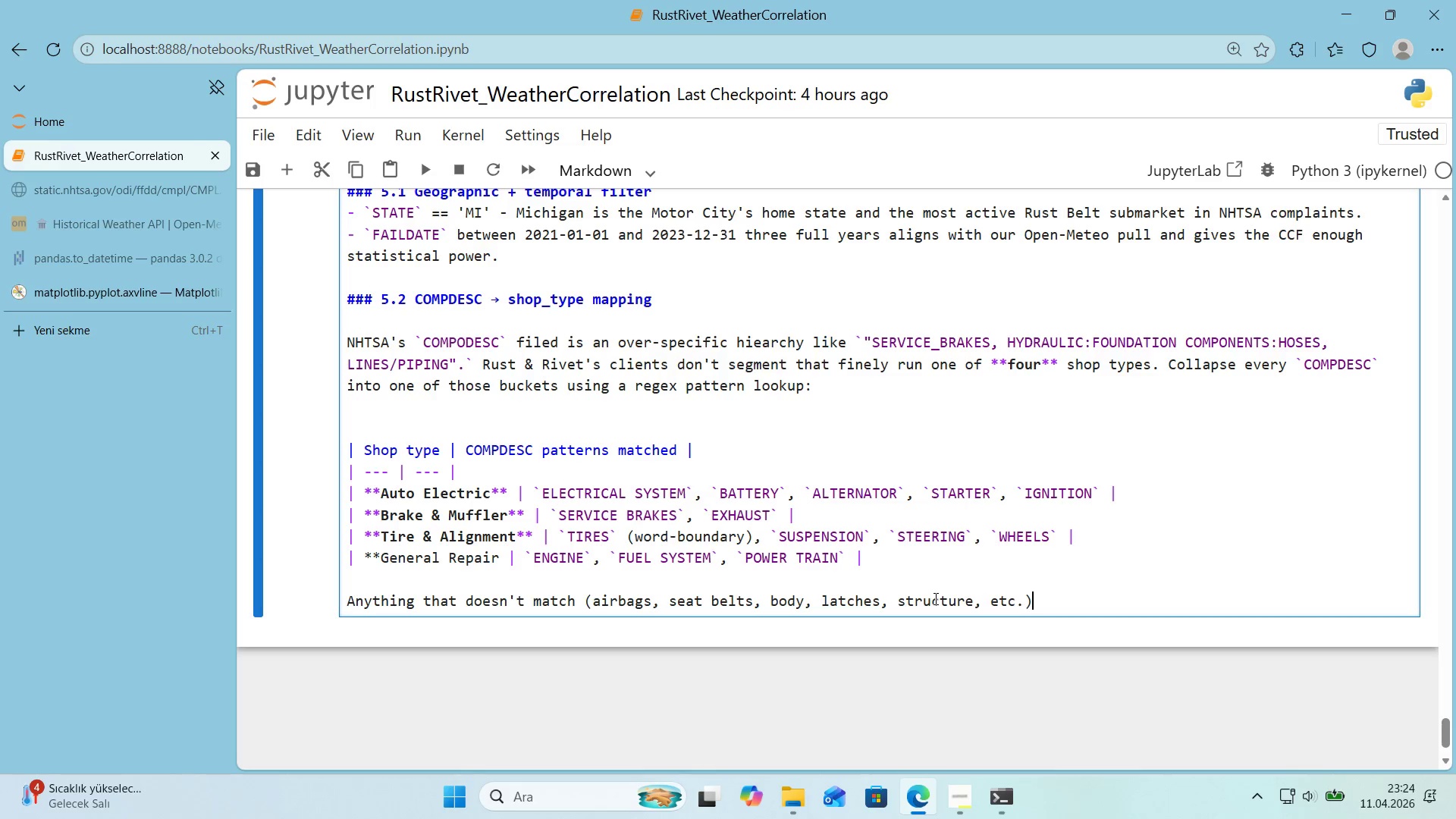 
key(ArrowRight)
 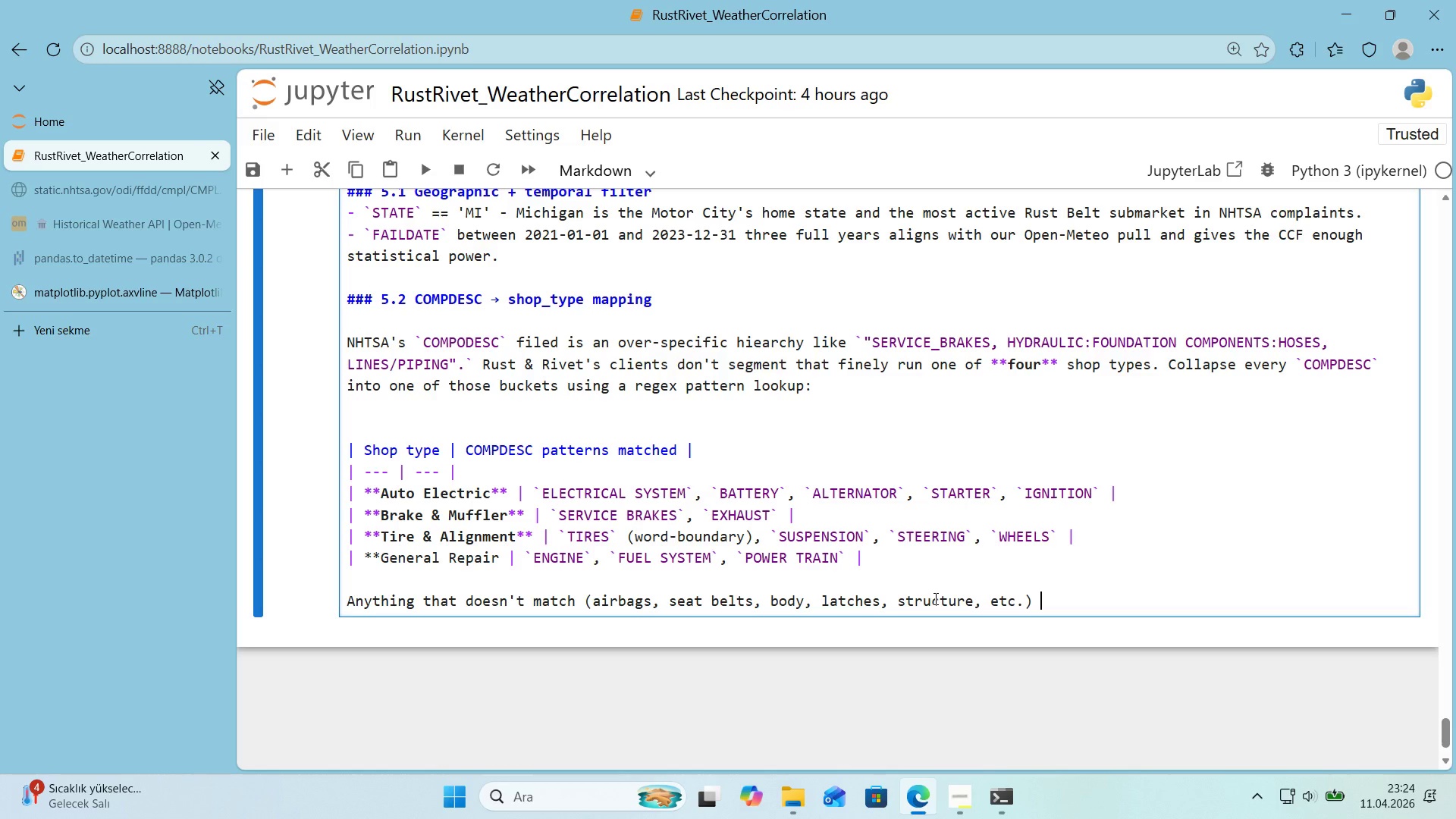 
type( 's labelled @@)
 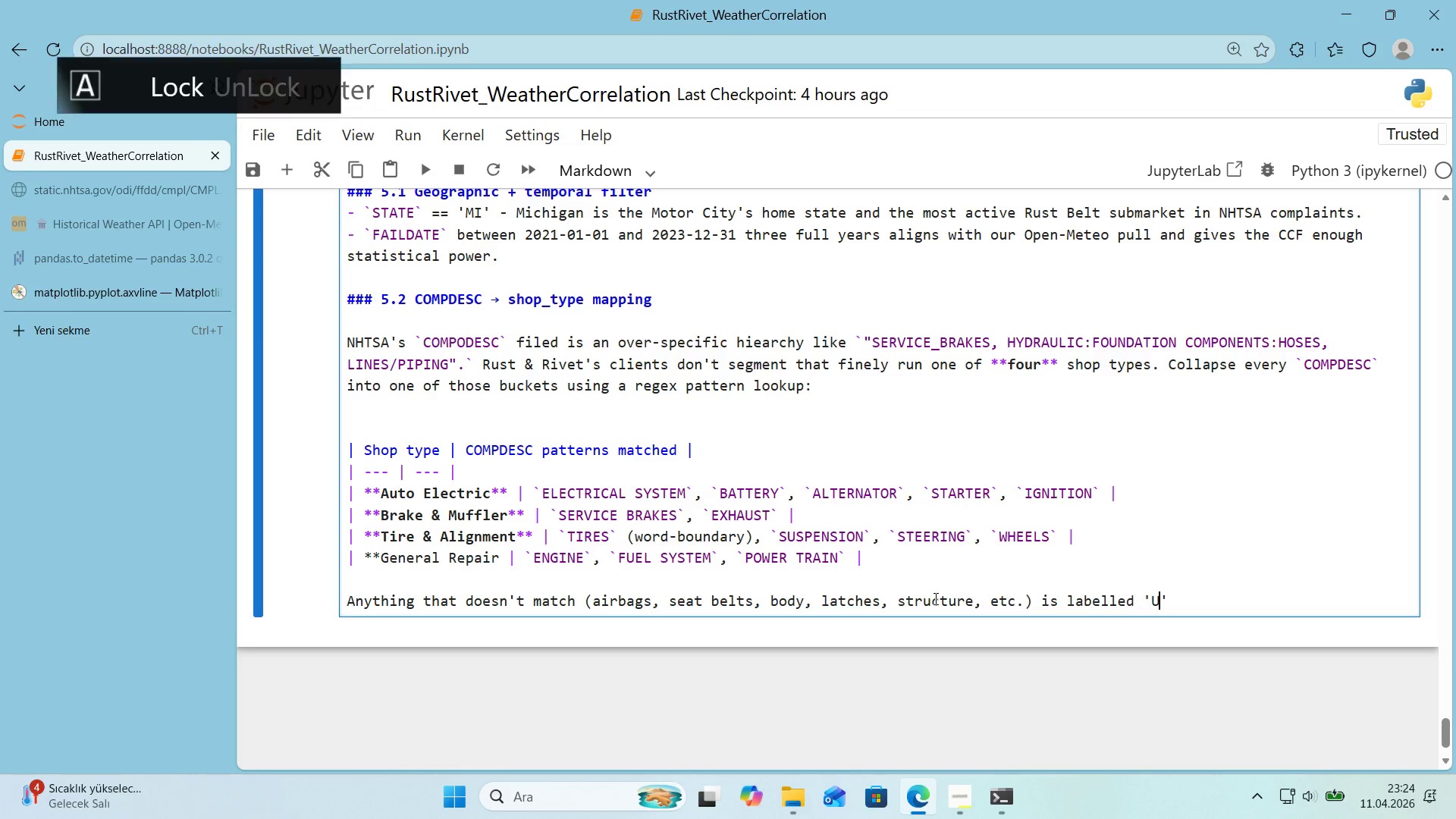 
 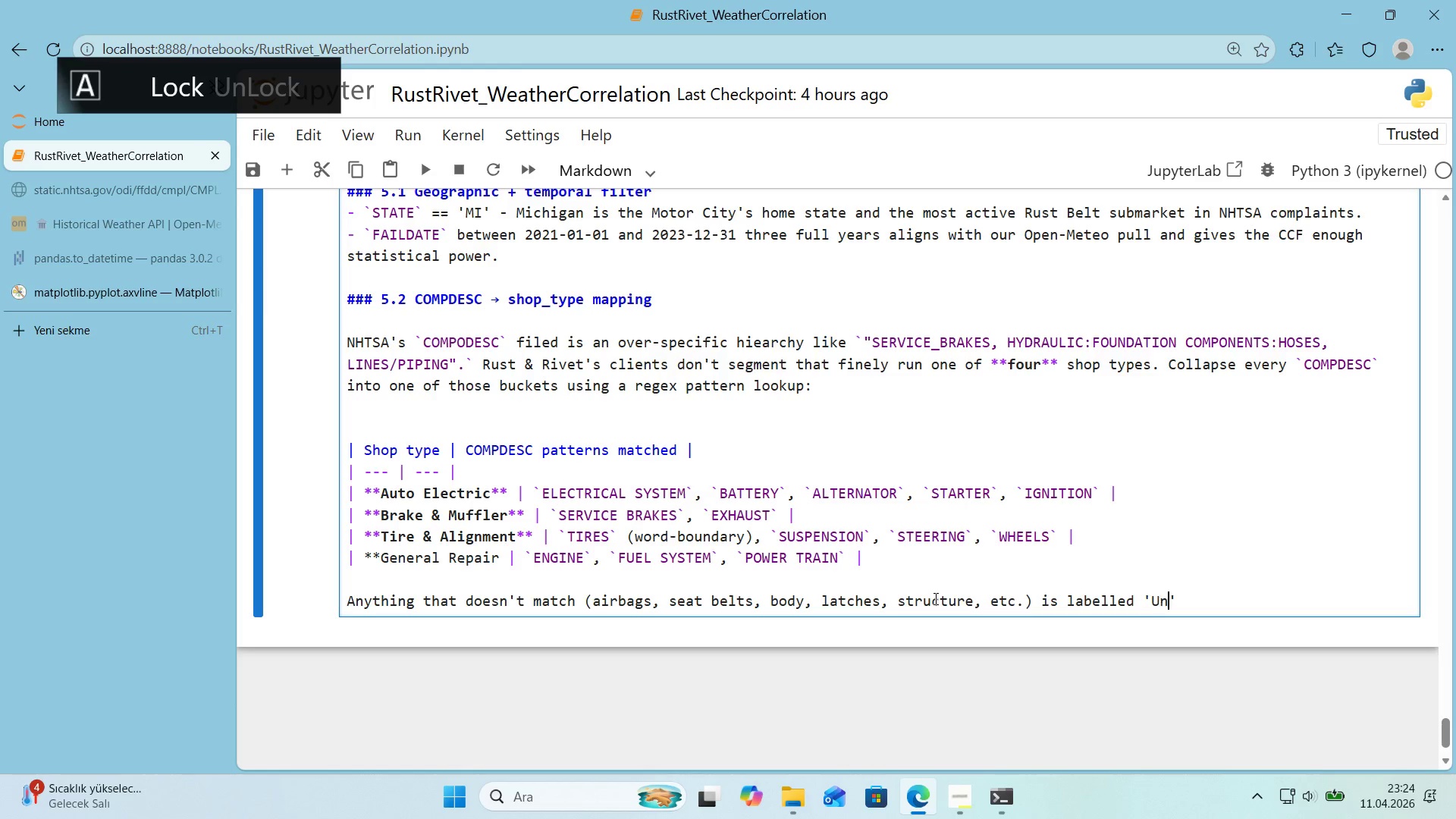 
key(ArrowLeft)
 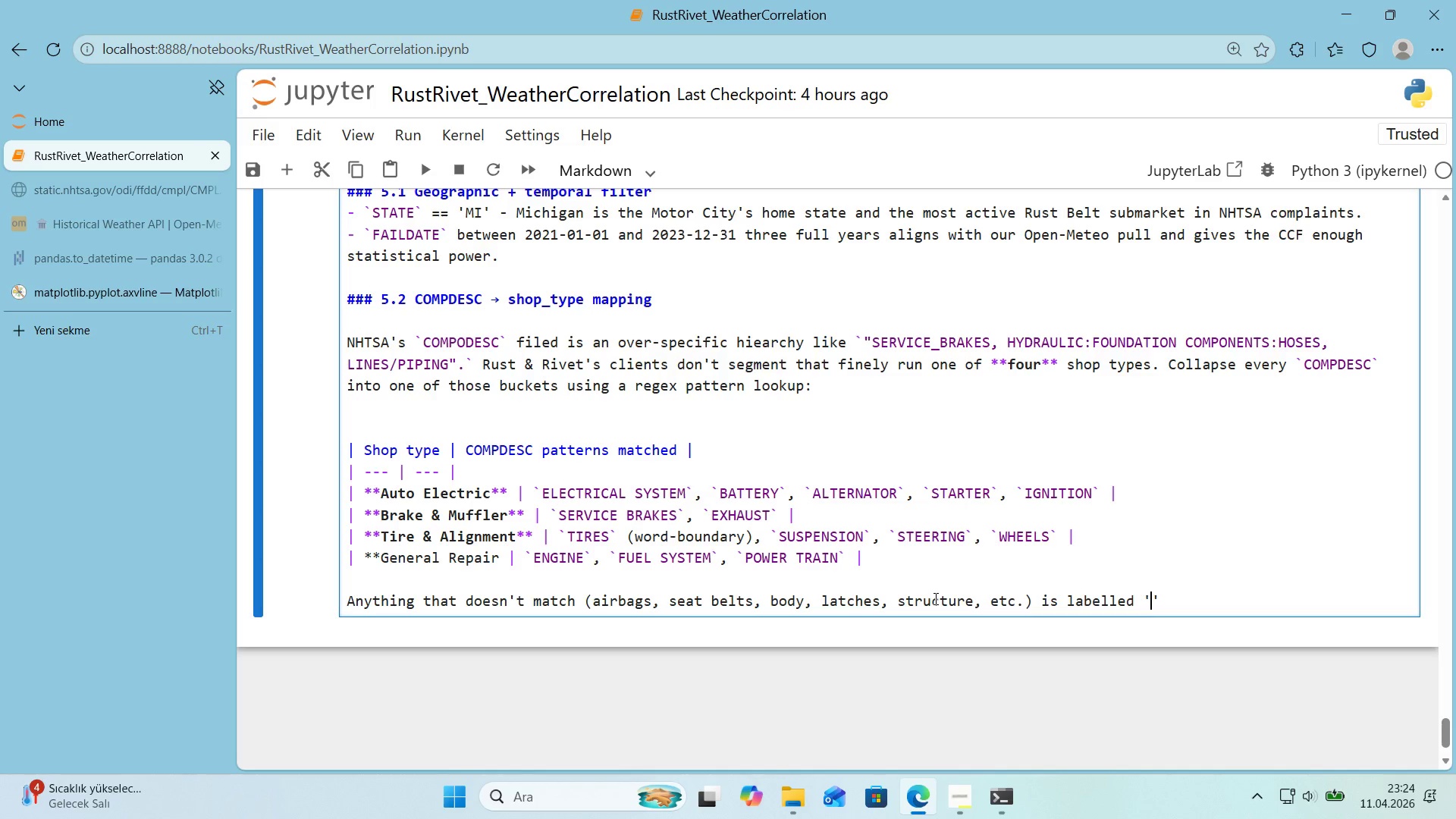 
type(Unmapped)
 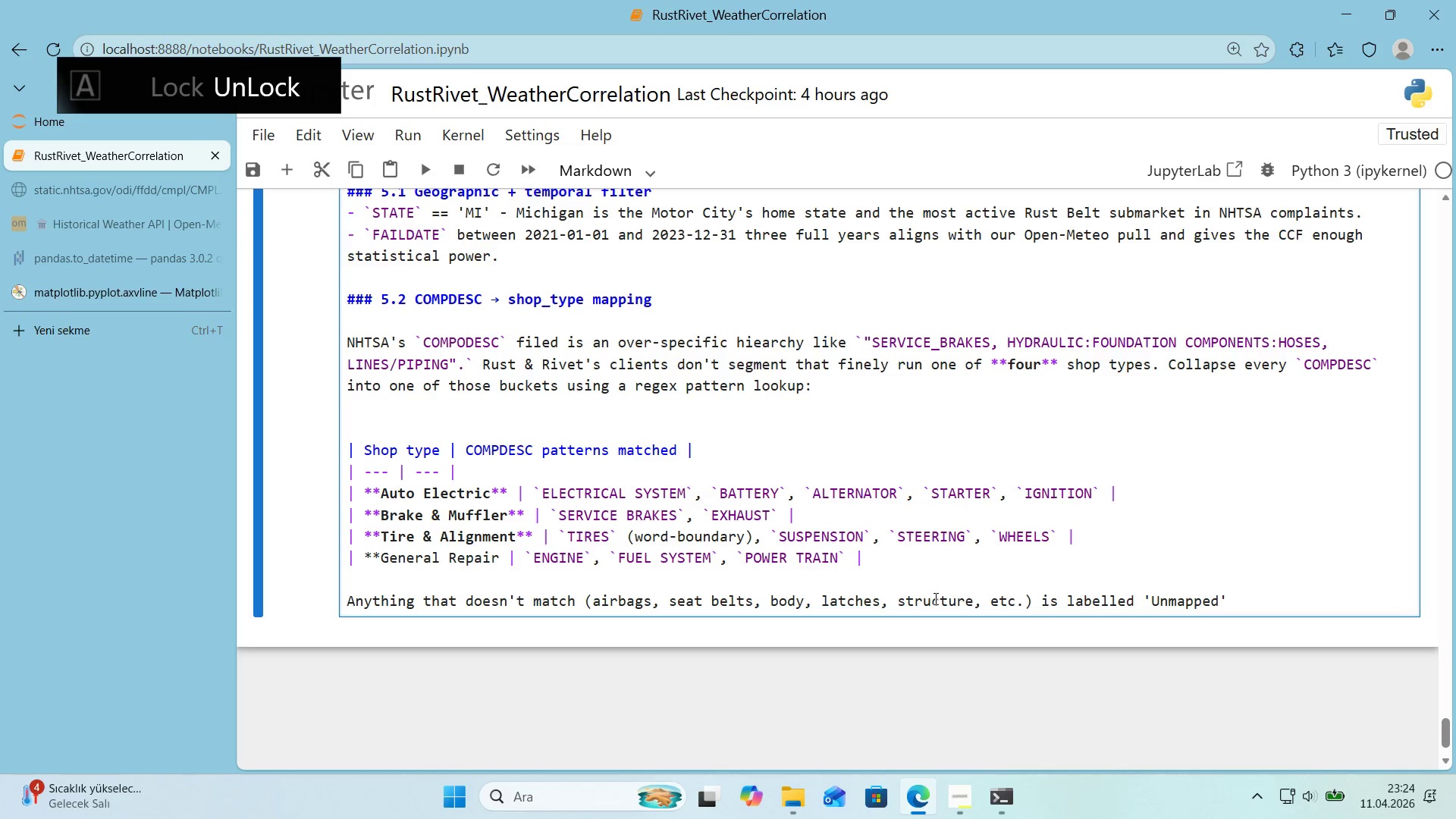 
key(ArrowRight)
 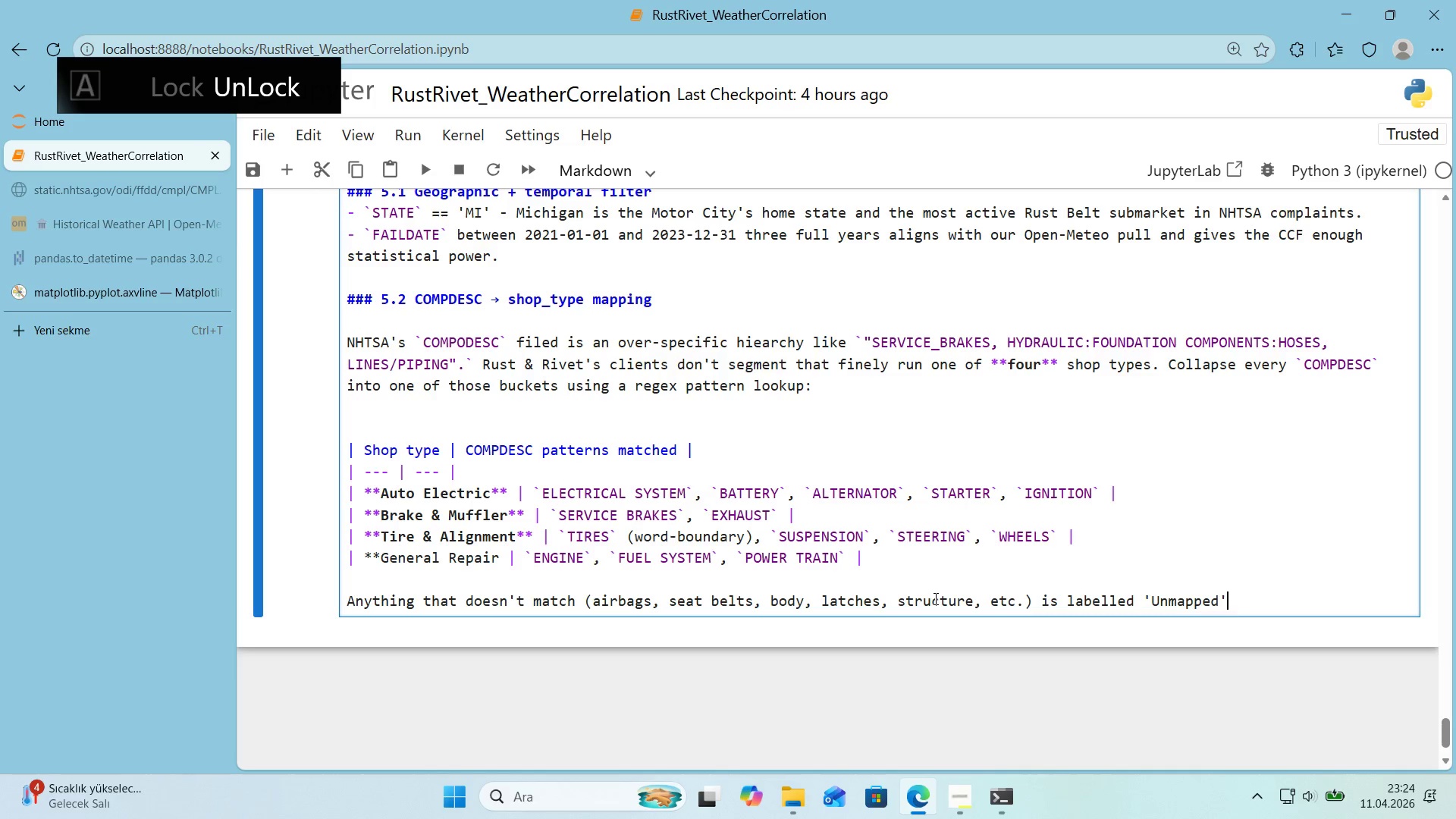 
key(Space)
 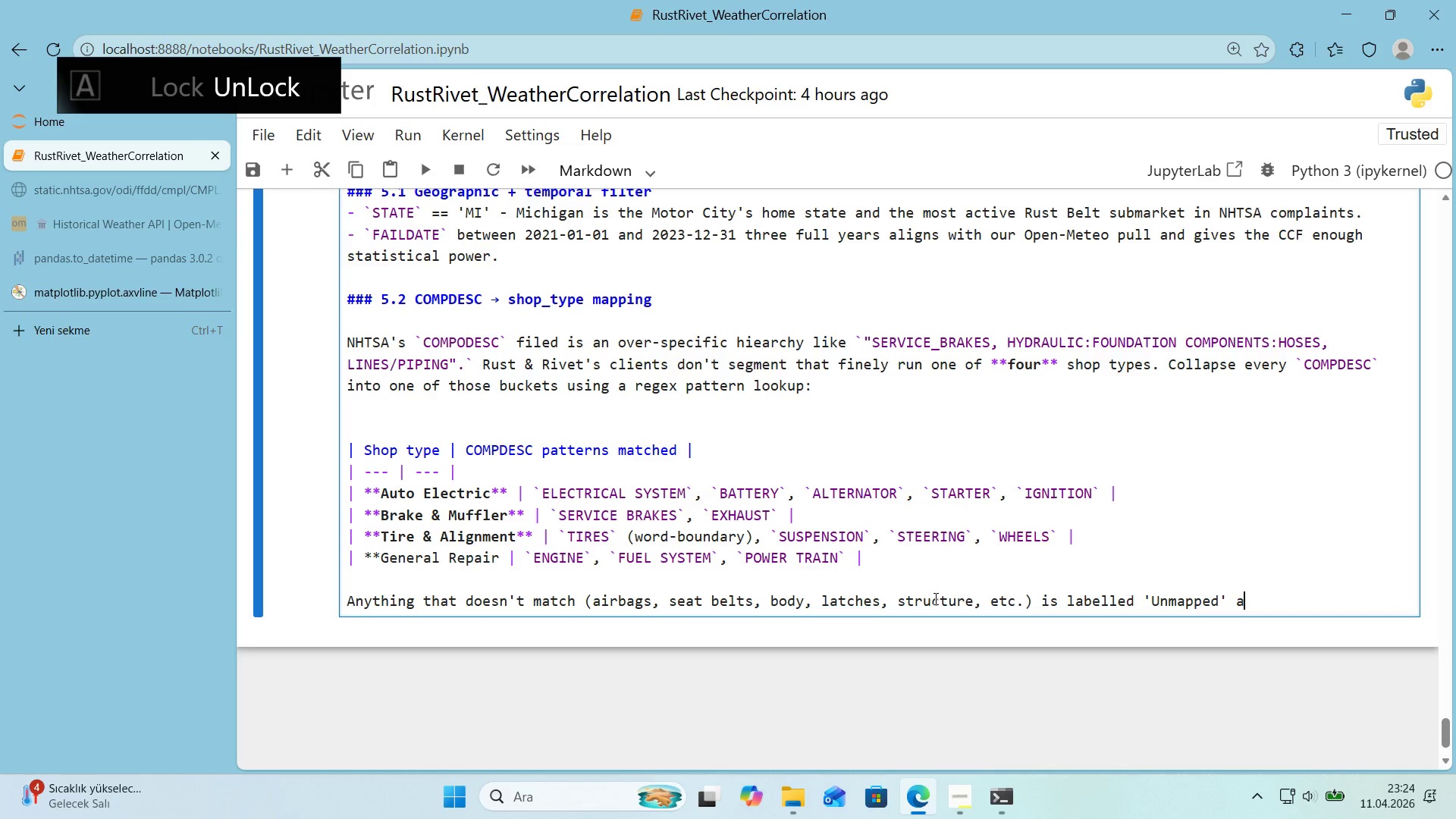 
key(A)
 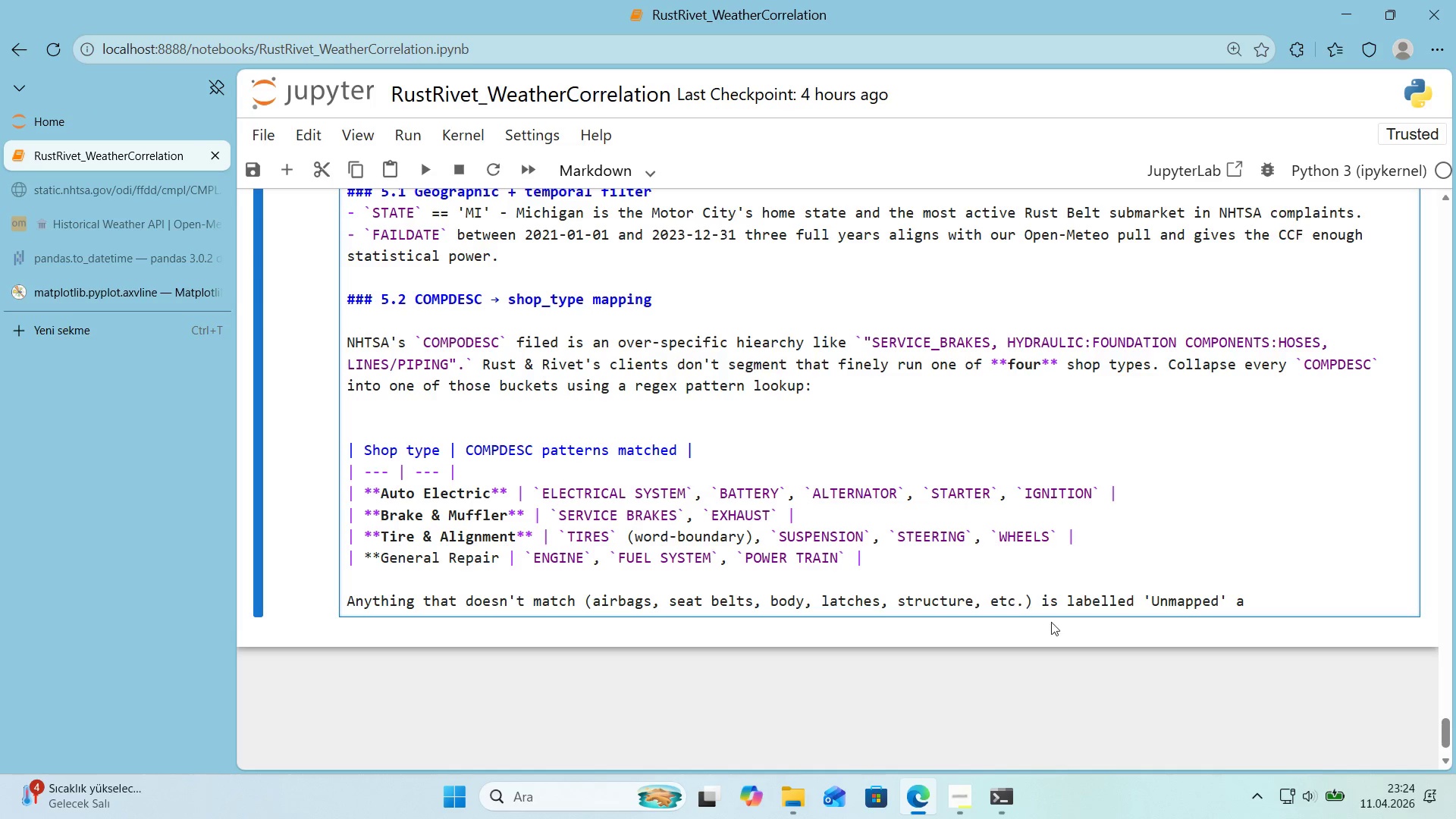 
left_click_drag(start_coordinate=[1146, 598], to_coordinate=[1152, 598])
 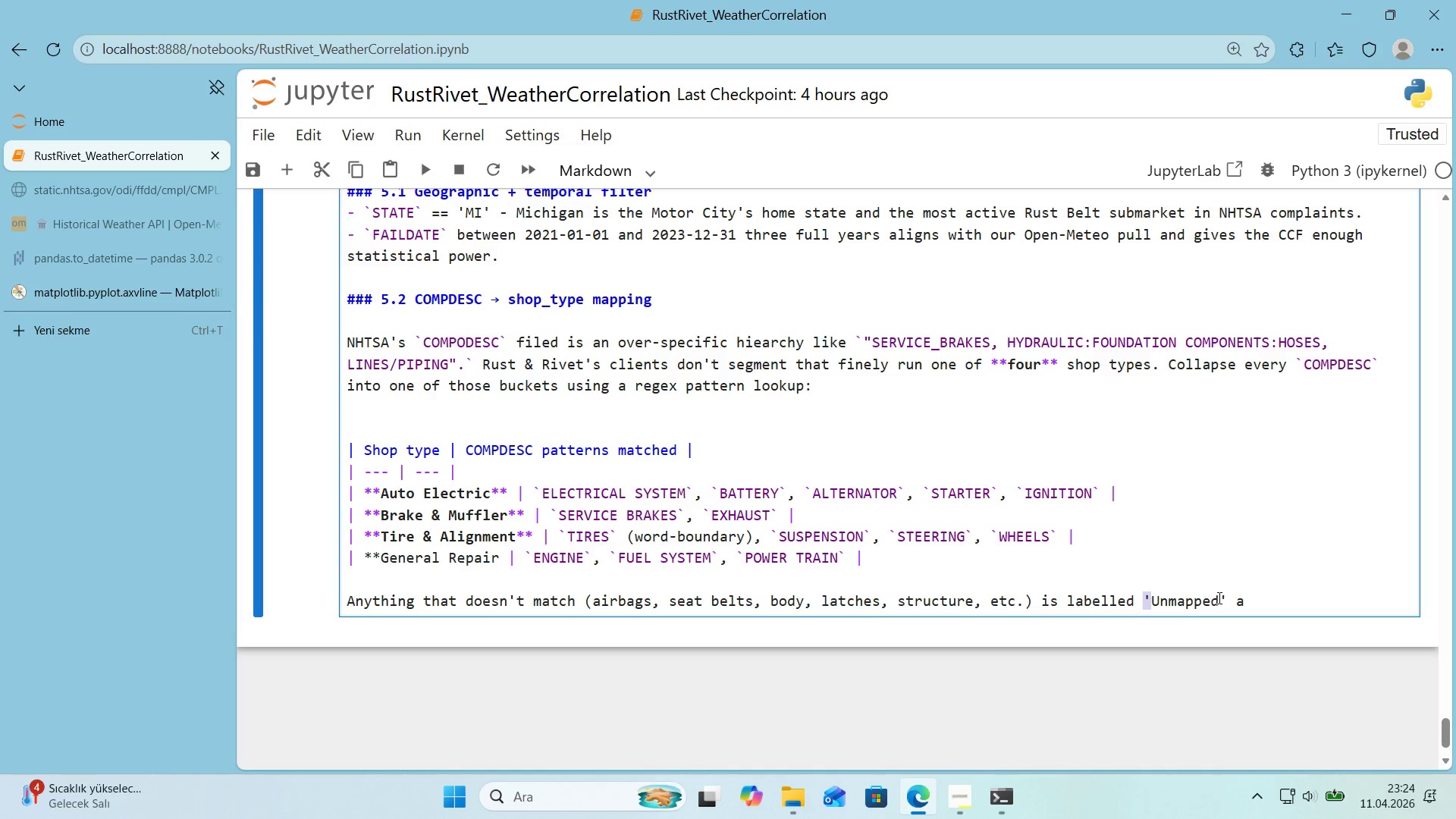 
key(Control+ControlLeft)
 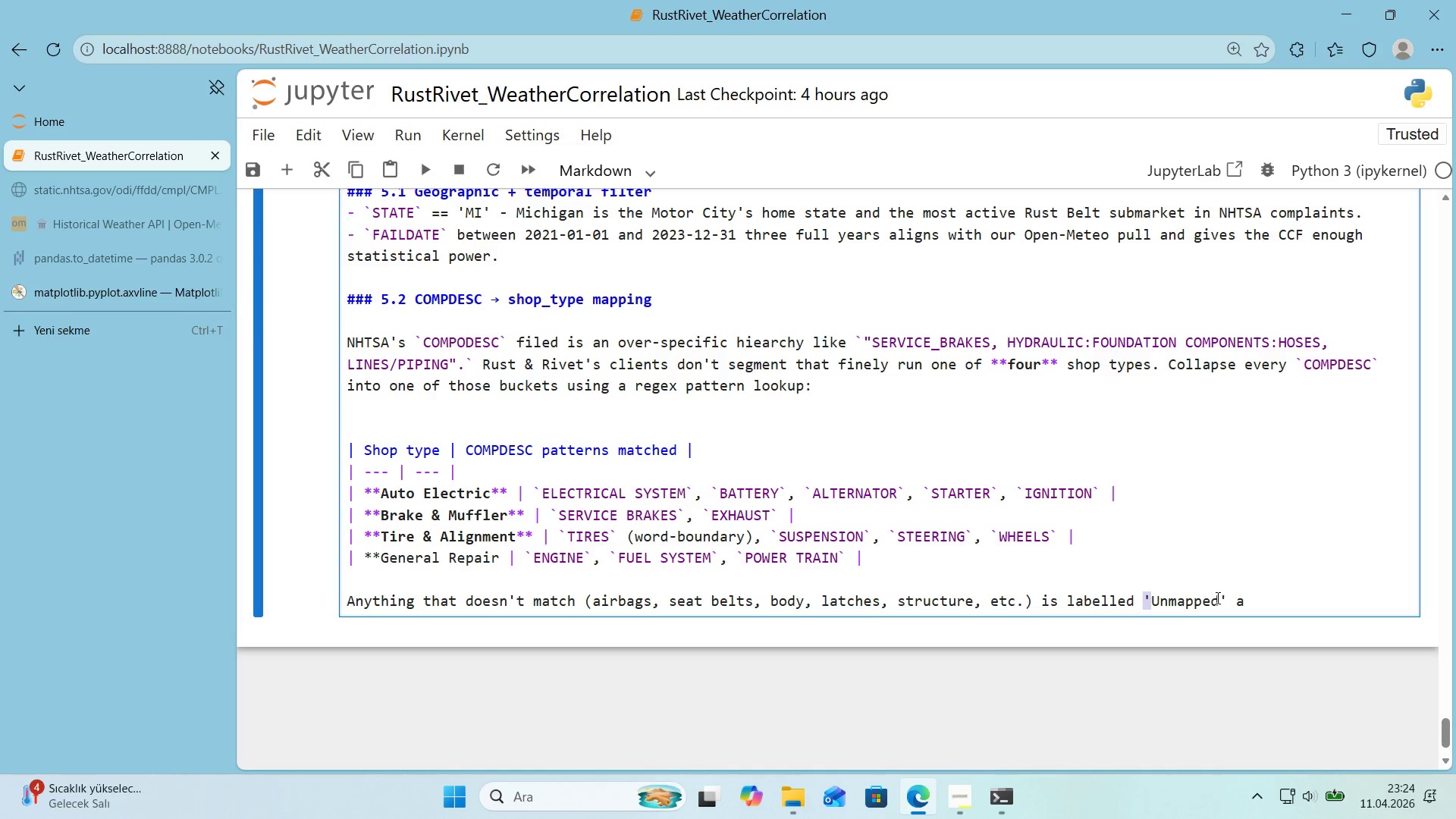 
key(Alt+Control+AltRight)
 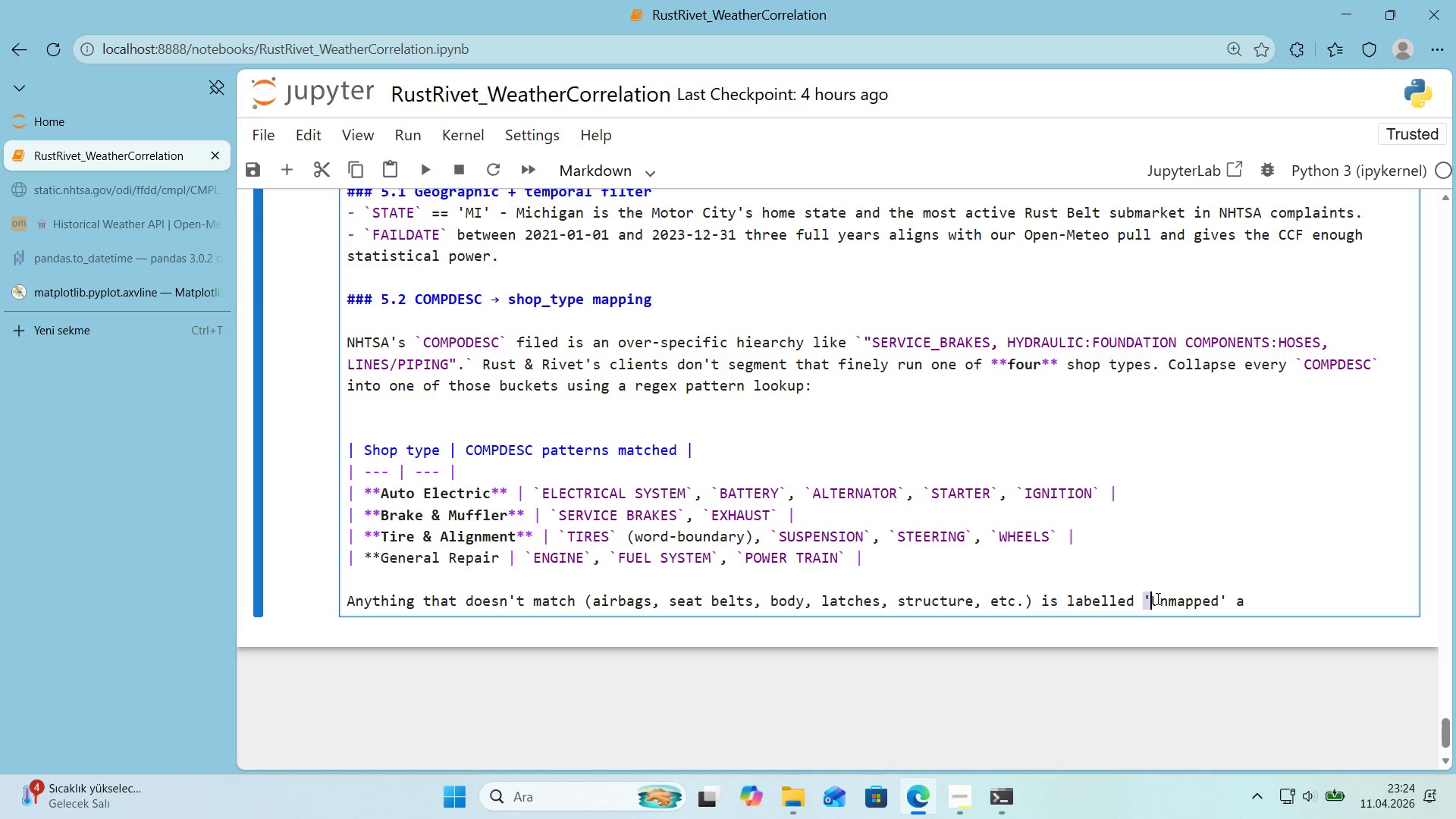 
key(Alt+Control+Comma)
 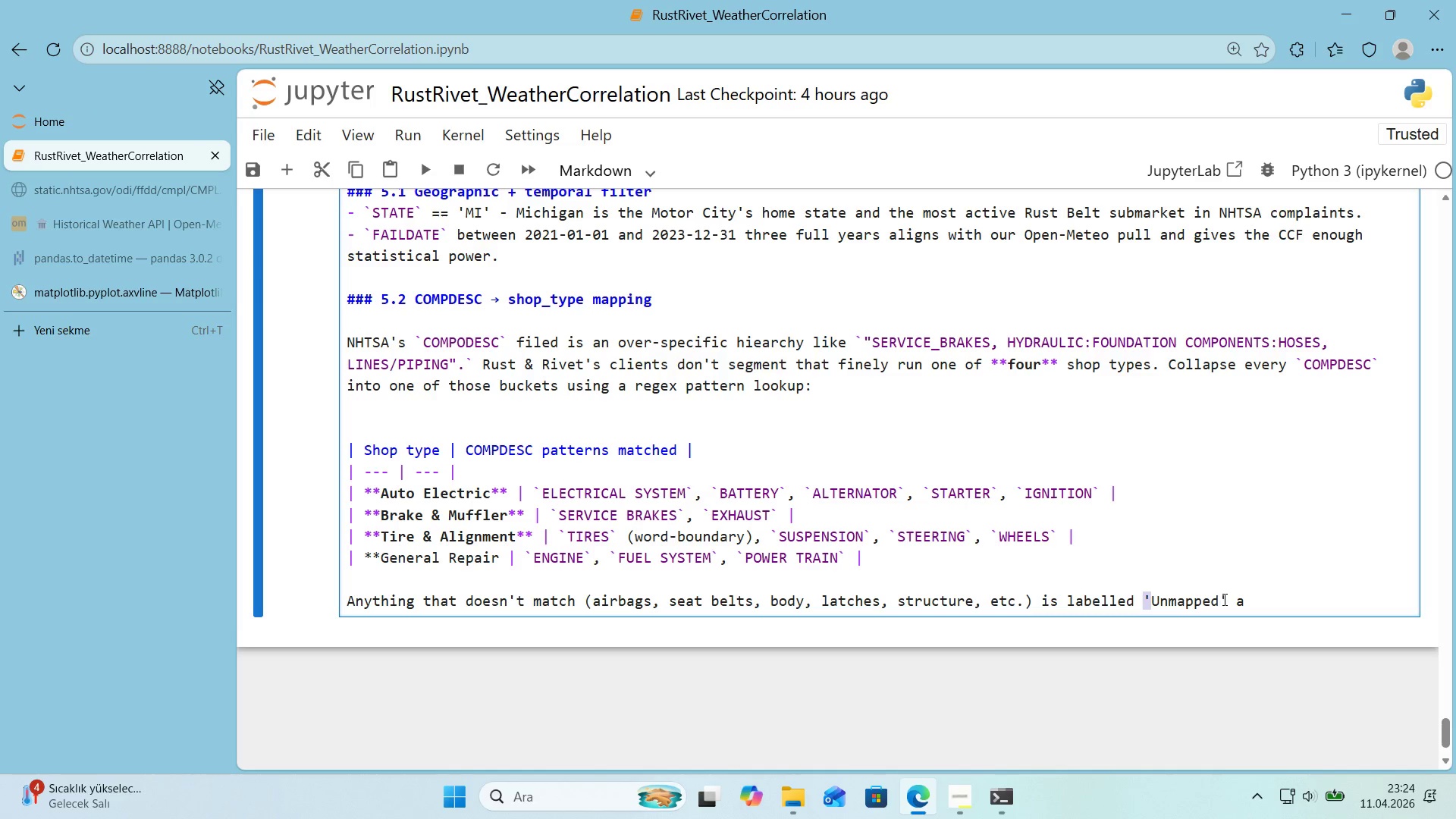 
left_click_drag(start_coordinate=[1225, 600], to_coordinate=[1218, 601])
 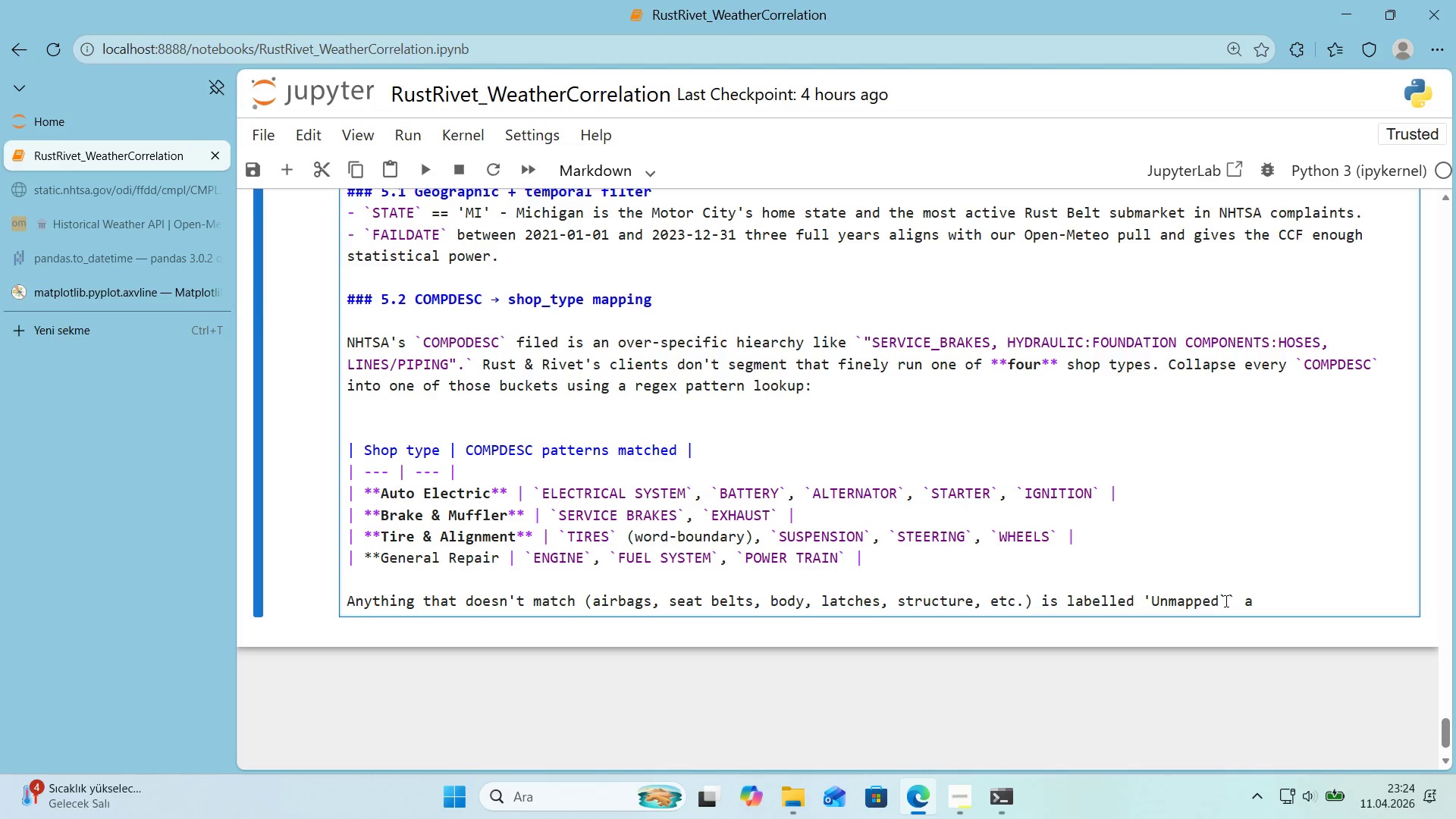 
key(Control+ControlLeft)
 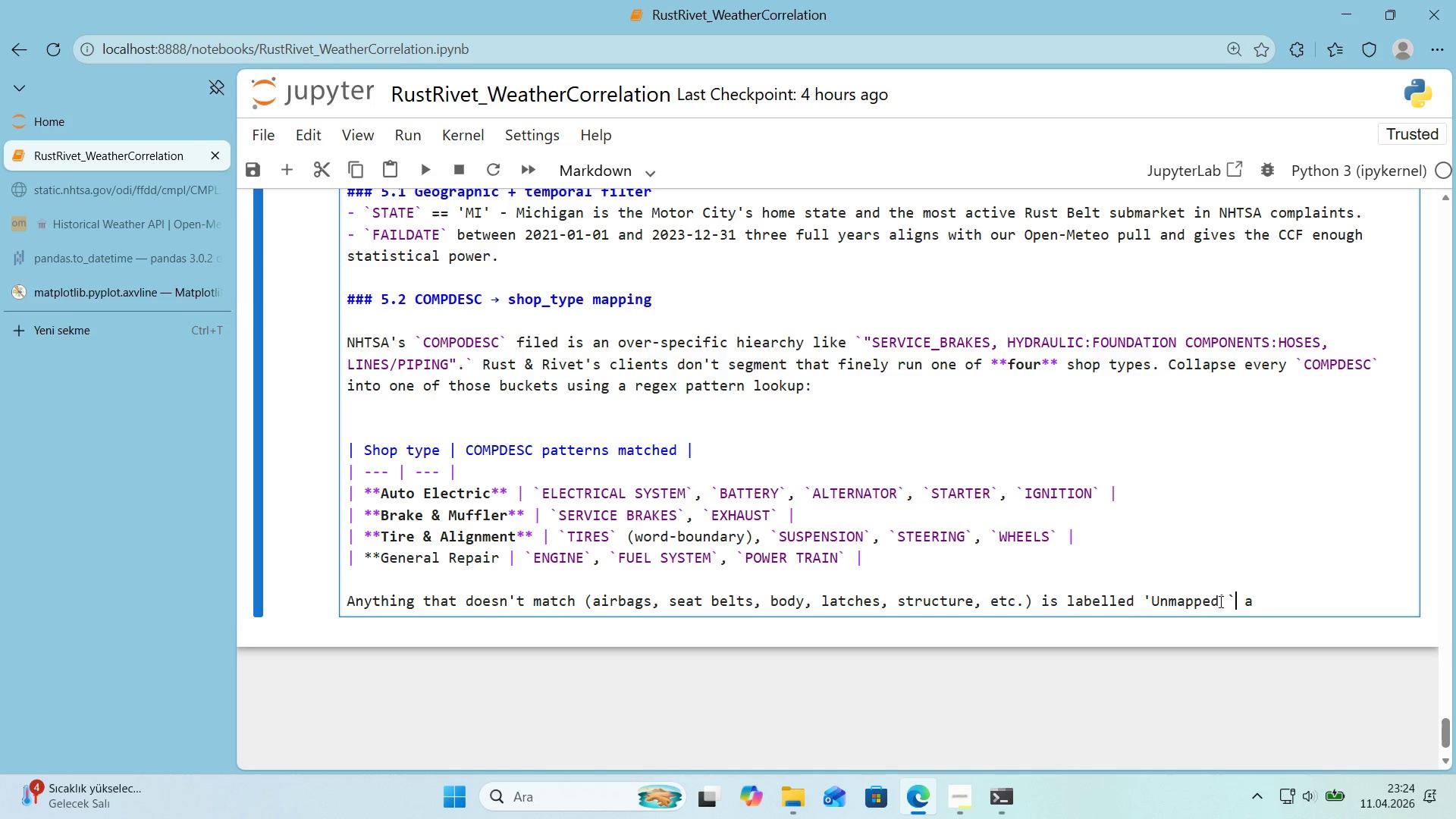 
key(Alt+Control+AltRight)
 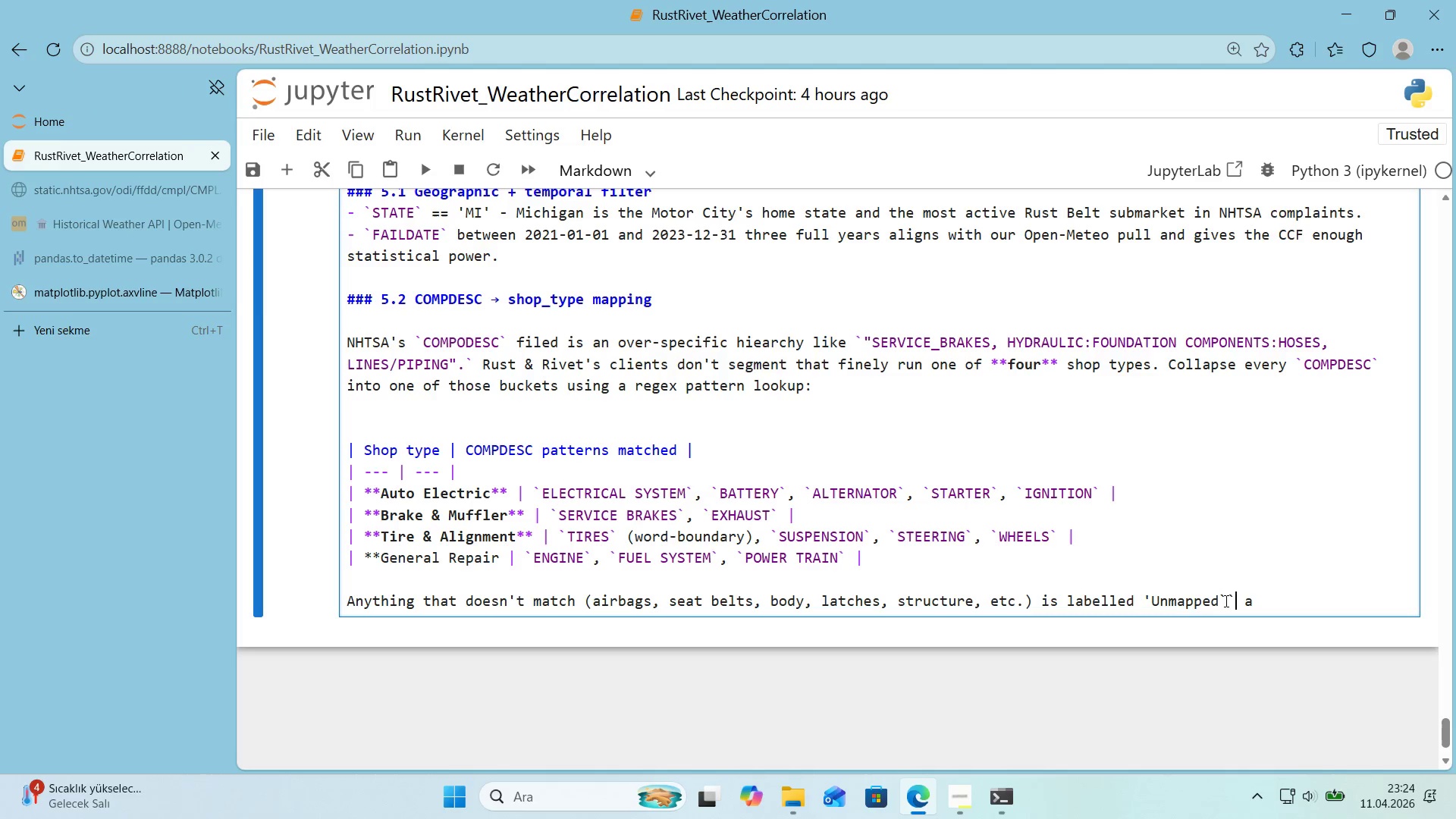 
key(Alt+Control+Comma)
 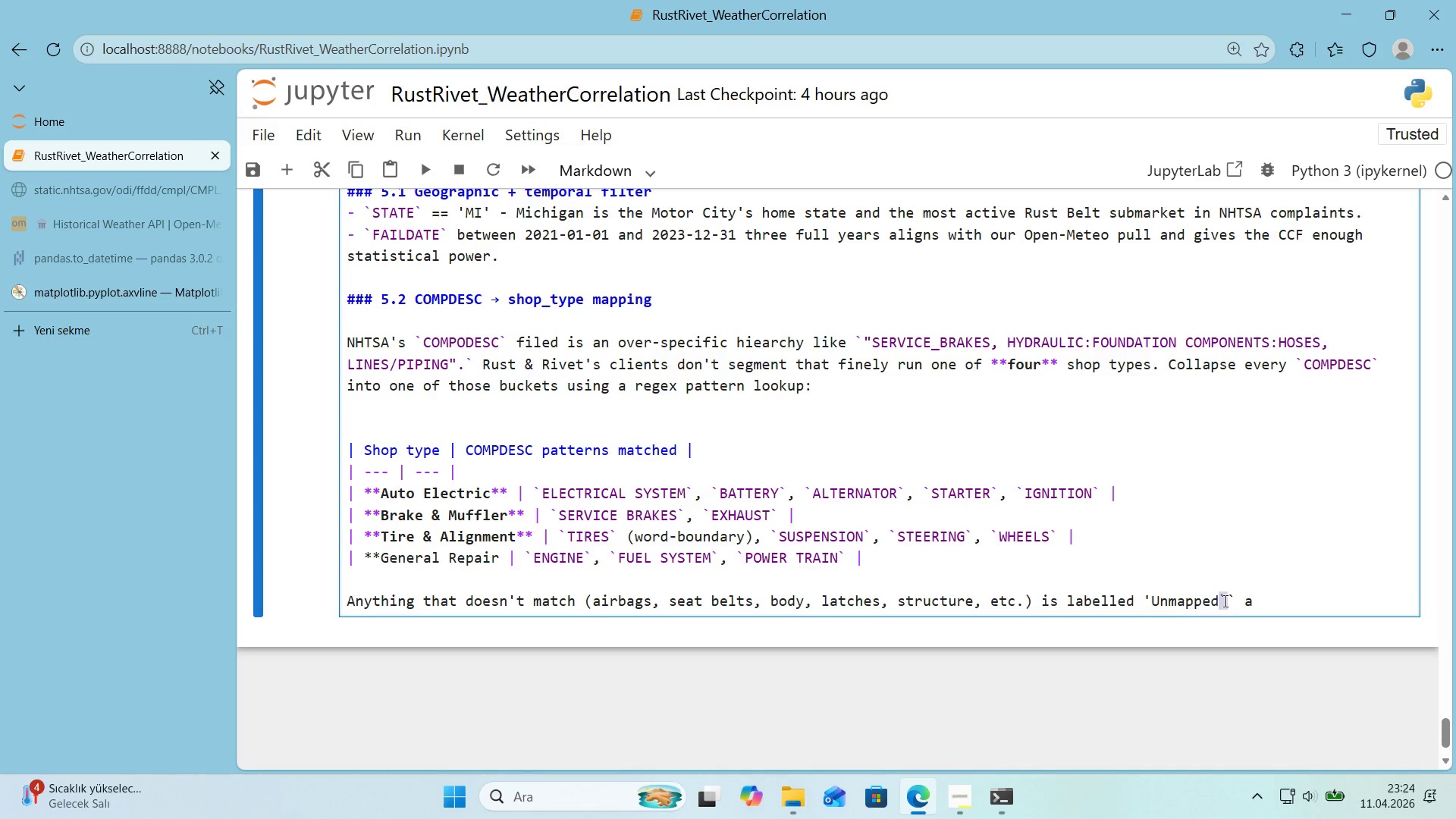 
key(Backspace)
 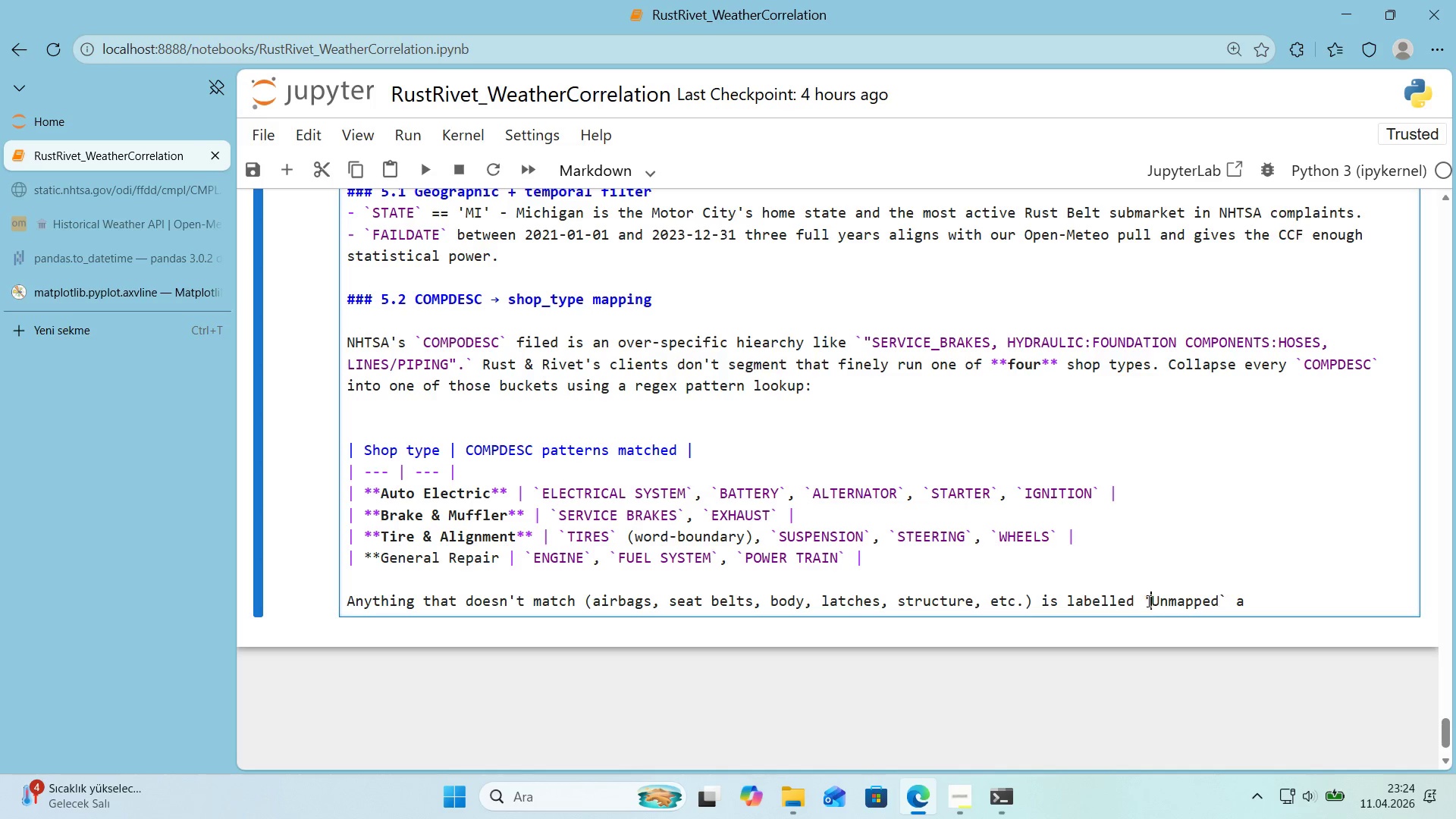 
left_click_drag(start_coordinate=[1150, 601], to_coordinate=[1144, 601])
 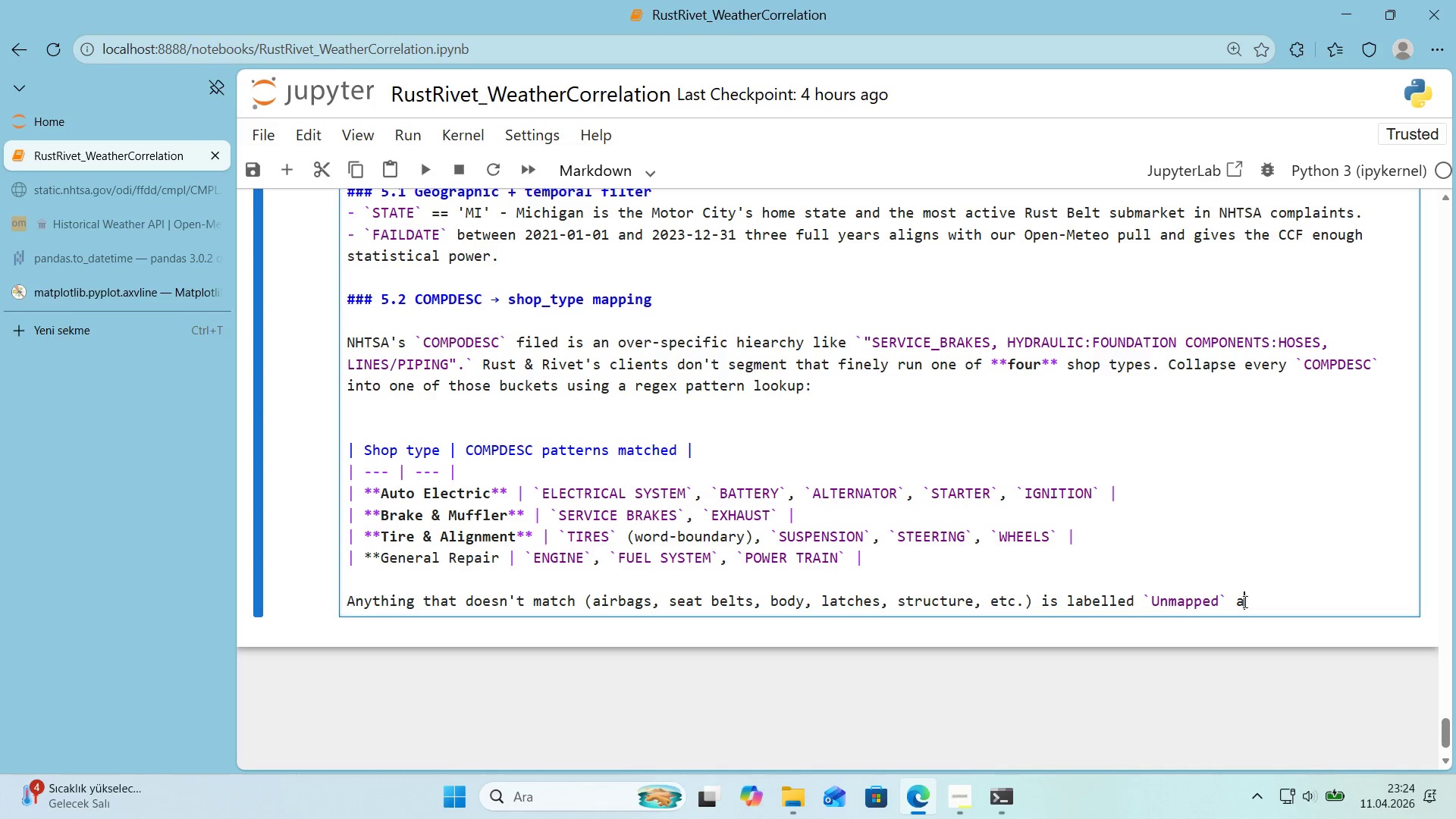 
key(Control+ControlLeft)
 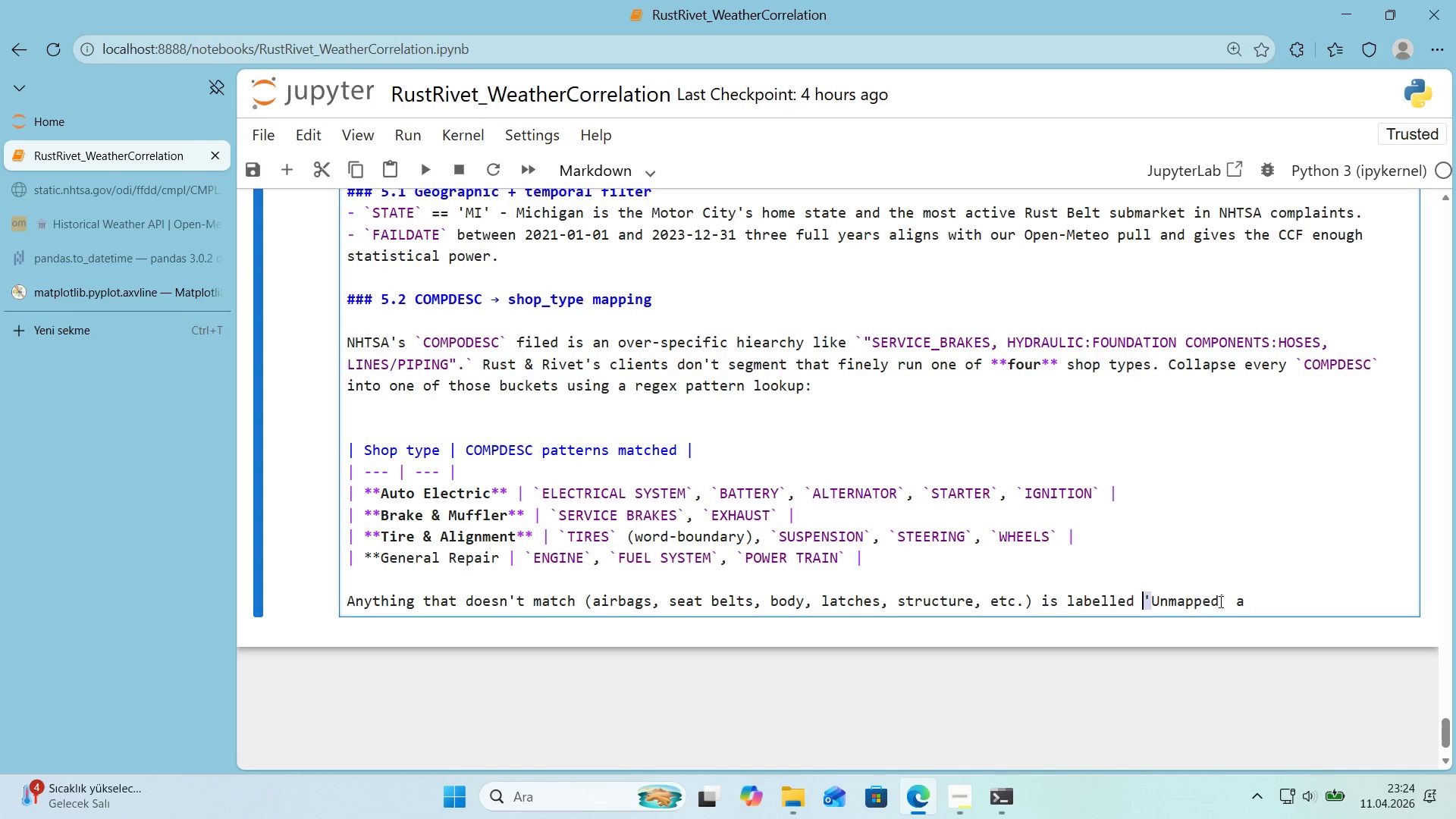 
key(Control+V)
 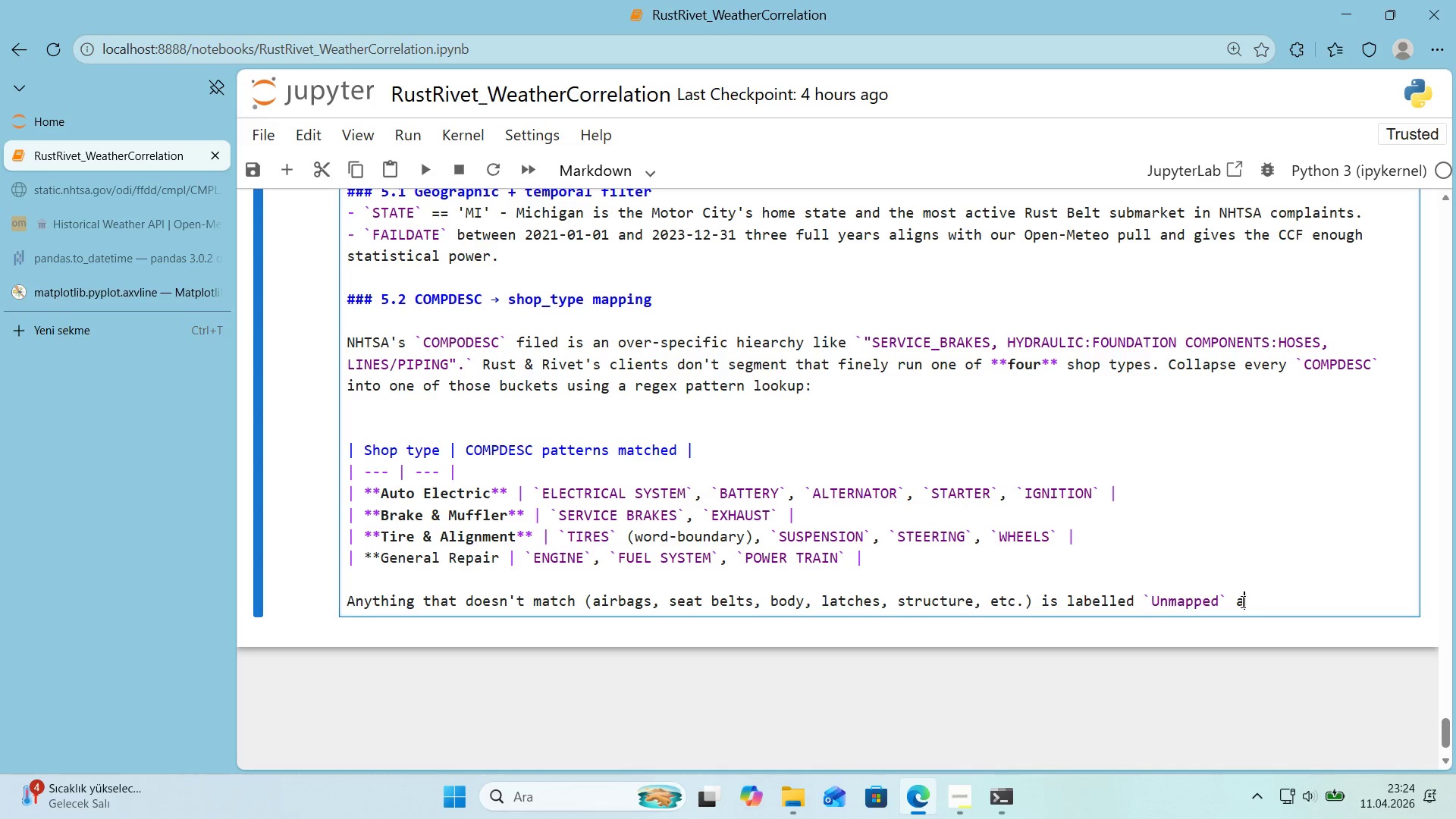 
left_click([1241, 601])
 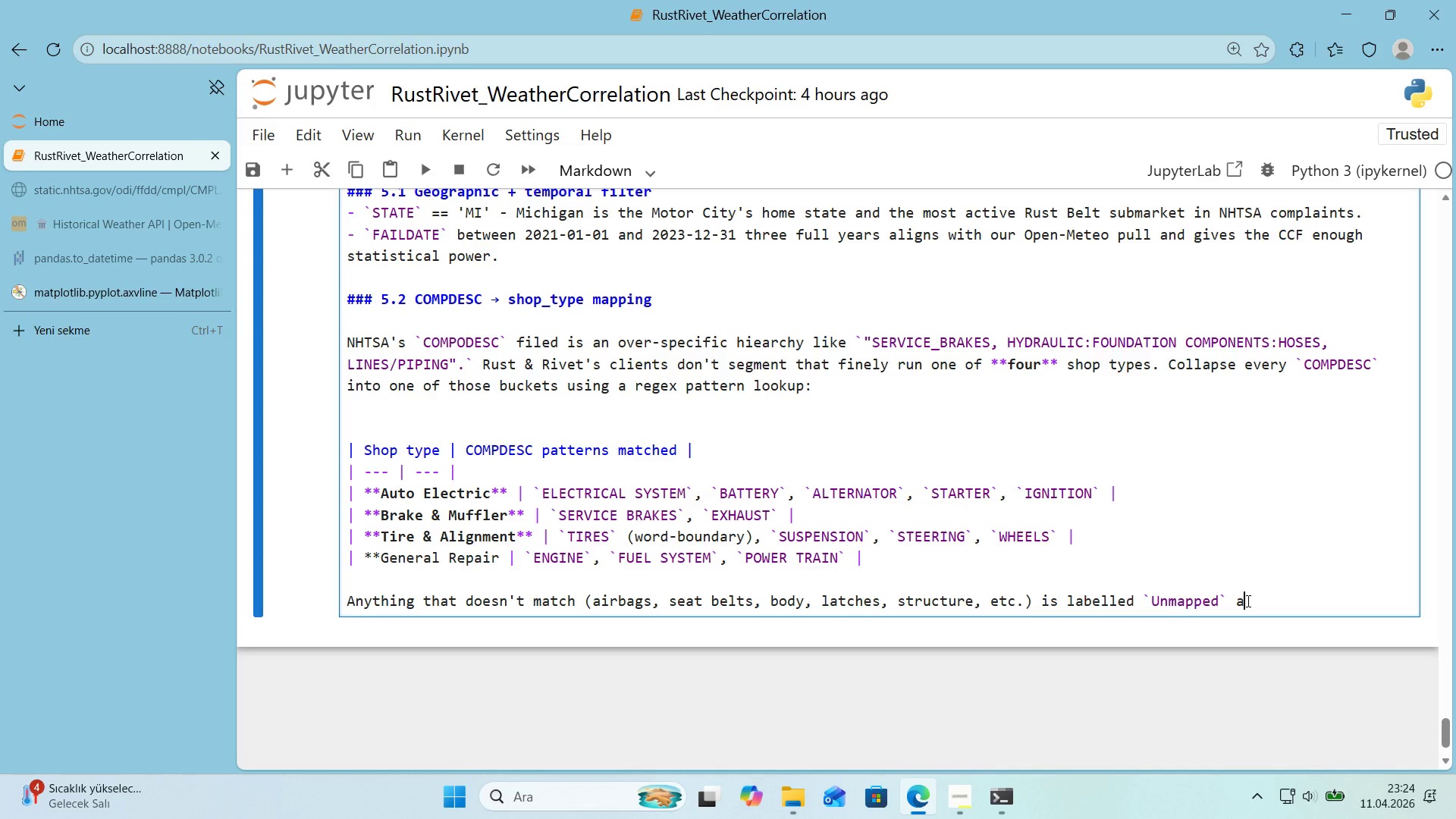 
type( nd dropped)
 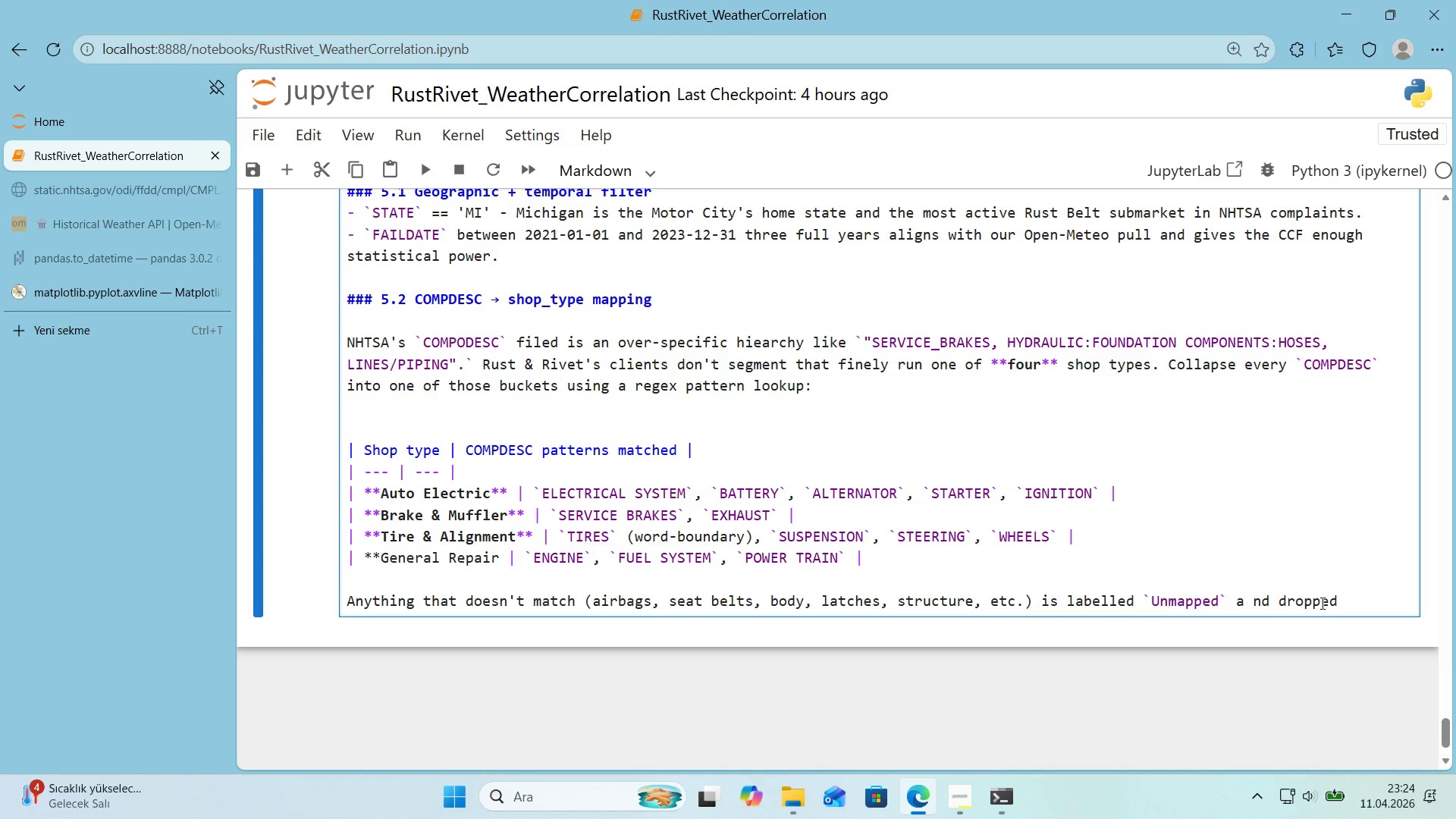 
key(ArrowRight)
 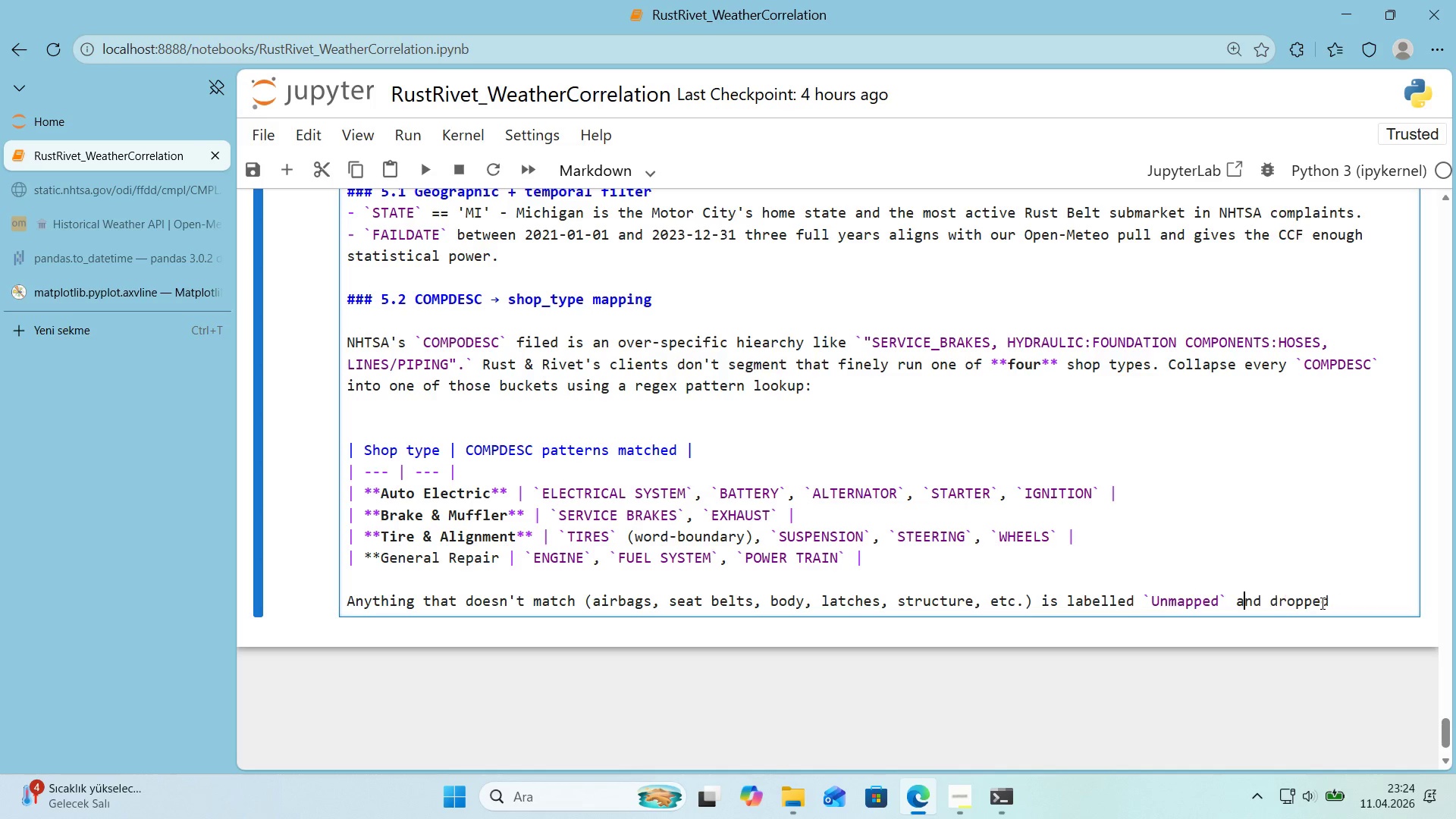 
key(Delete)
 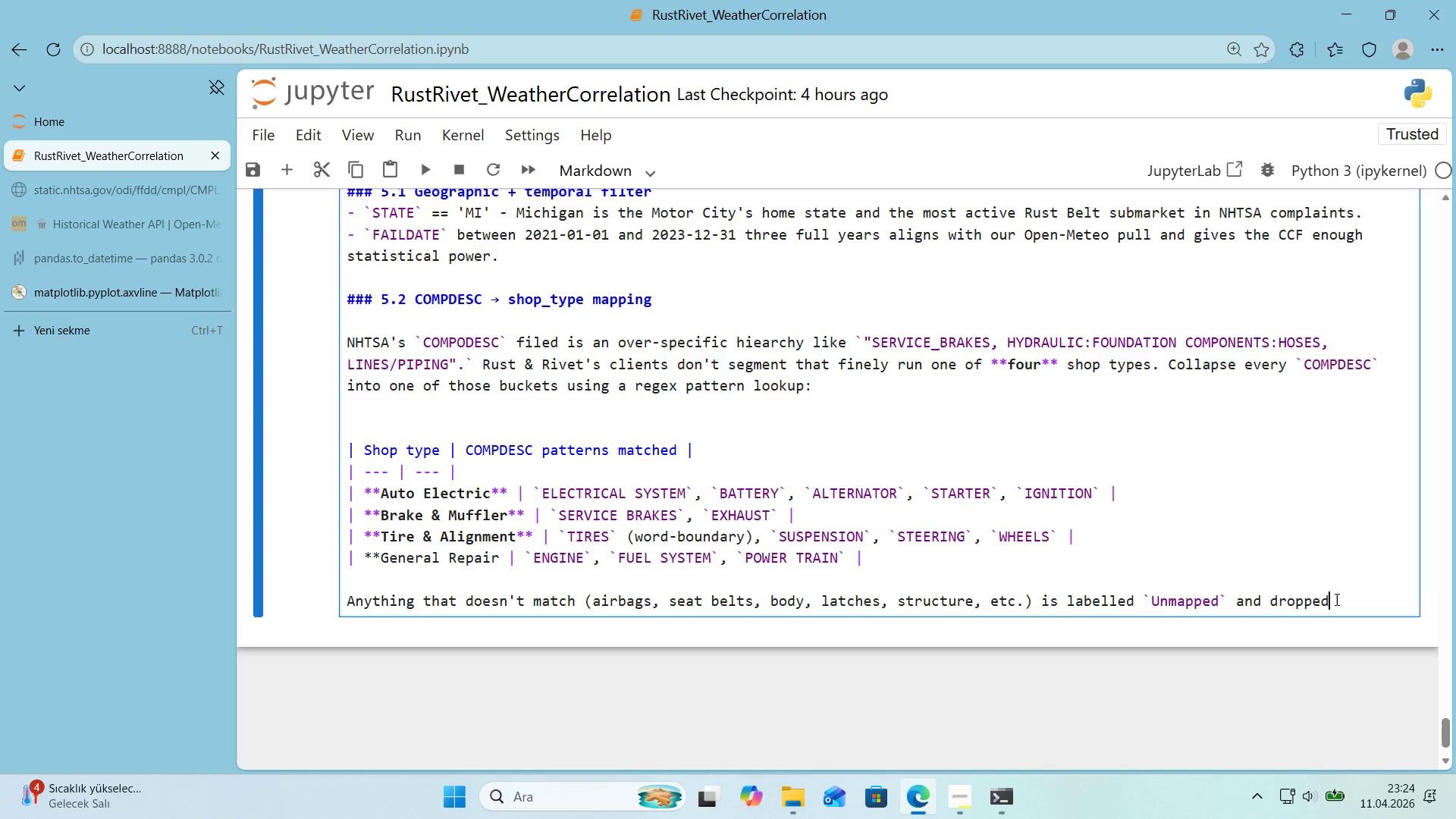 
left_click([1335, 599])
 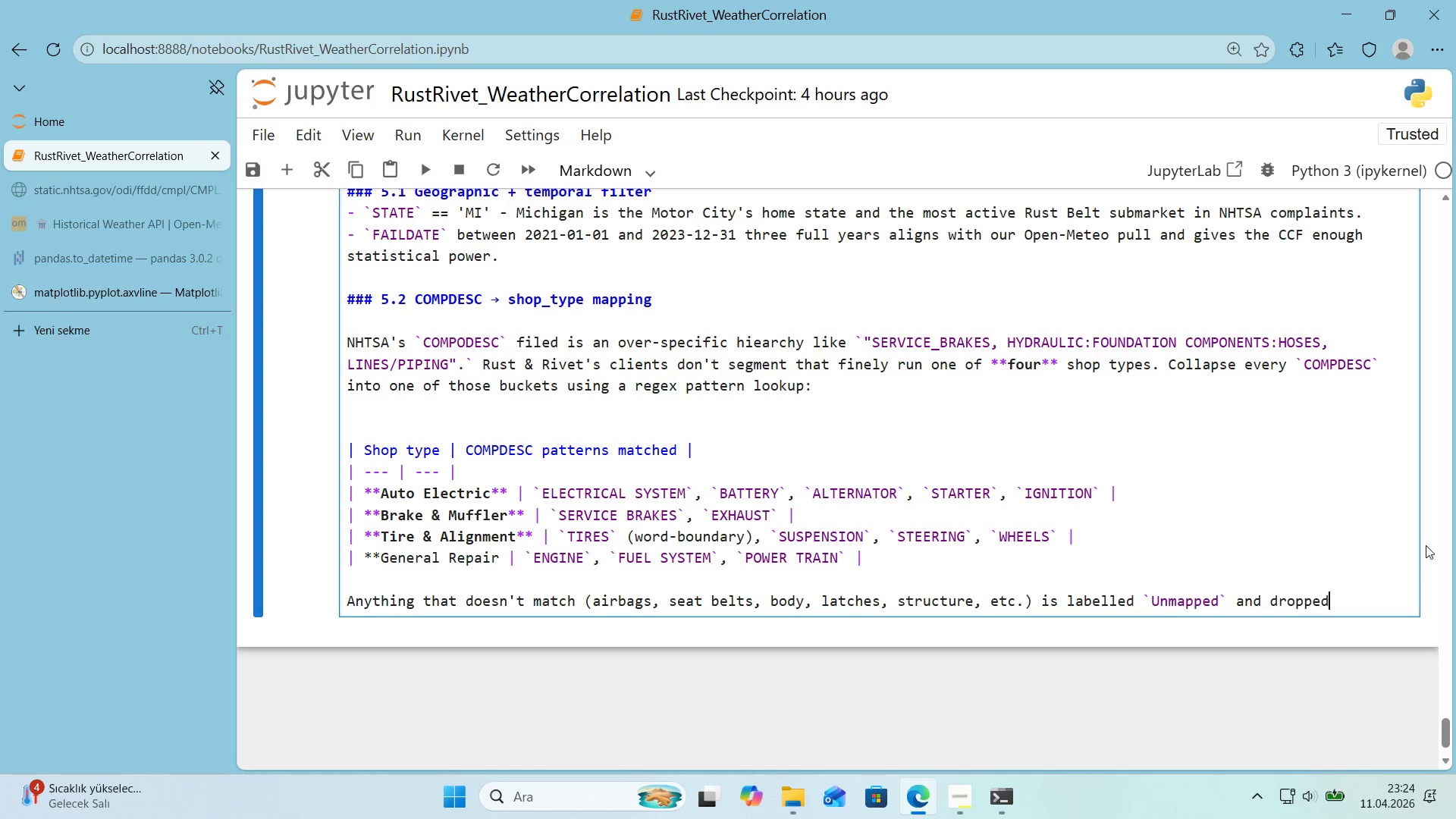 
type( those categor'es are bo)
key(Backspace)
key(Backspace)
key(Backspace)
type( out of scope for atuo)
key(Backspace)
key(Backspace)
key(Backspace)
type(uto-shop)
 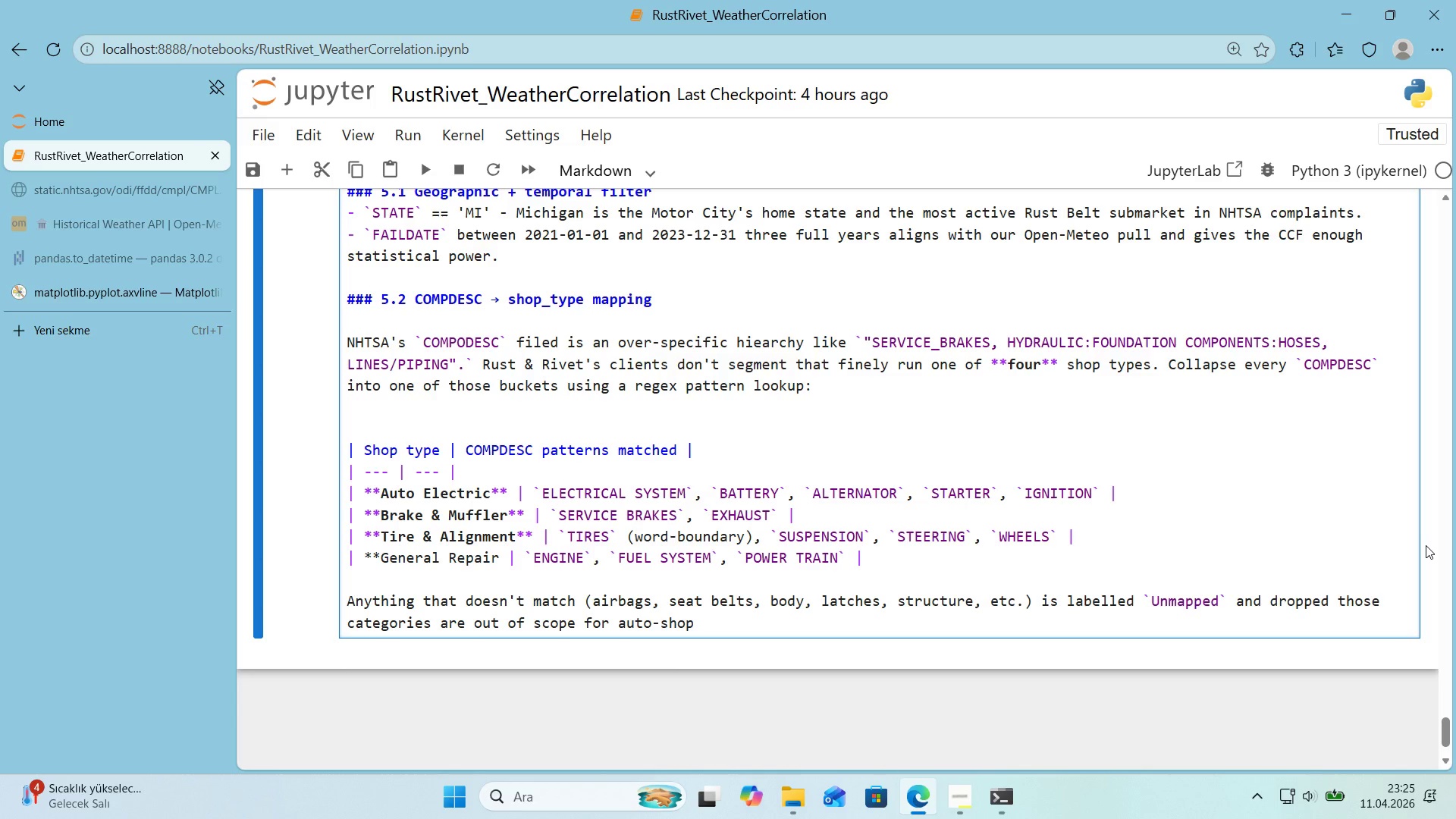 
type(m)
key(Backspace)
type( market'ng. Th's 's str'cter than 't sounds> most @@)
 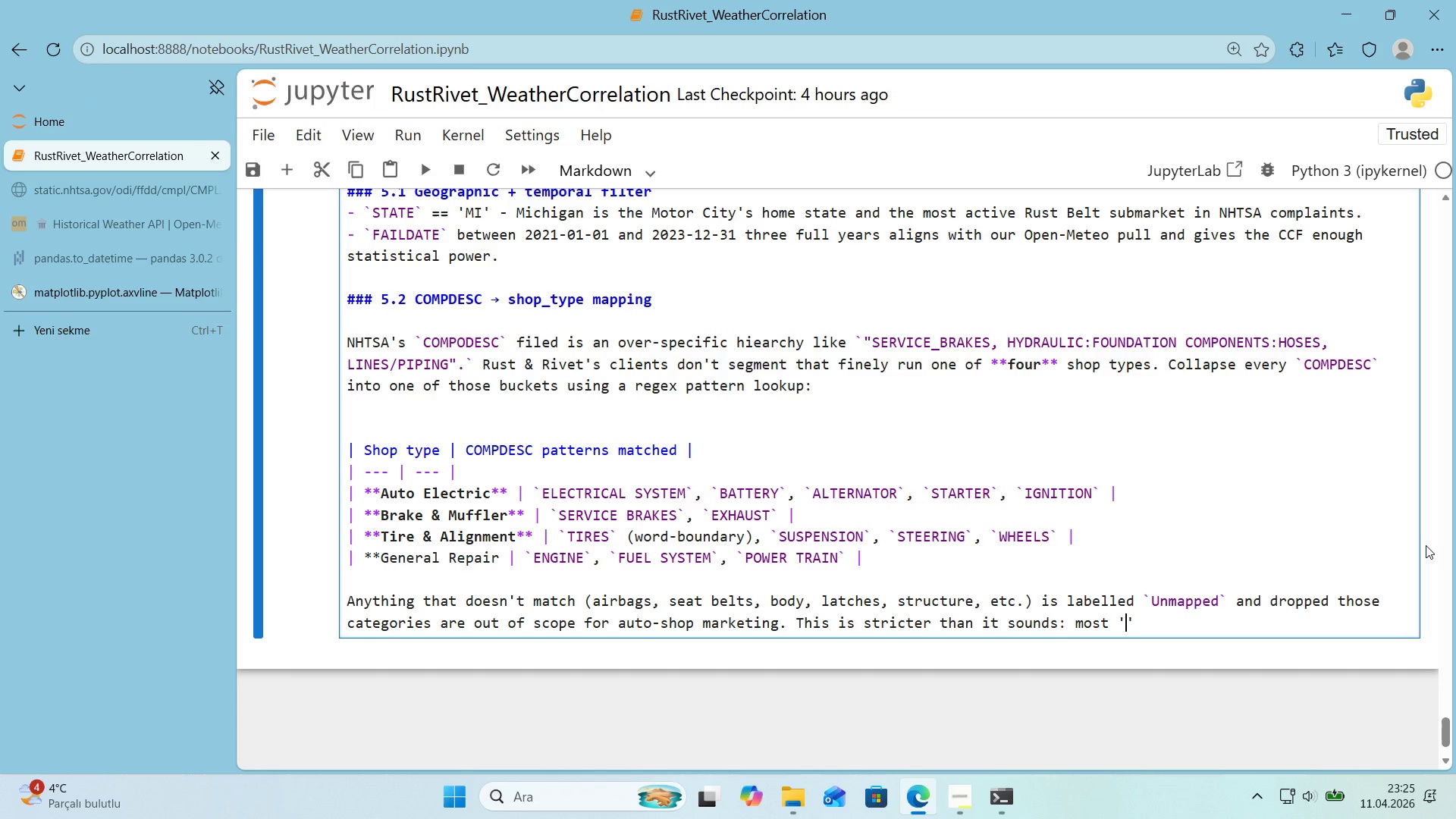 
 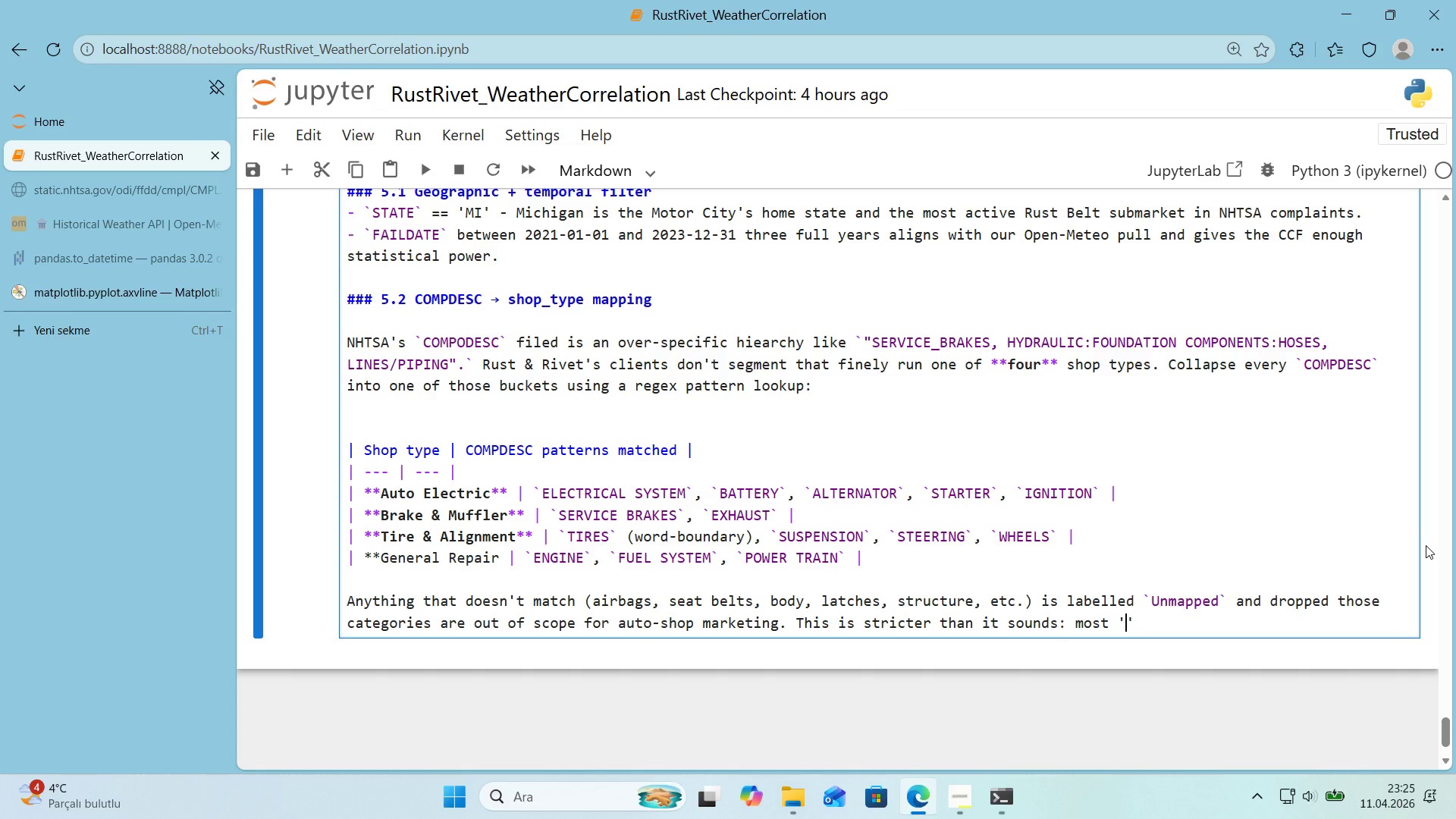 
key(ArrowLeft)
 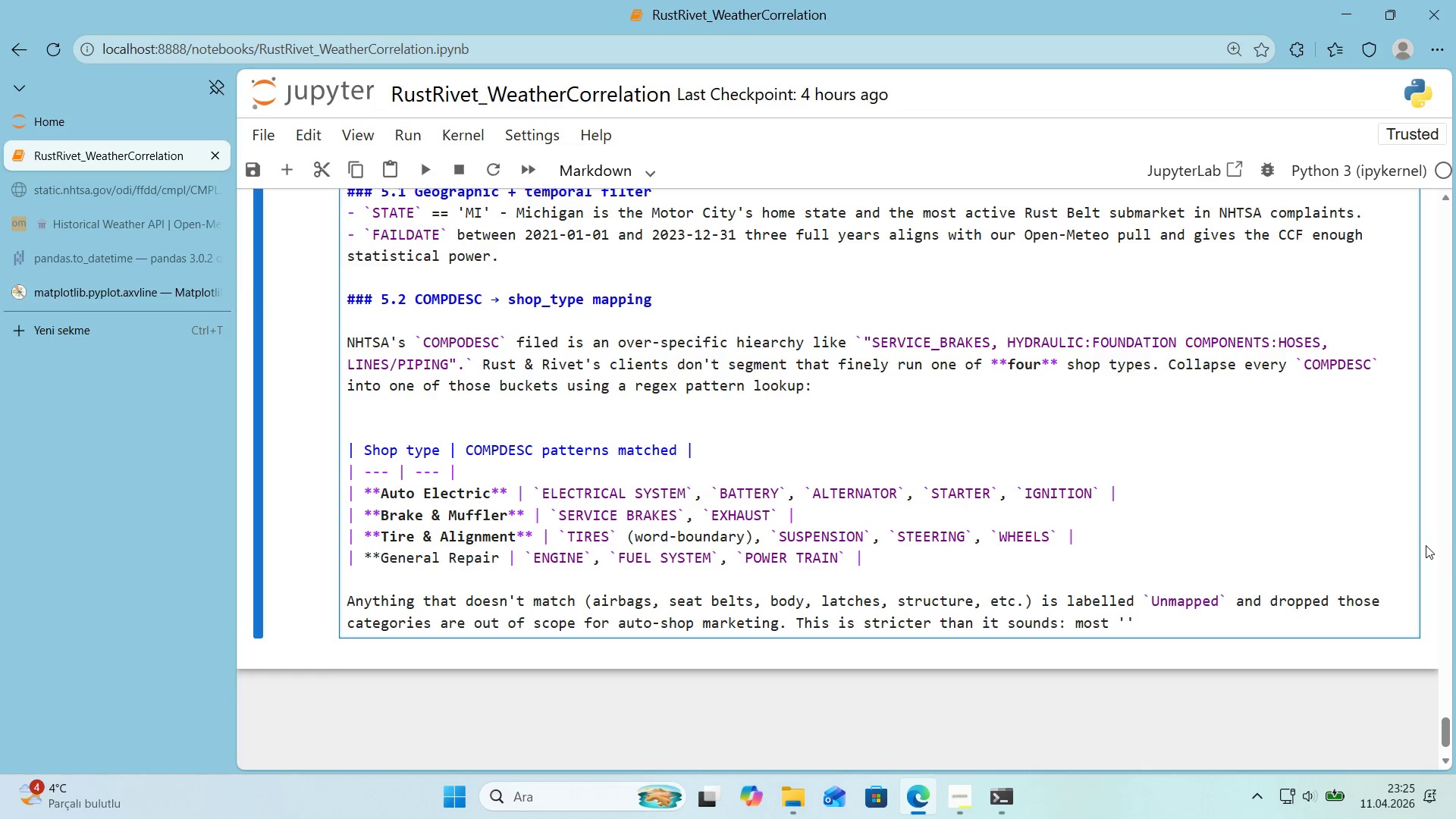 
key(ArrowRight)
 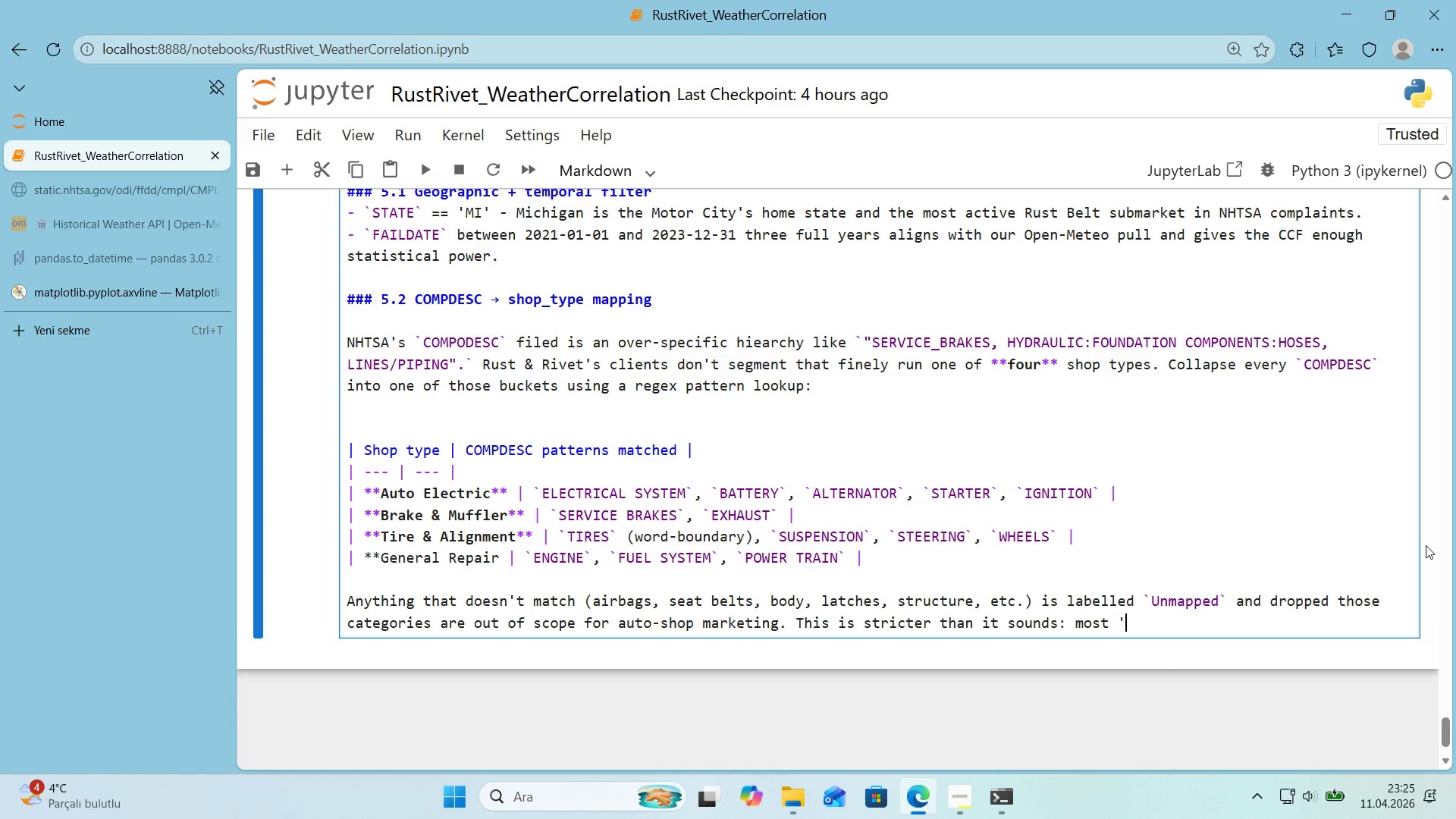 
key(Backspace)
 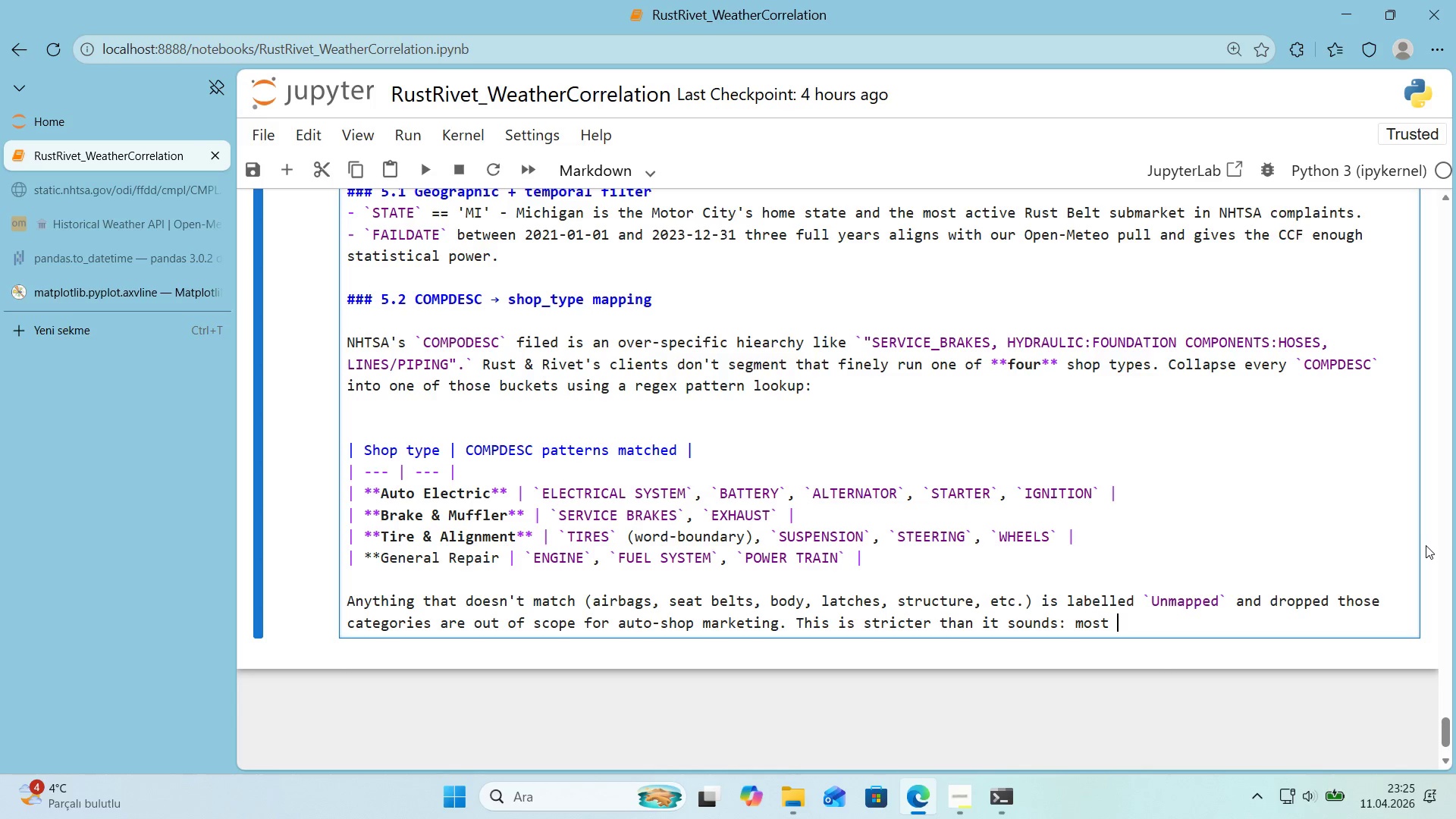 
key(Backspace)
 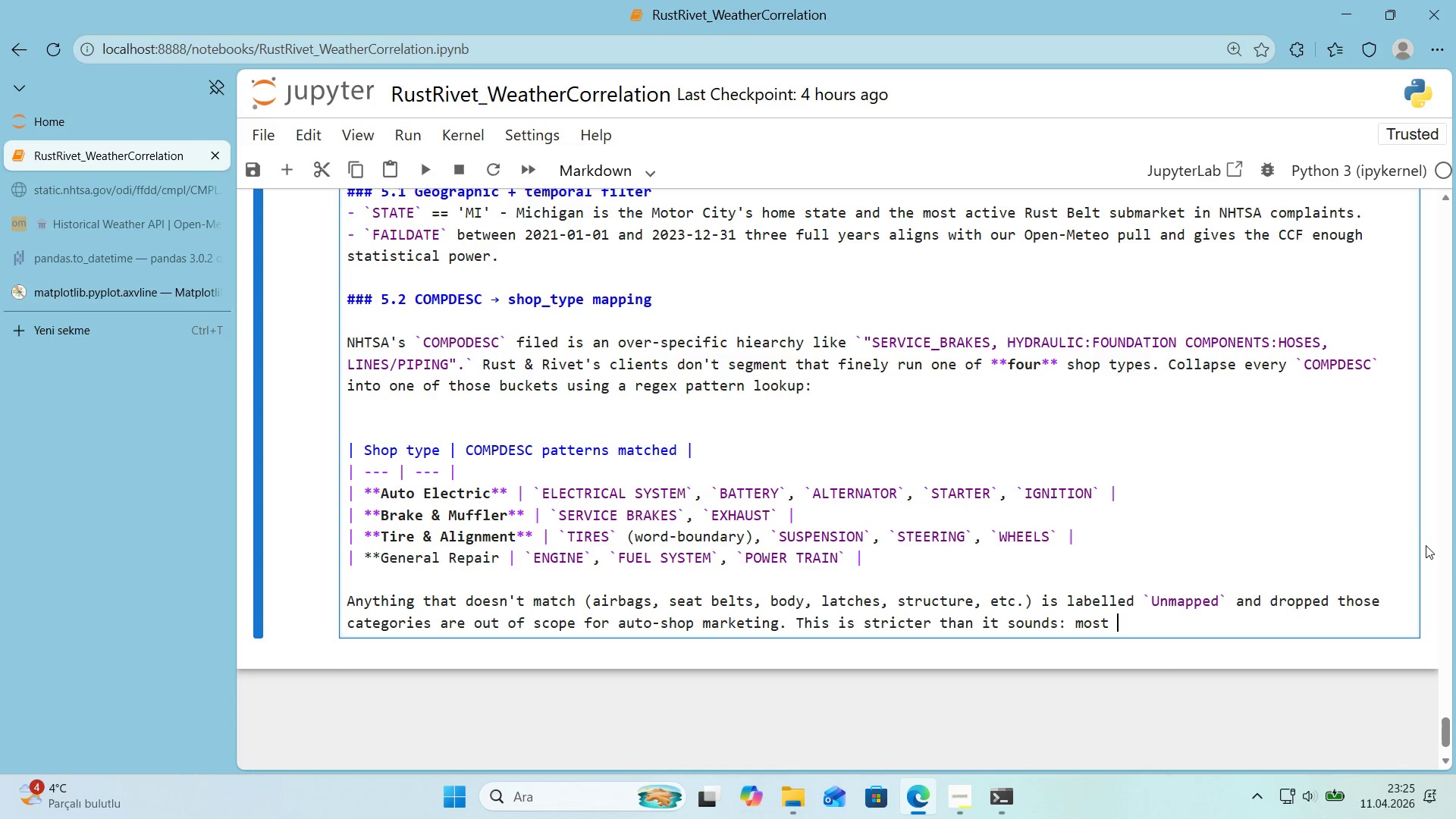 
key(Alt+Control+Comma)
 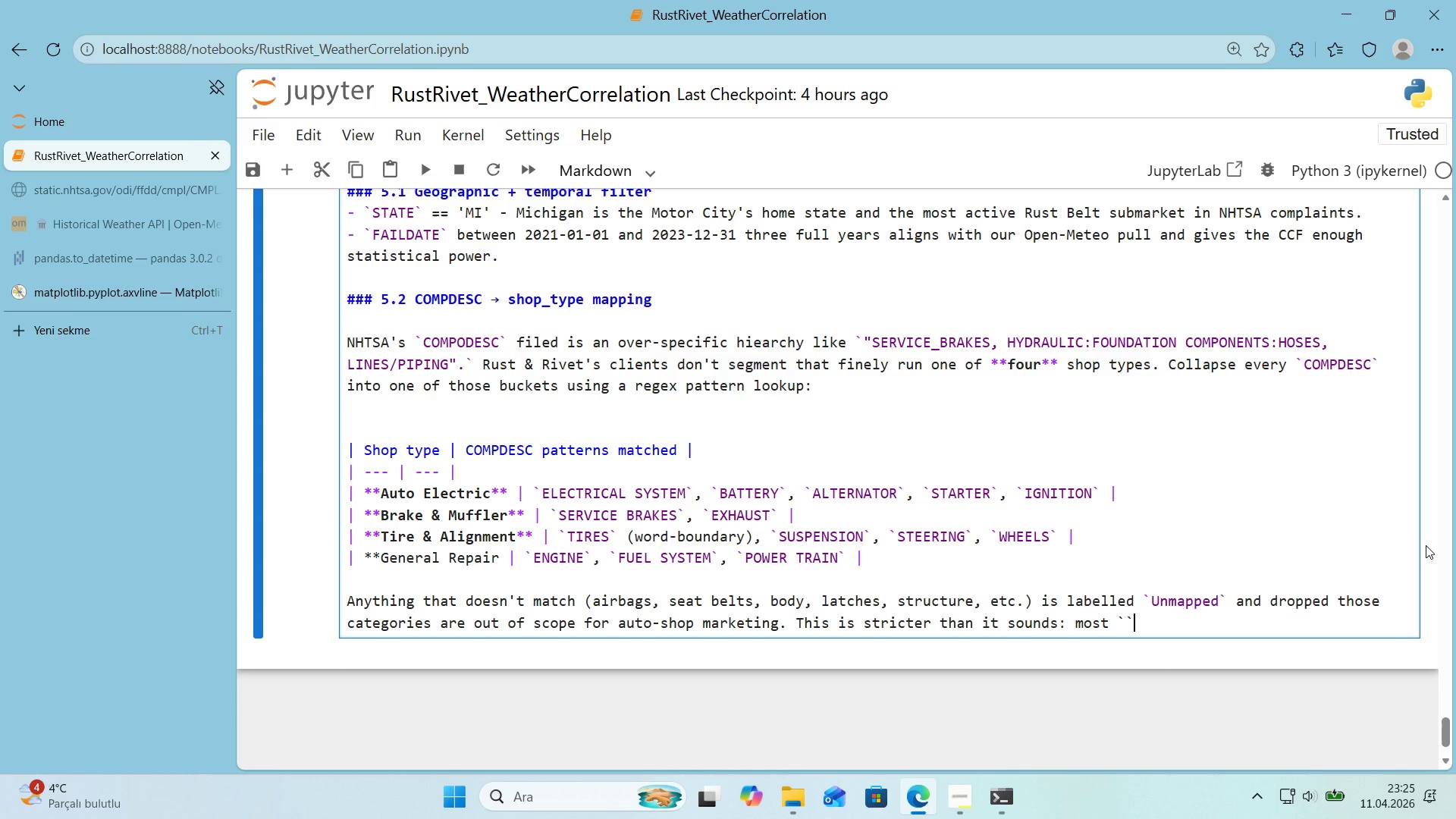 
key(Alt+Control+Comma)
 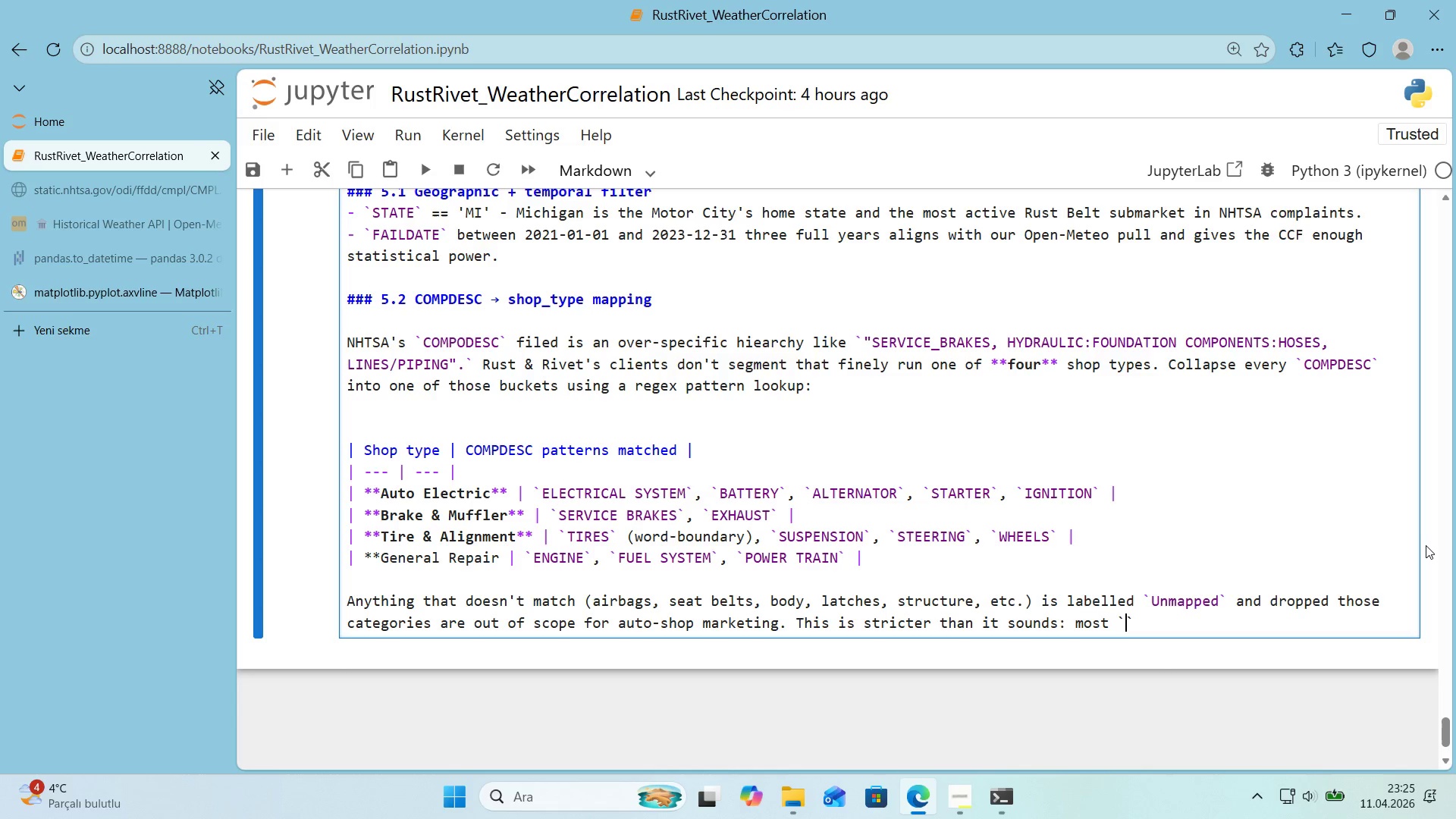 
key(ArrowLeft)
 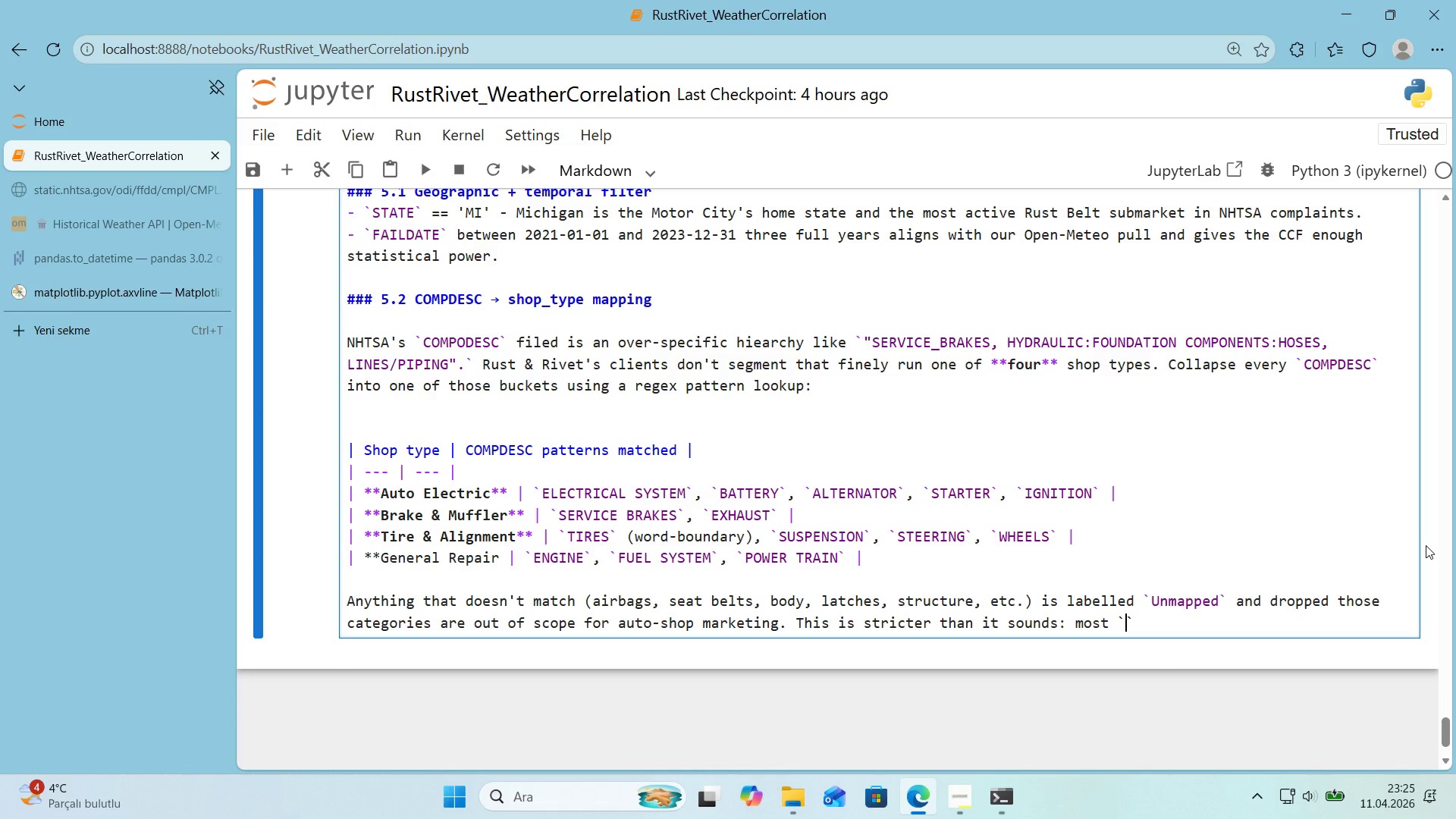 
type(Unmapped)
 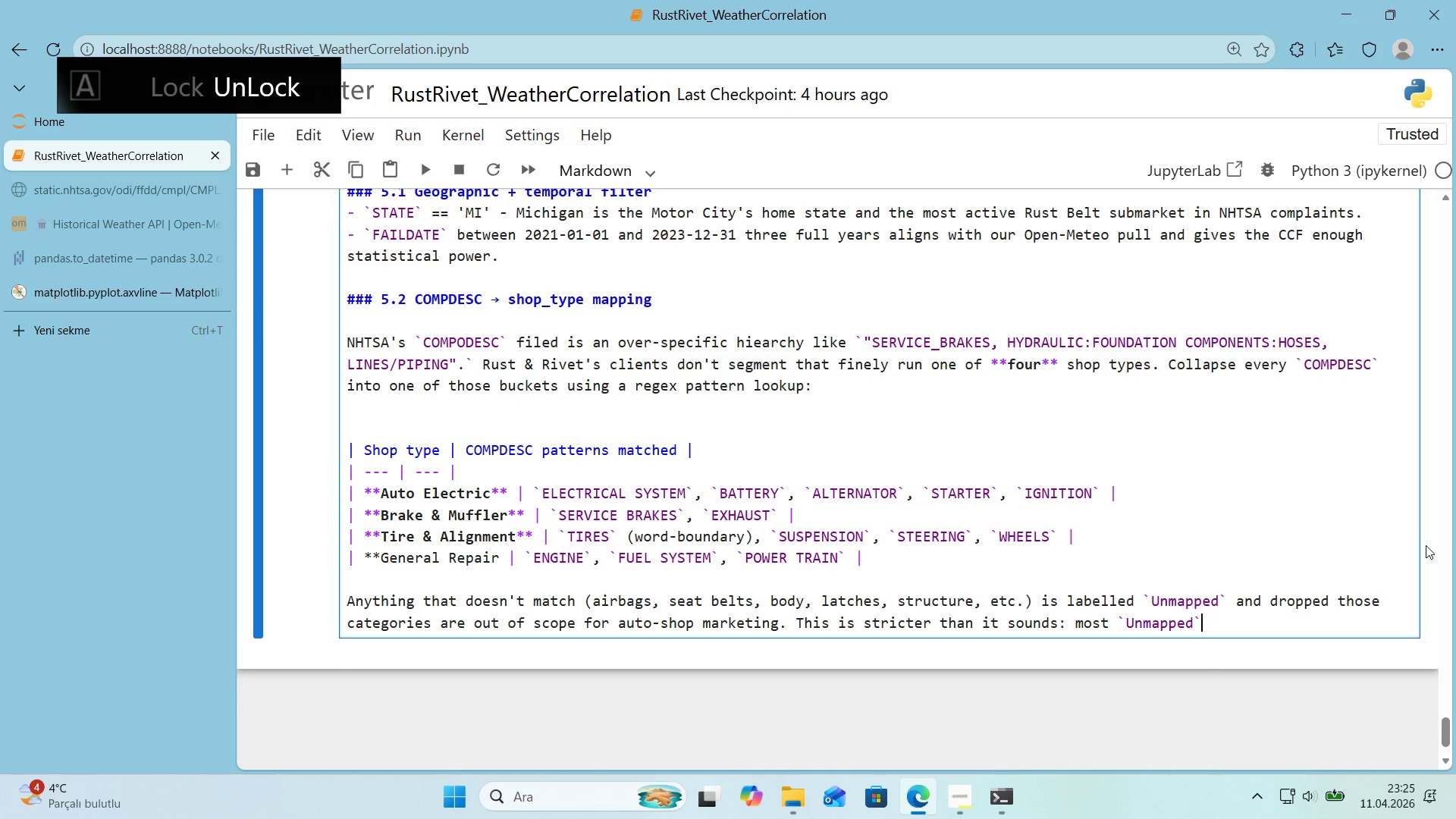 
key(ArrowRight)
 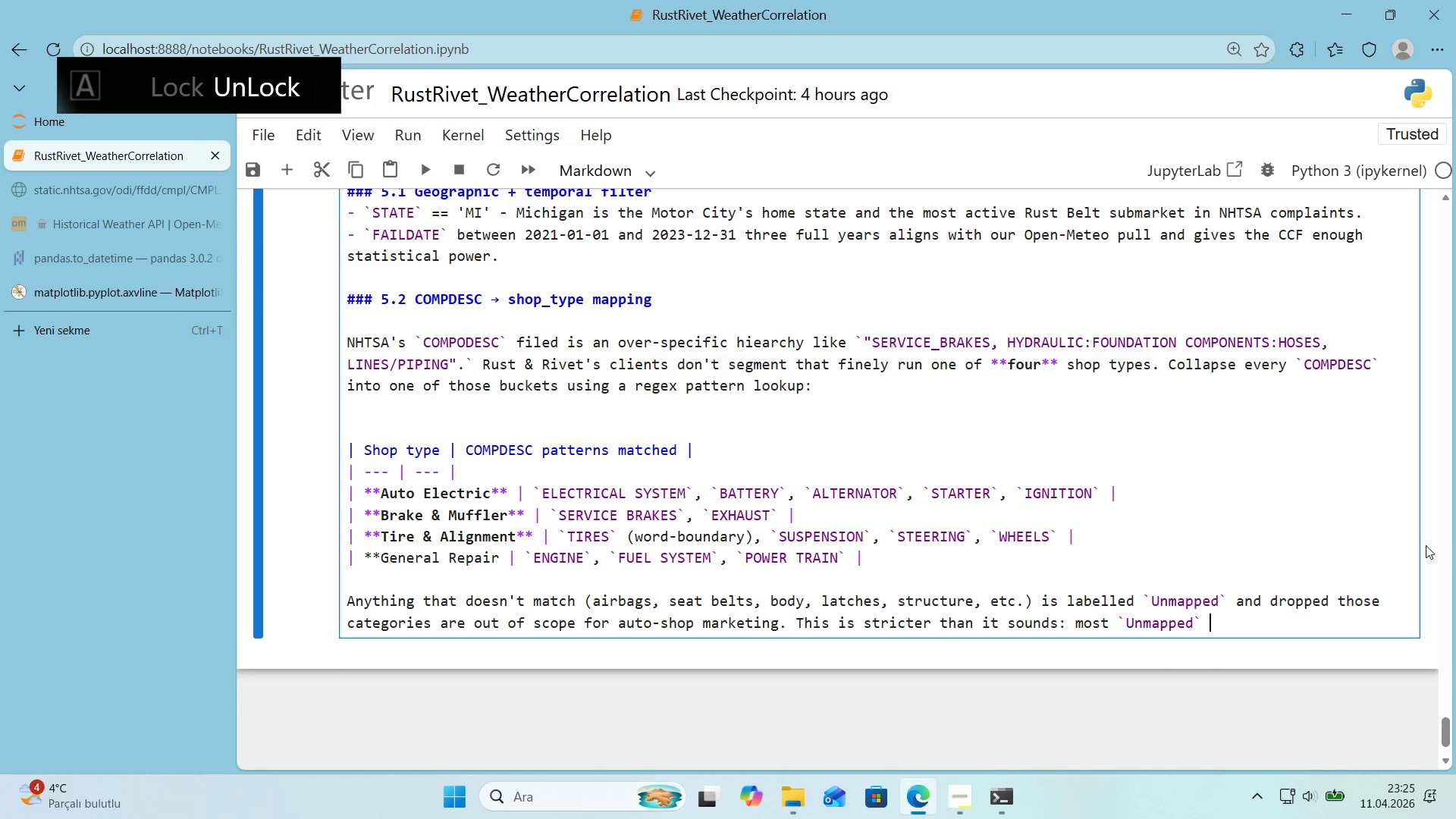 
type( rows )
 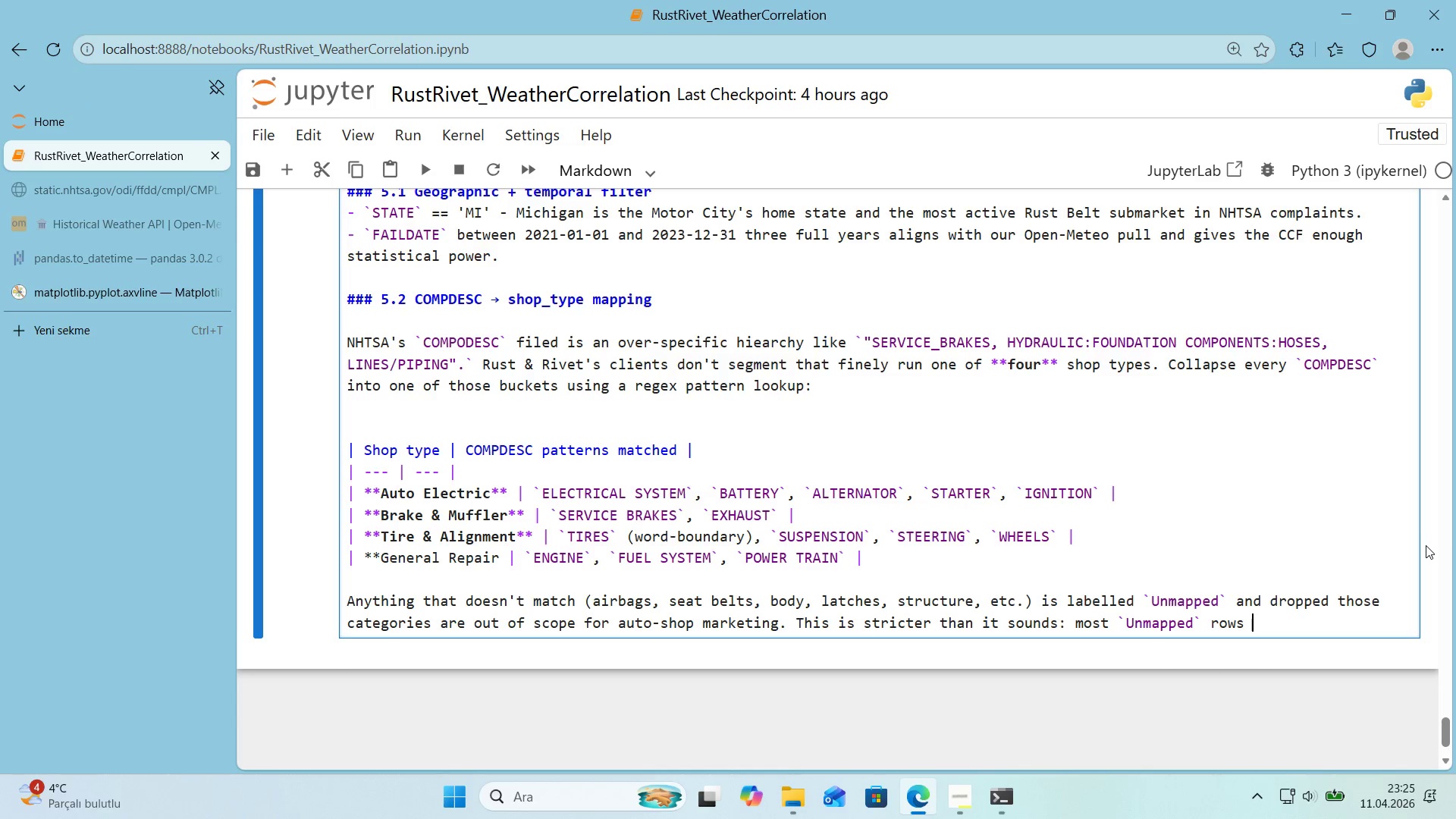 
type(are safety-recall-class compla'nts, not repa're)
key(Backspace)
type(able at and)
key(Backspace)
key(Backspace)
type(n 'ndependent shop problems.)
 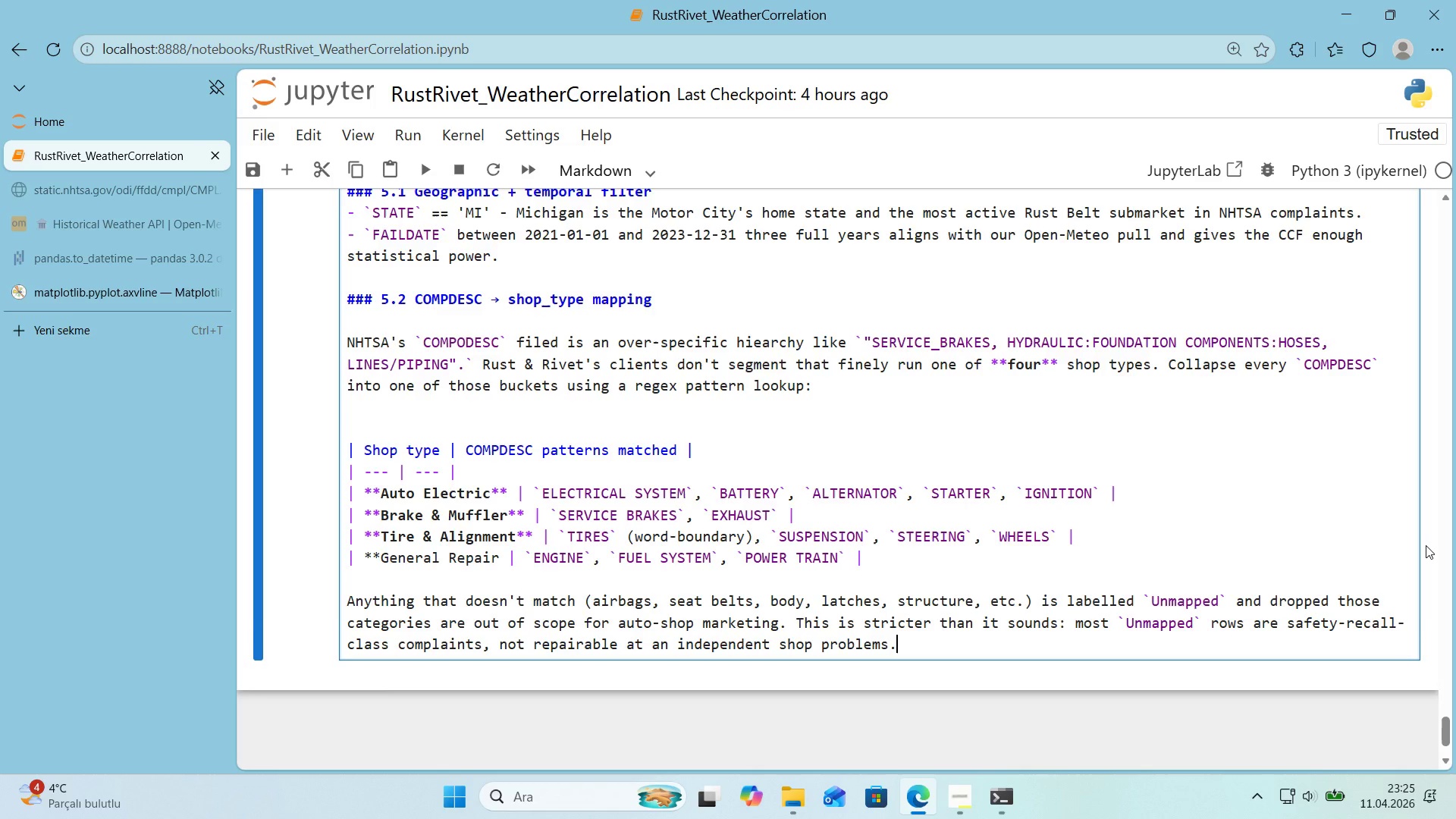 
key(Shift+Enter)
 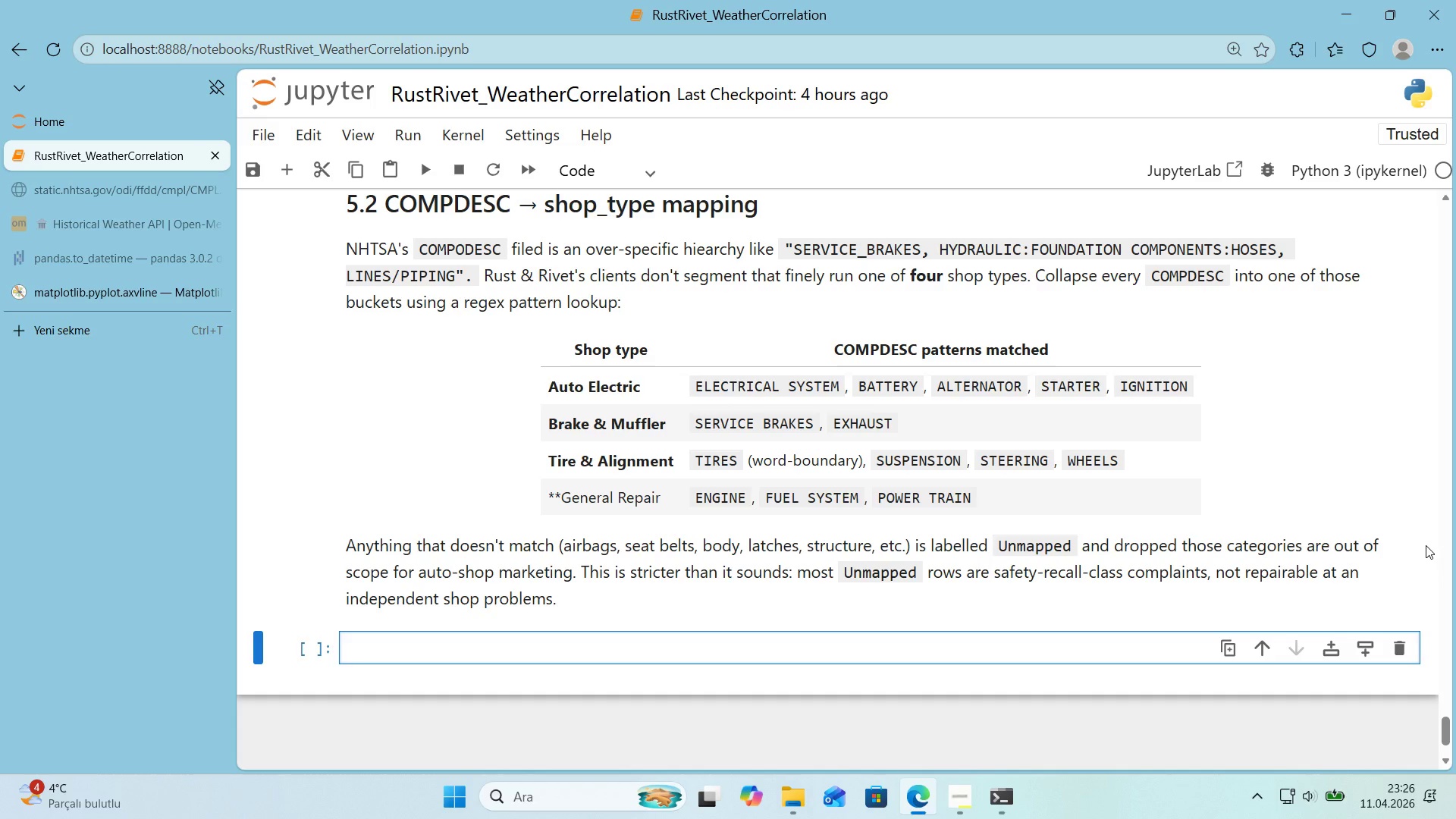 
wait(69.58)
 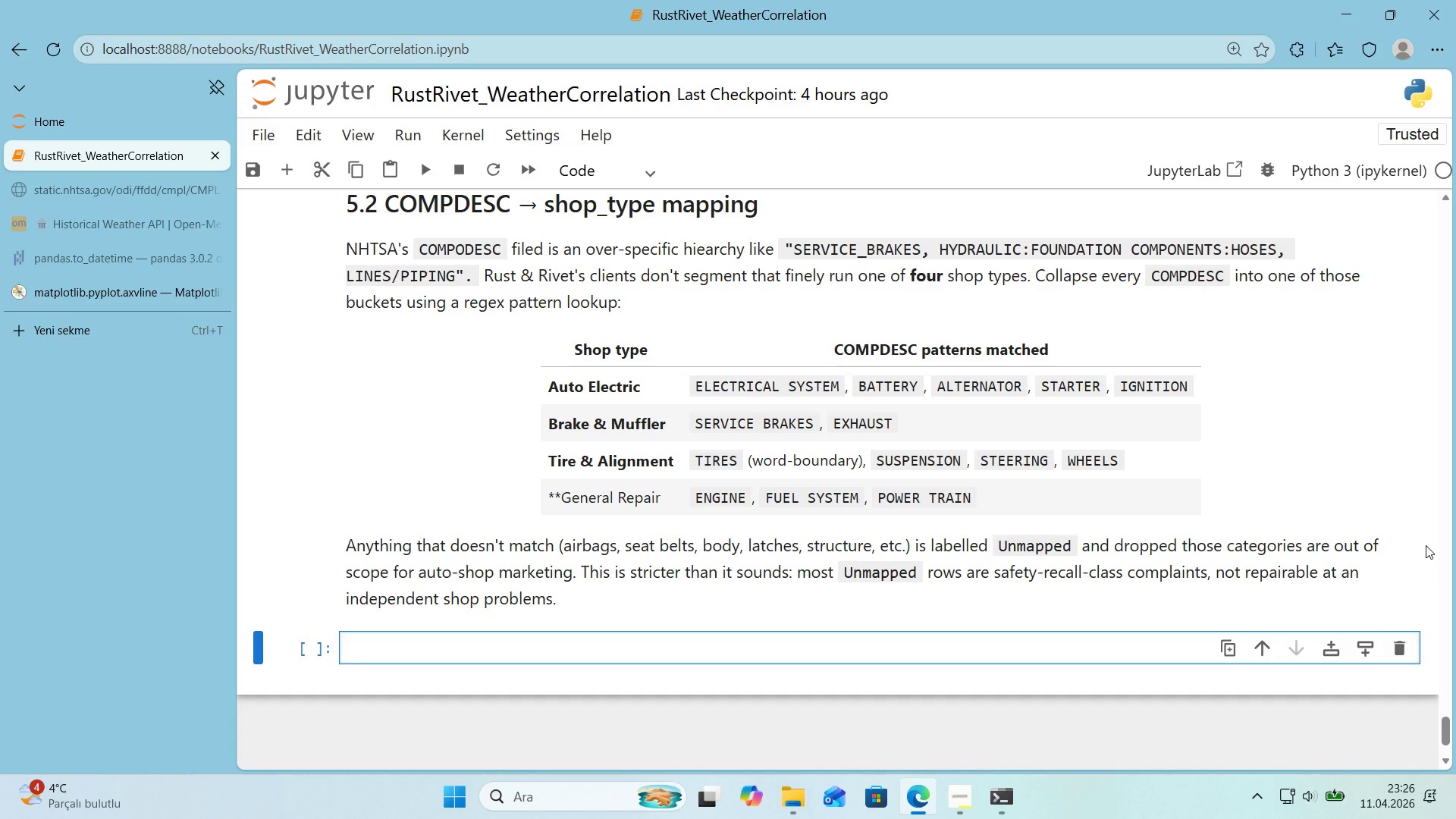 
left_click([661, 625])
 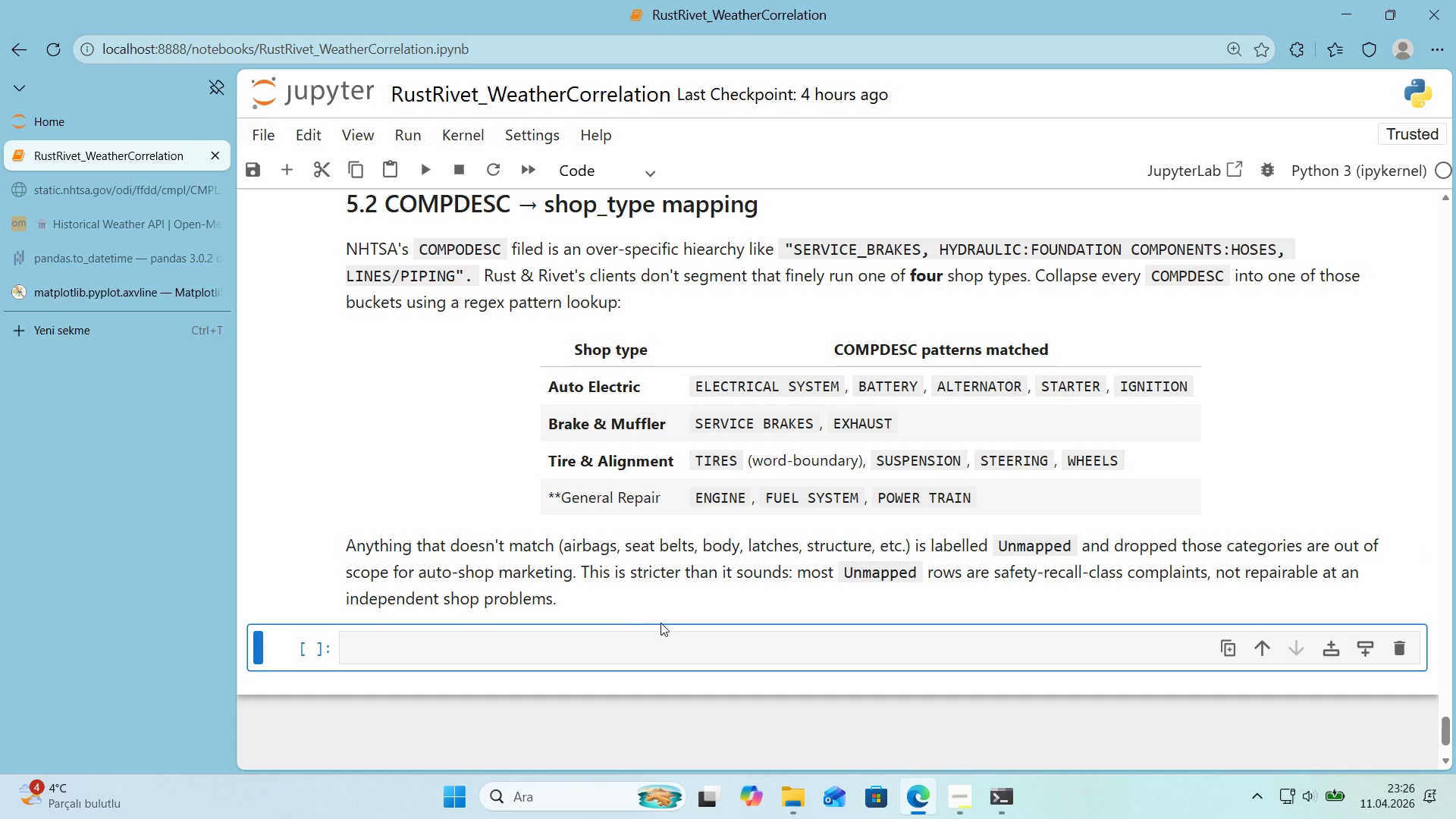 
double_click([522, 576])
 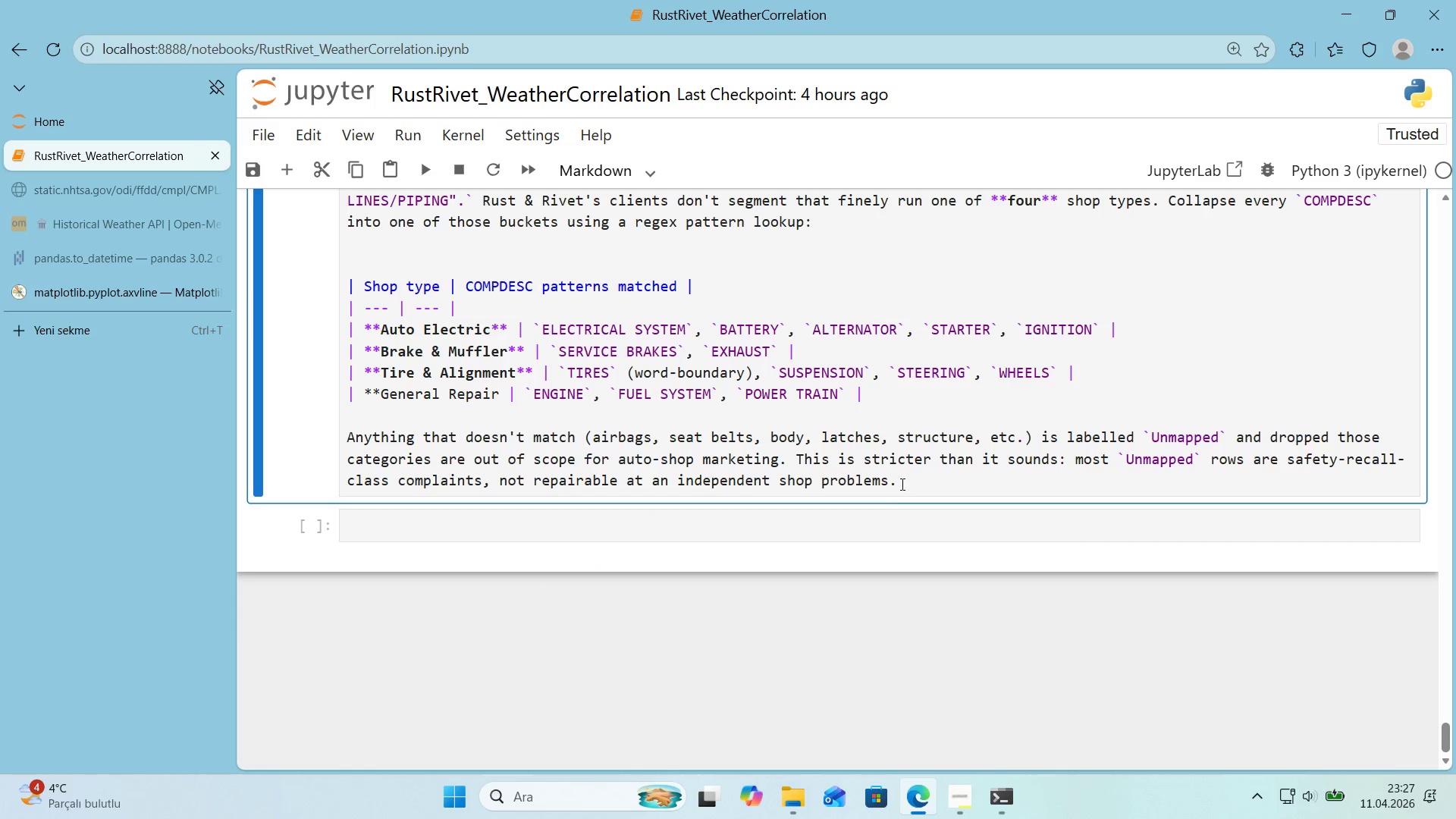 
left_click_drag(start_coordinate=[902, 480], to_coordinate=[304, 438])
 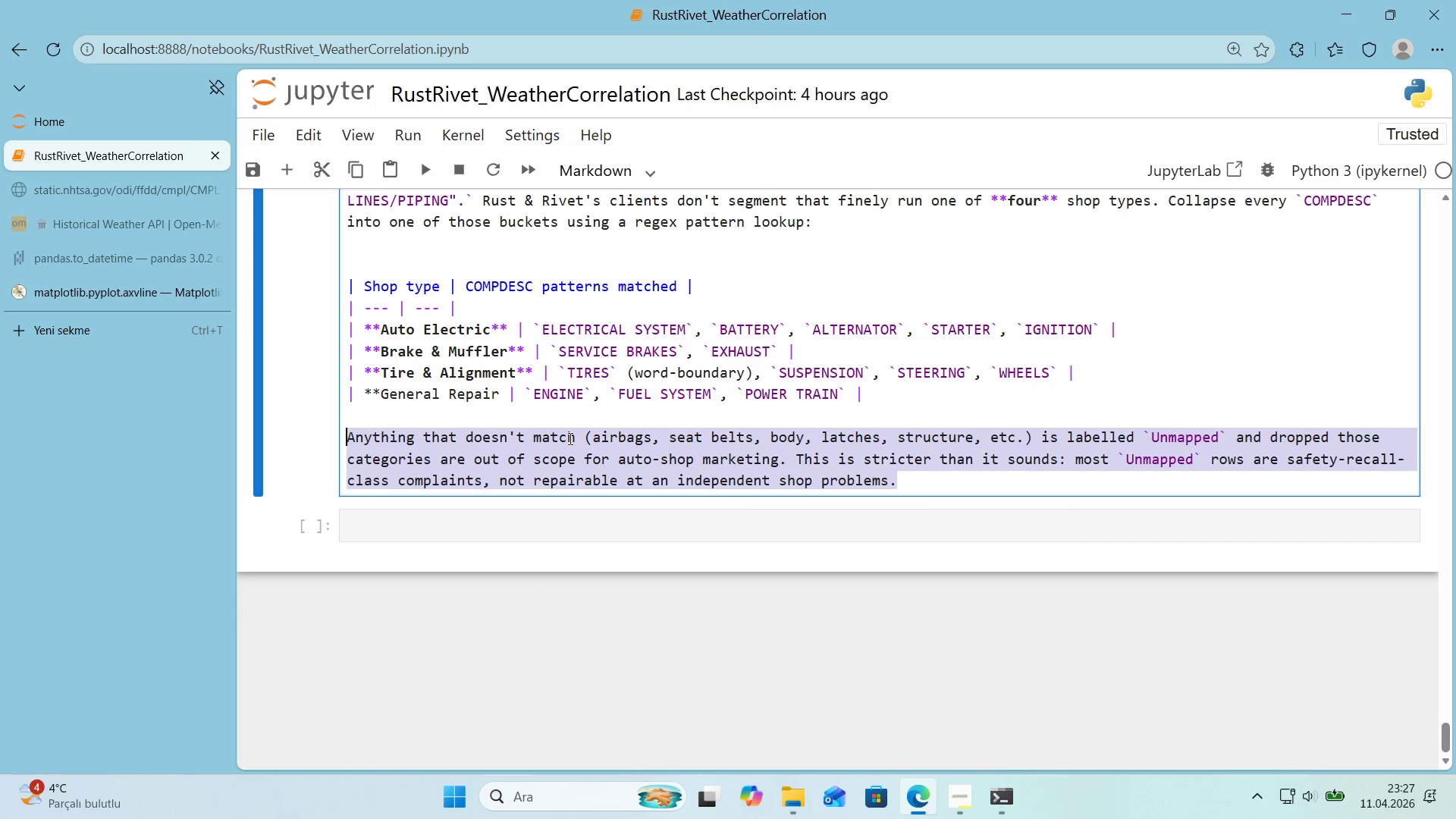 
key(Backspace)
type(Anyth'ng else *()
 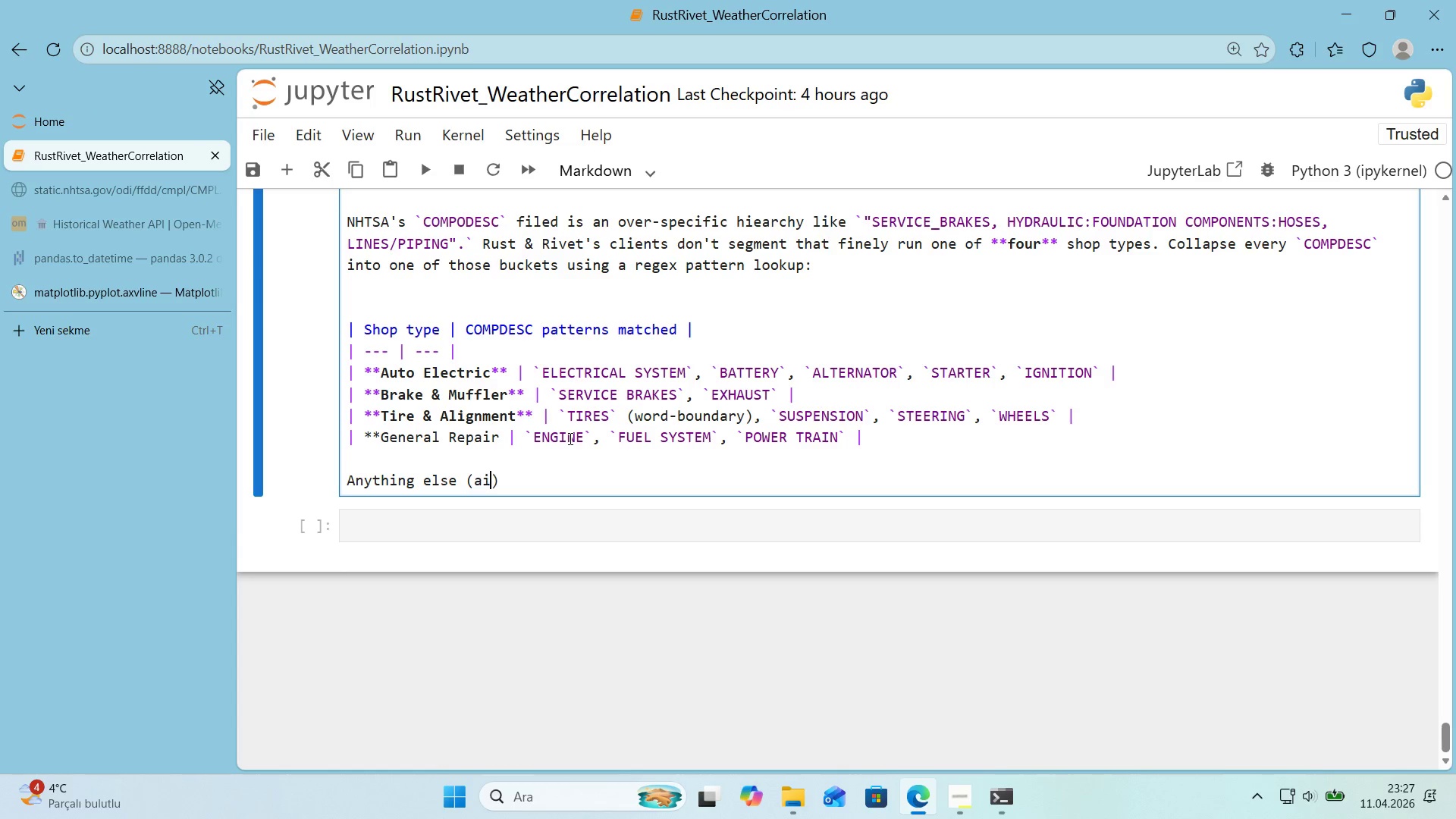 
 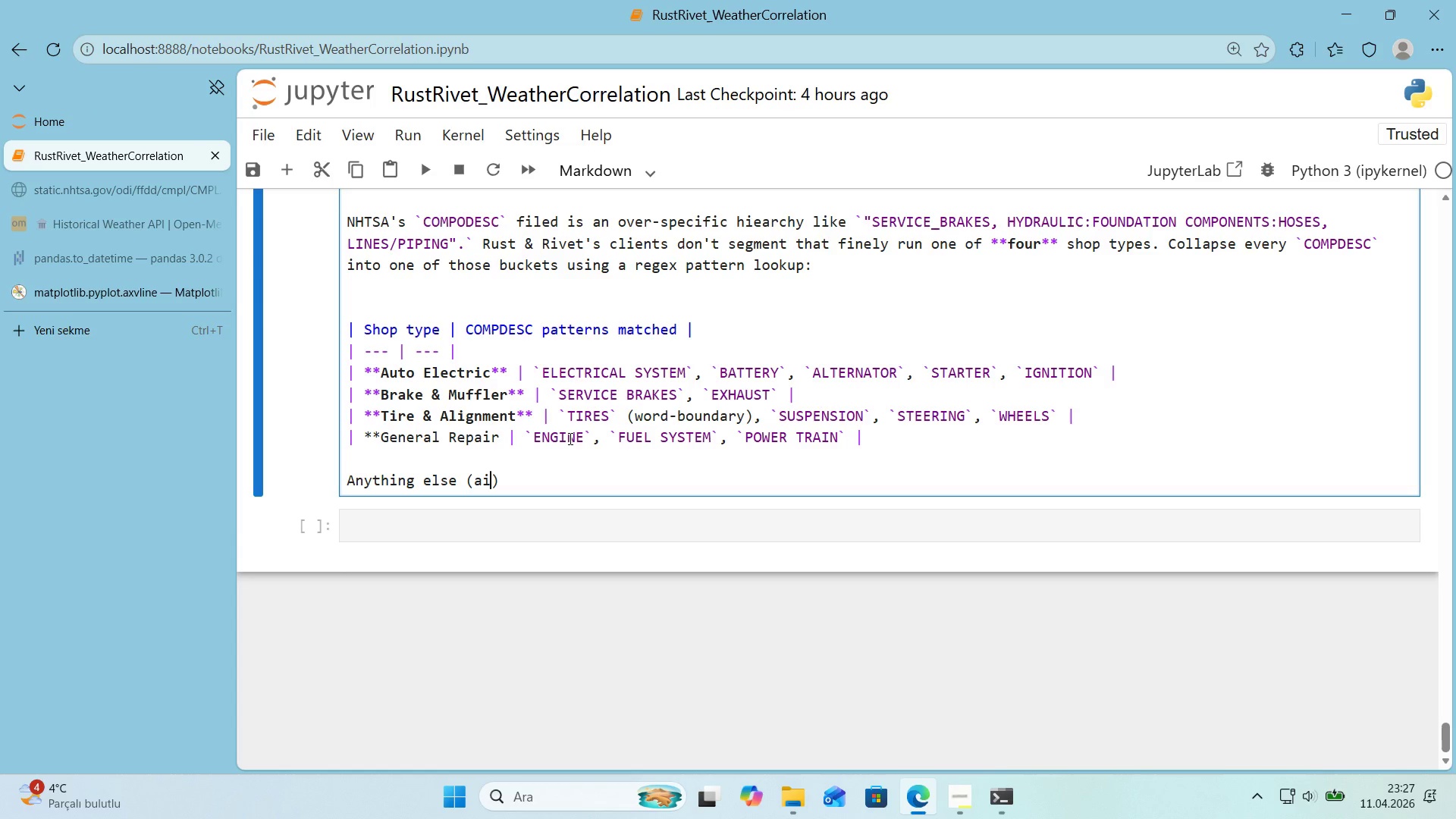 
key(ArrowLeft)
 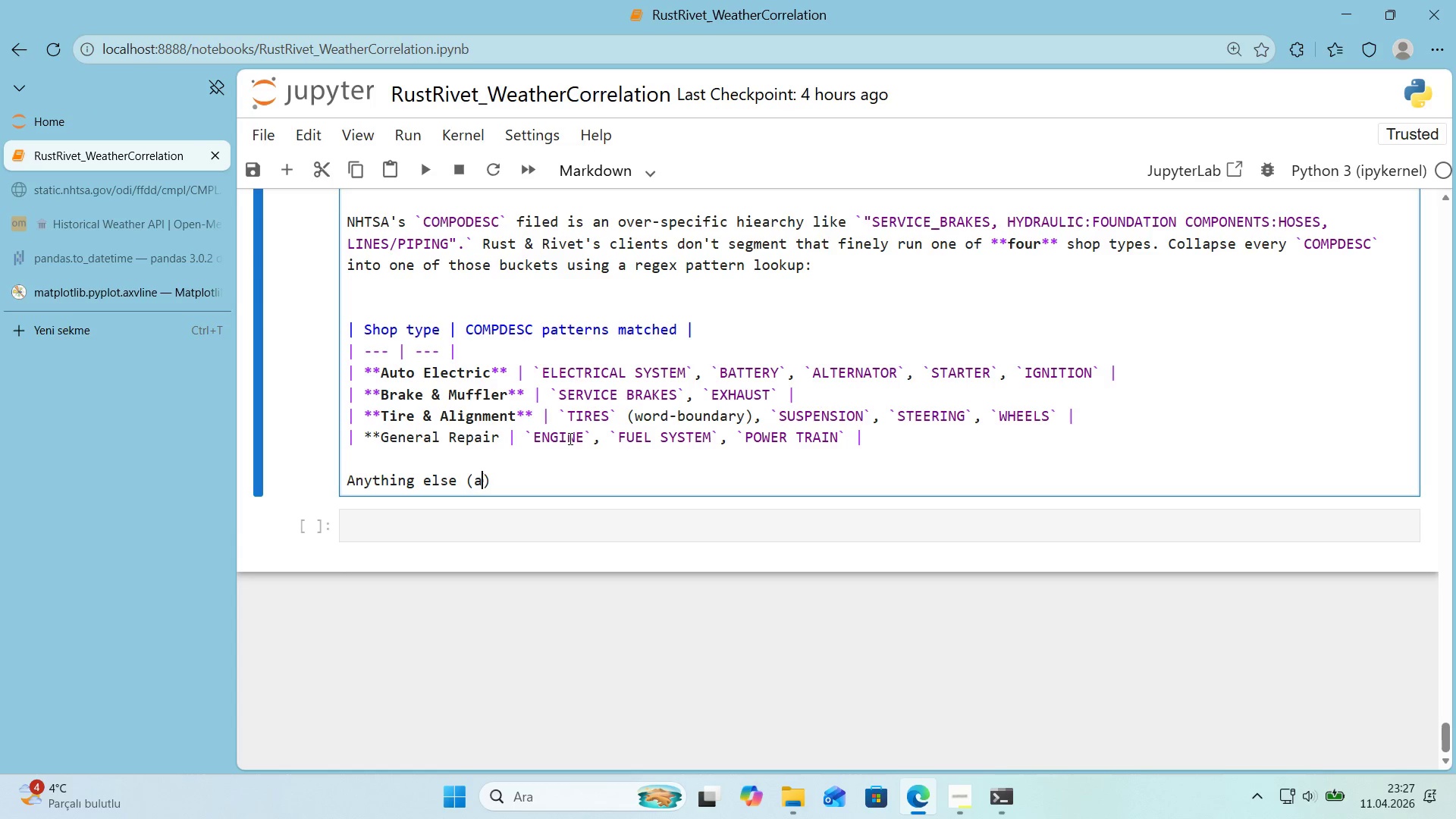 
type(a'rbags )
key(Backspace)
type(, seat belts, body parts get)
key(Backspace)
key(Backspace)
key(Backspace)
key(Backspace)
key(Backspace)
type(s)
 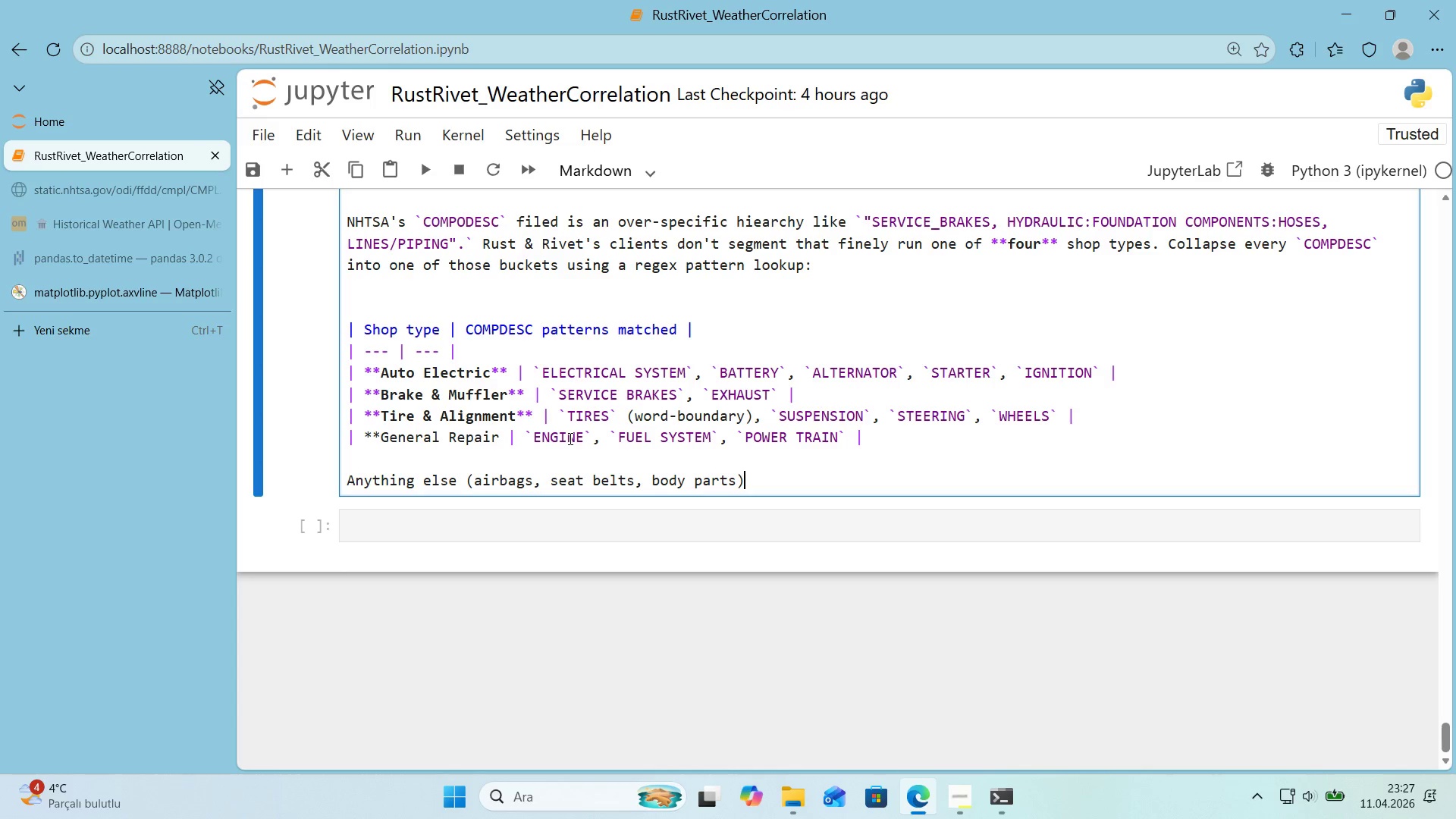 
key(ArrowRight)
 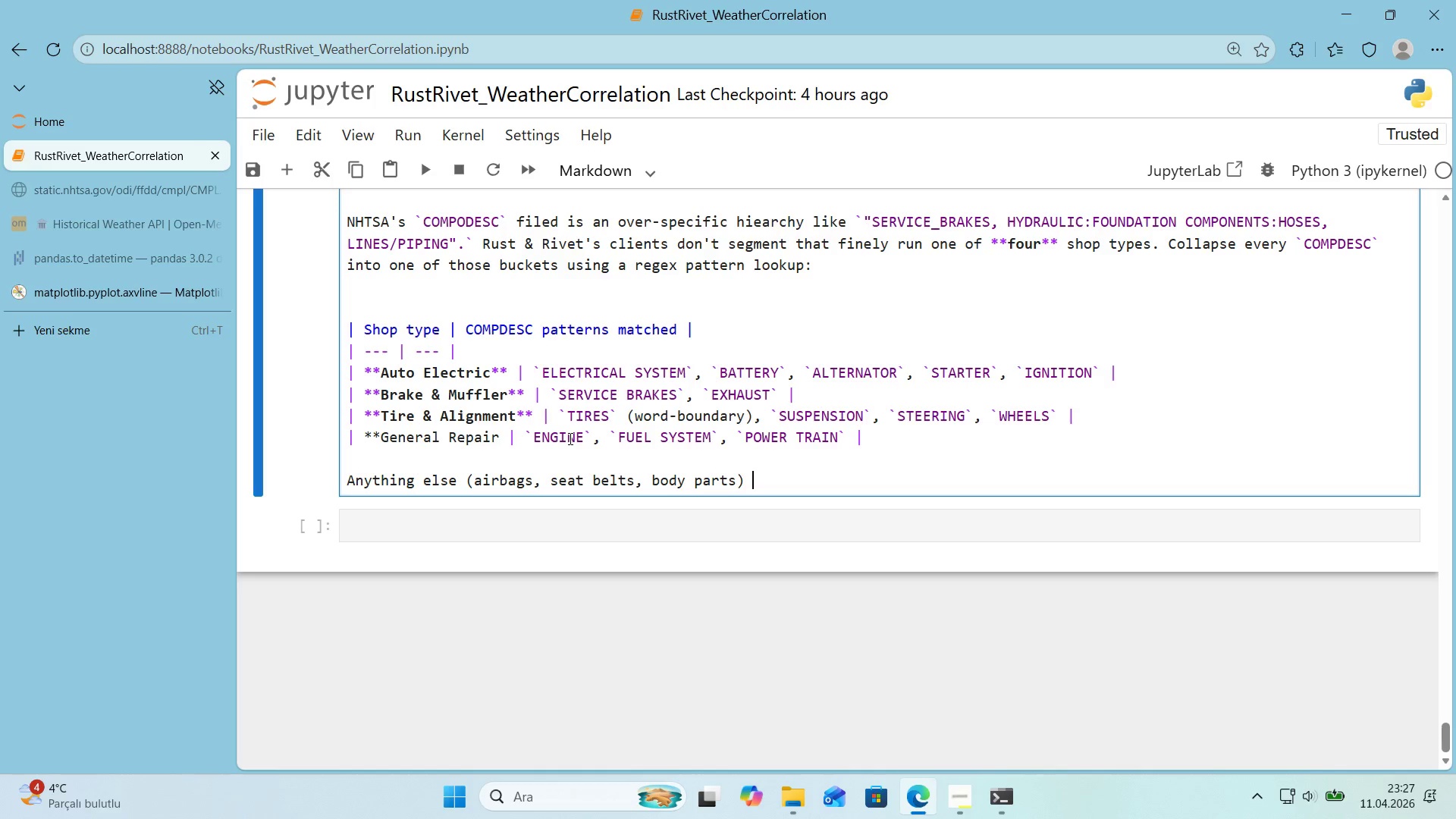 
type( get dropped not relevant )
 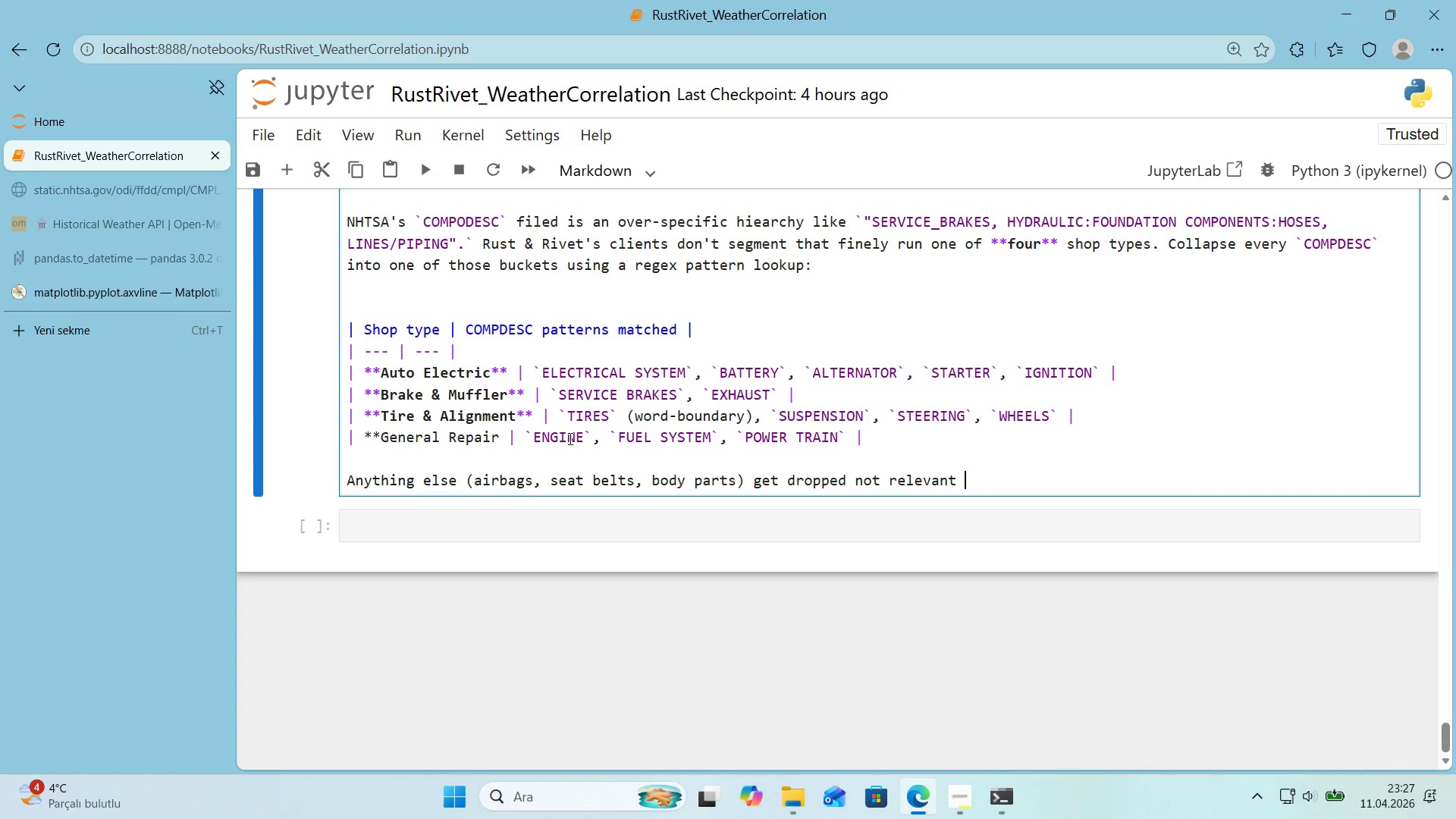 
type(for auto shop market'ng.)
 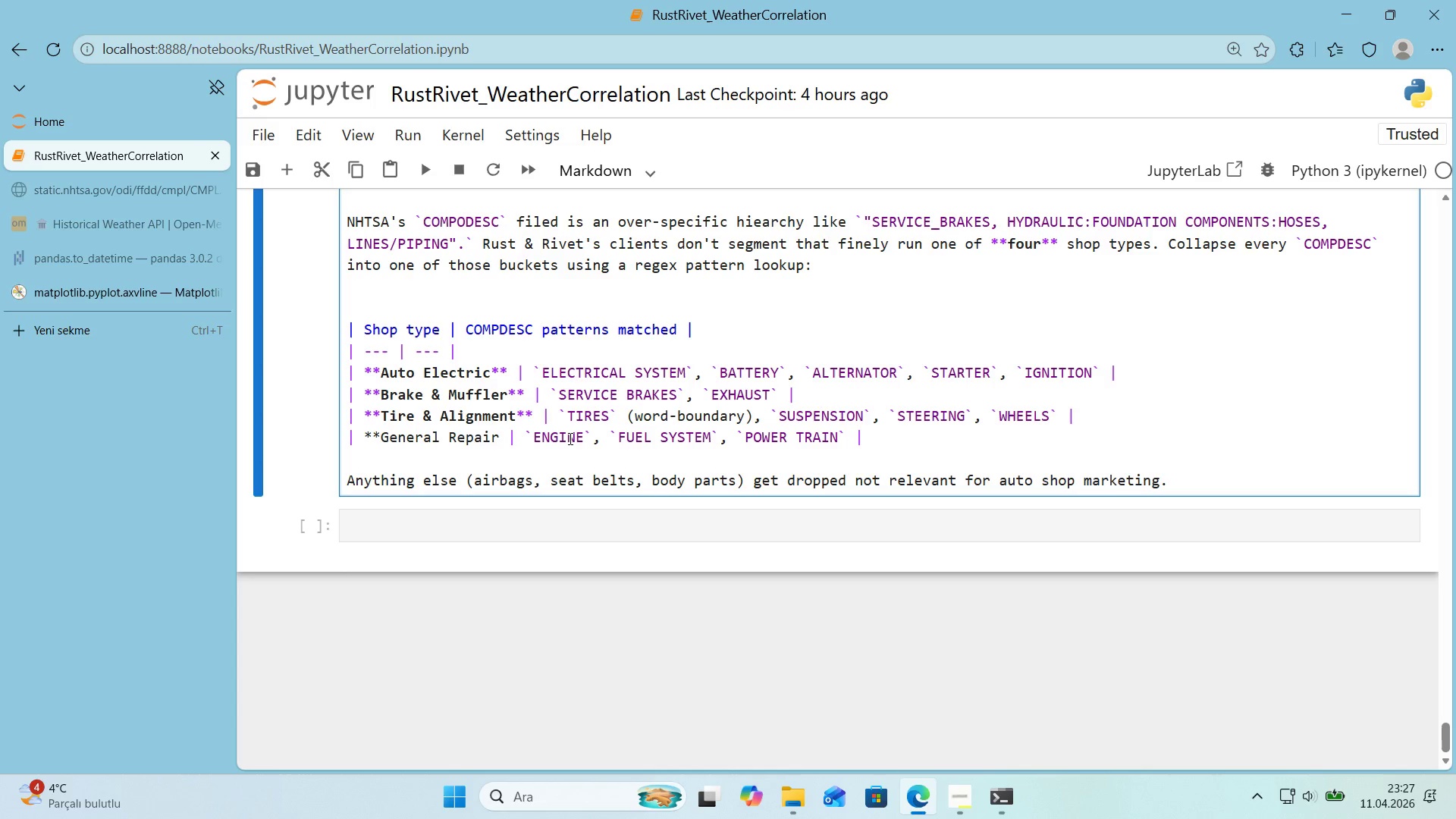 
wait(5.89)
 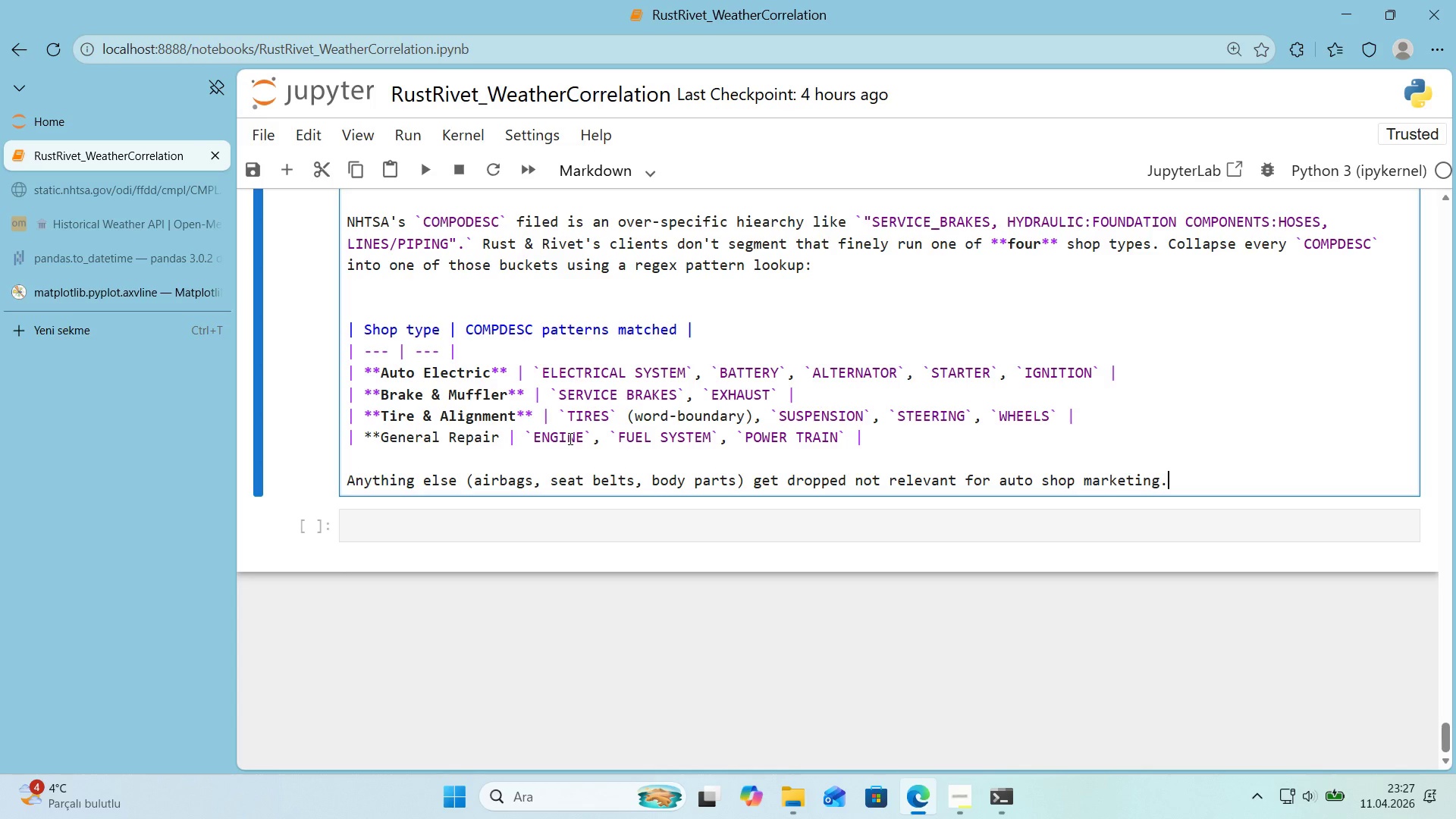 
scroll: coordinate [581, 422], scroll_direction: up, amount: 2.0
 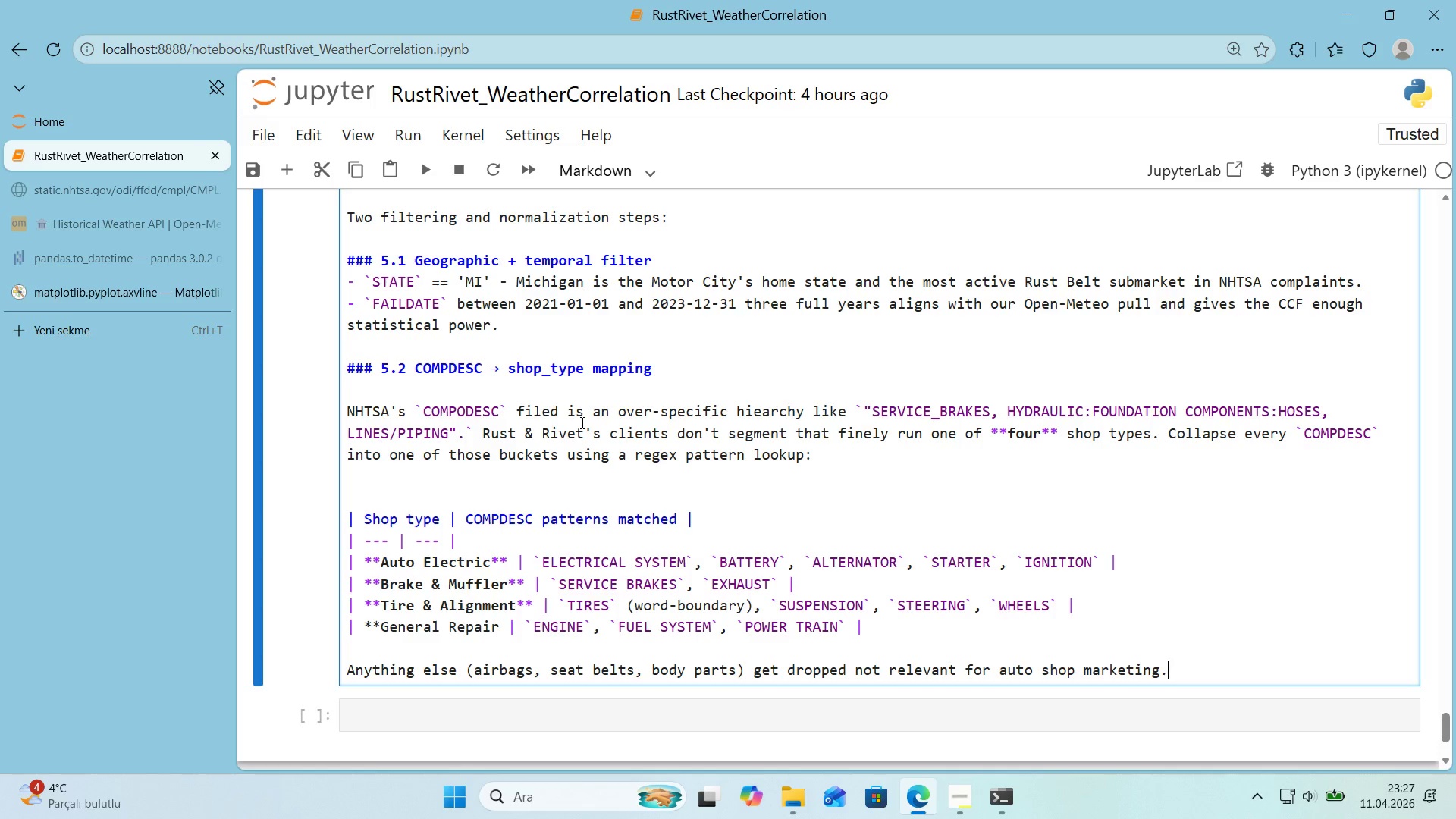 
wait(10.19)
 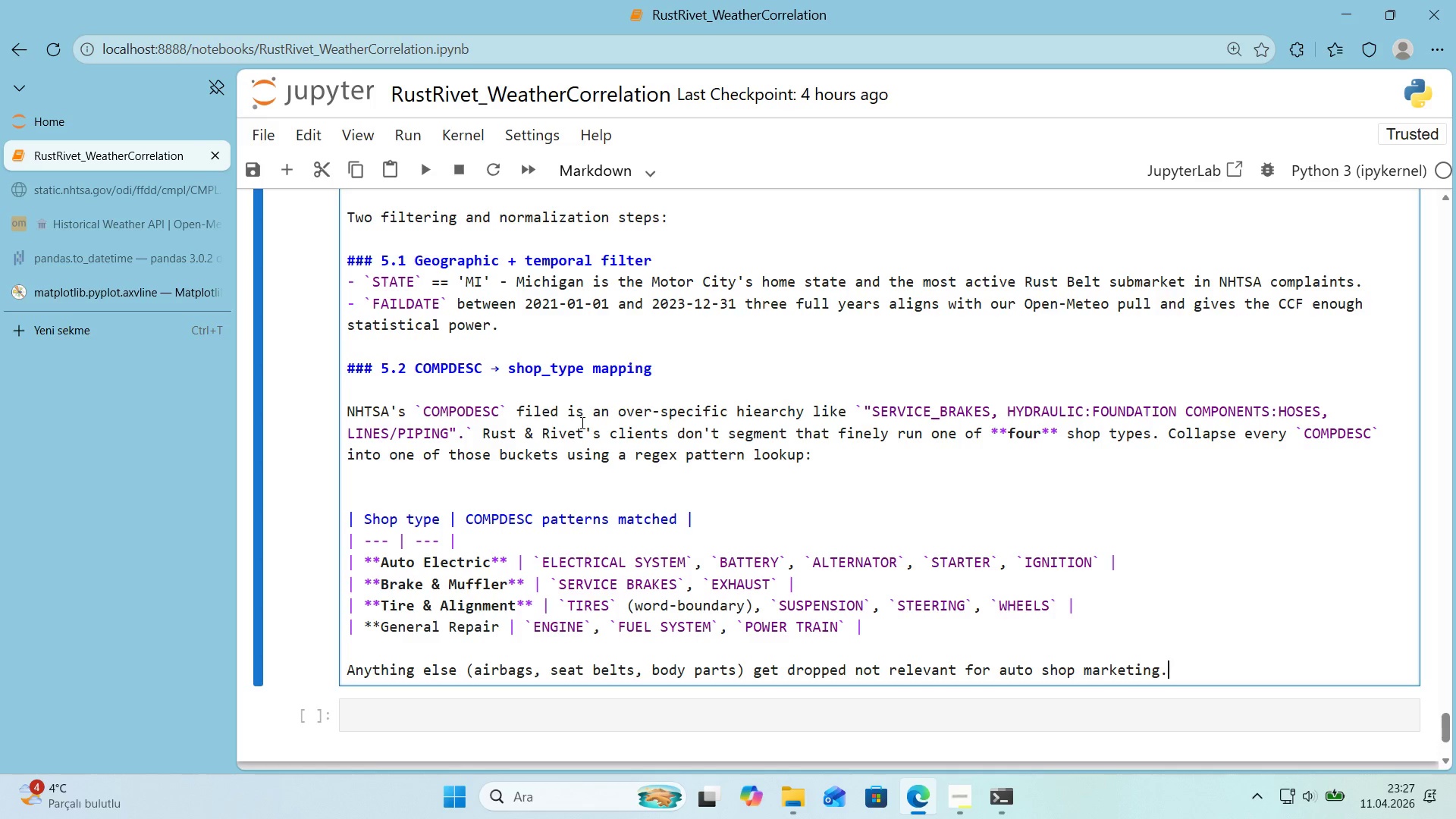 
left_click([770, 491])
 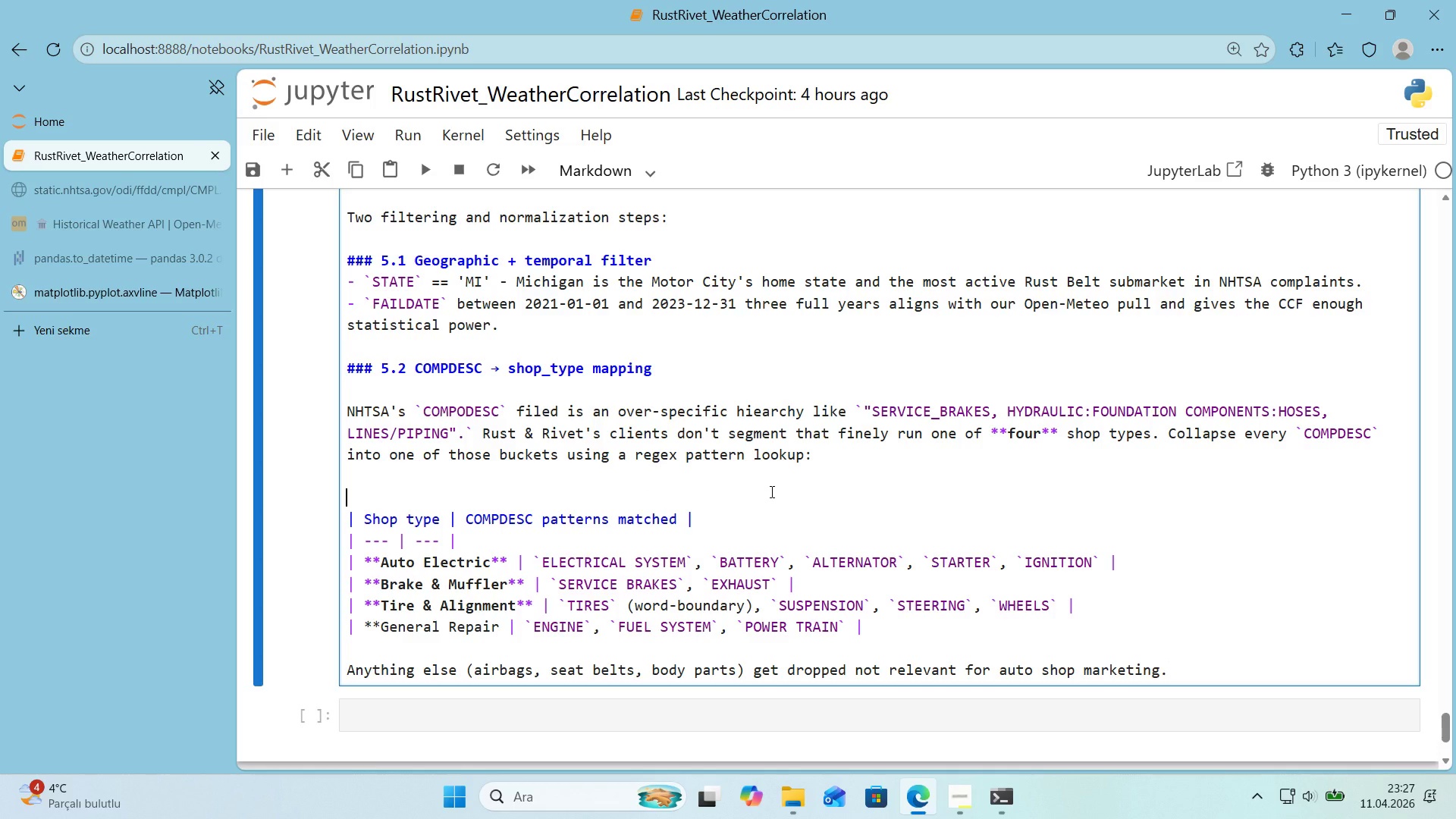 
key(Shift+Enter)
 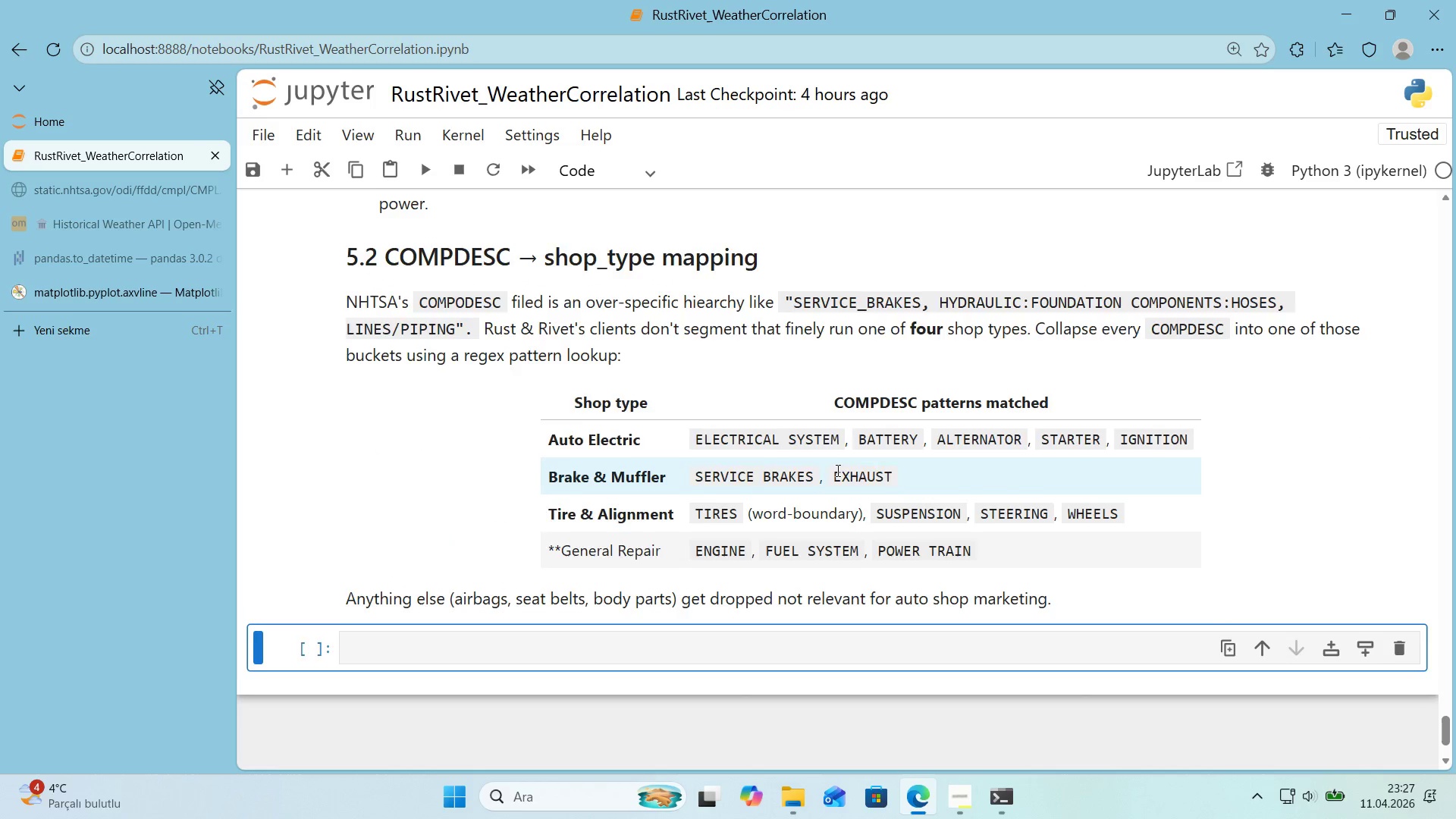 
scroll: coordinate [841, 469], scroll_direction: up, amount: 1.0
 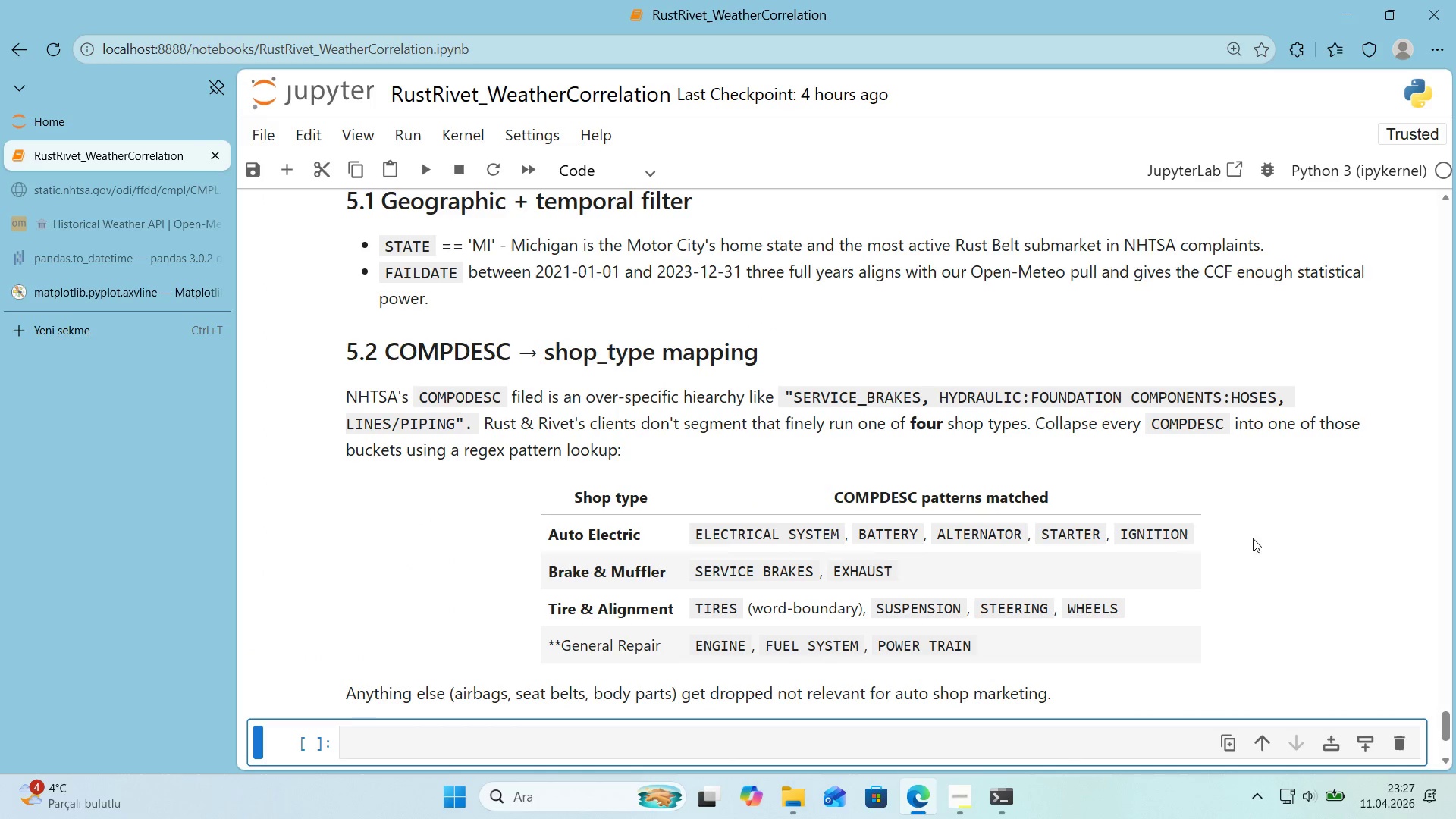 
double_click([630, 641])
 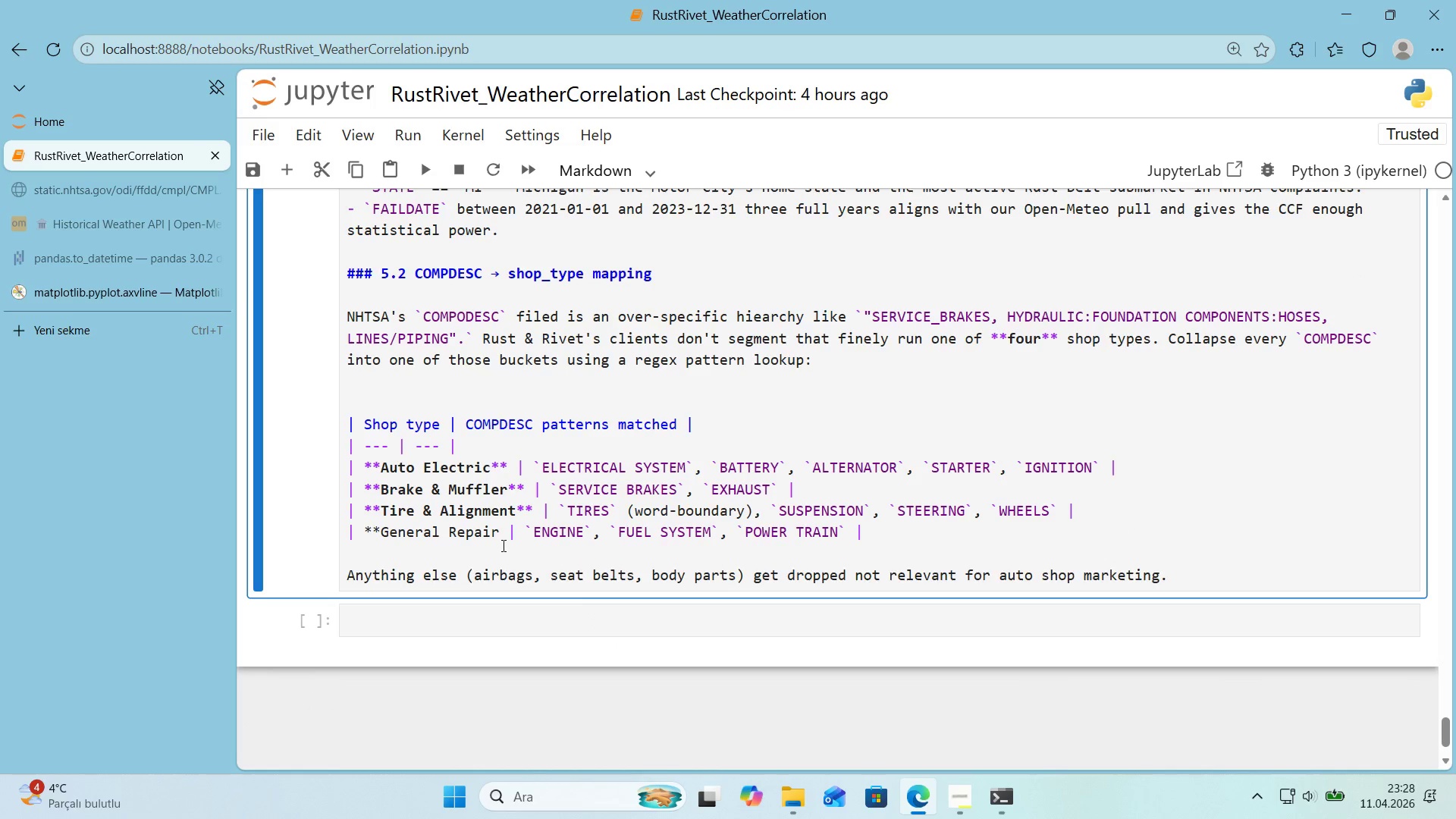 
left_click([498, 535])
 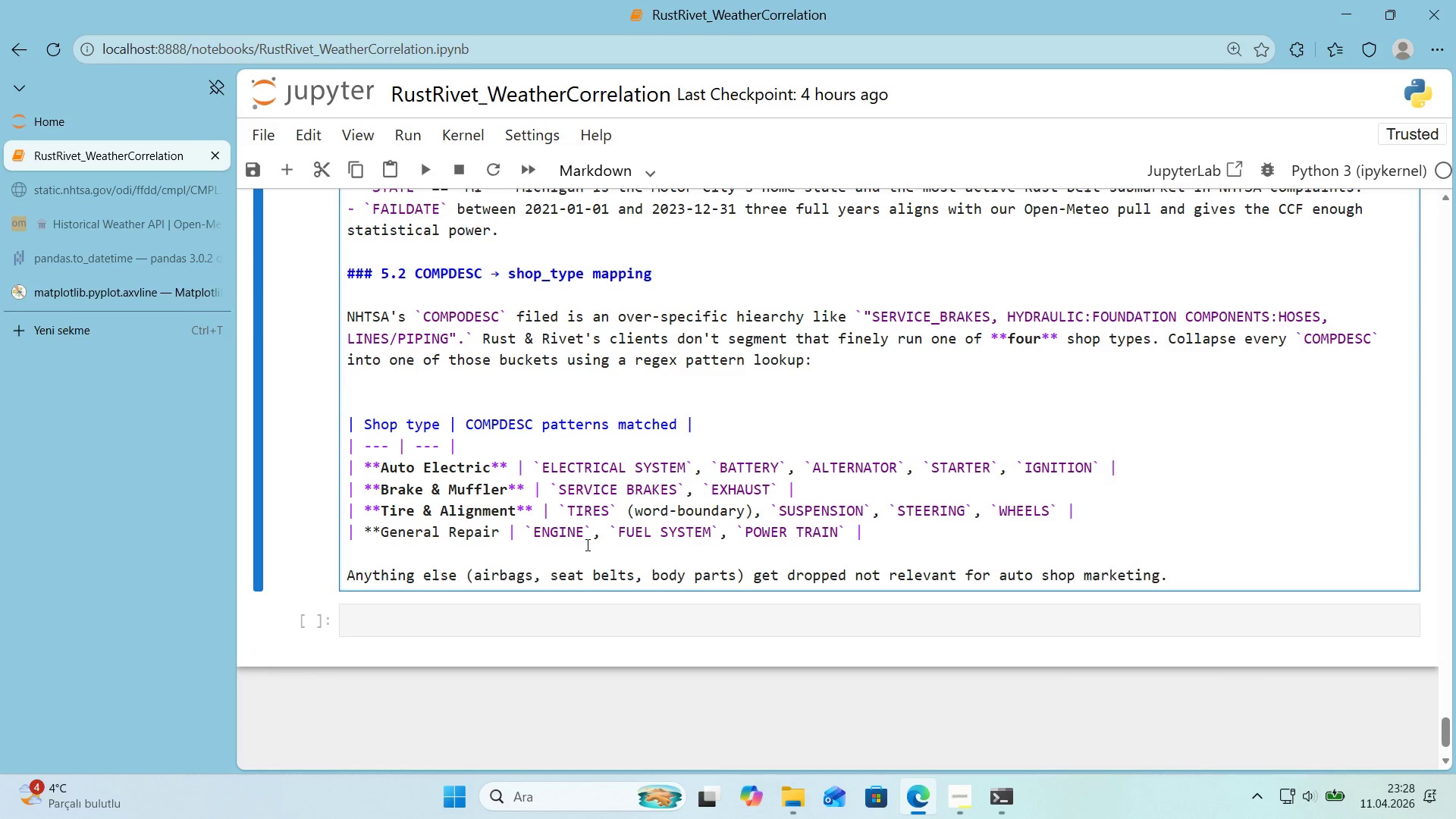 
key(NumpadMultiply)
 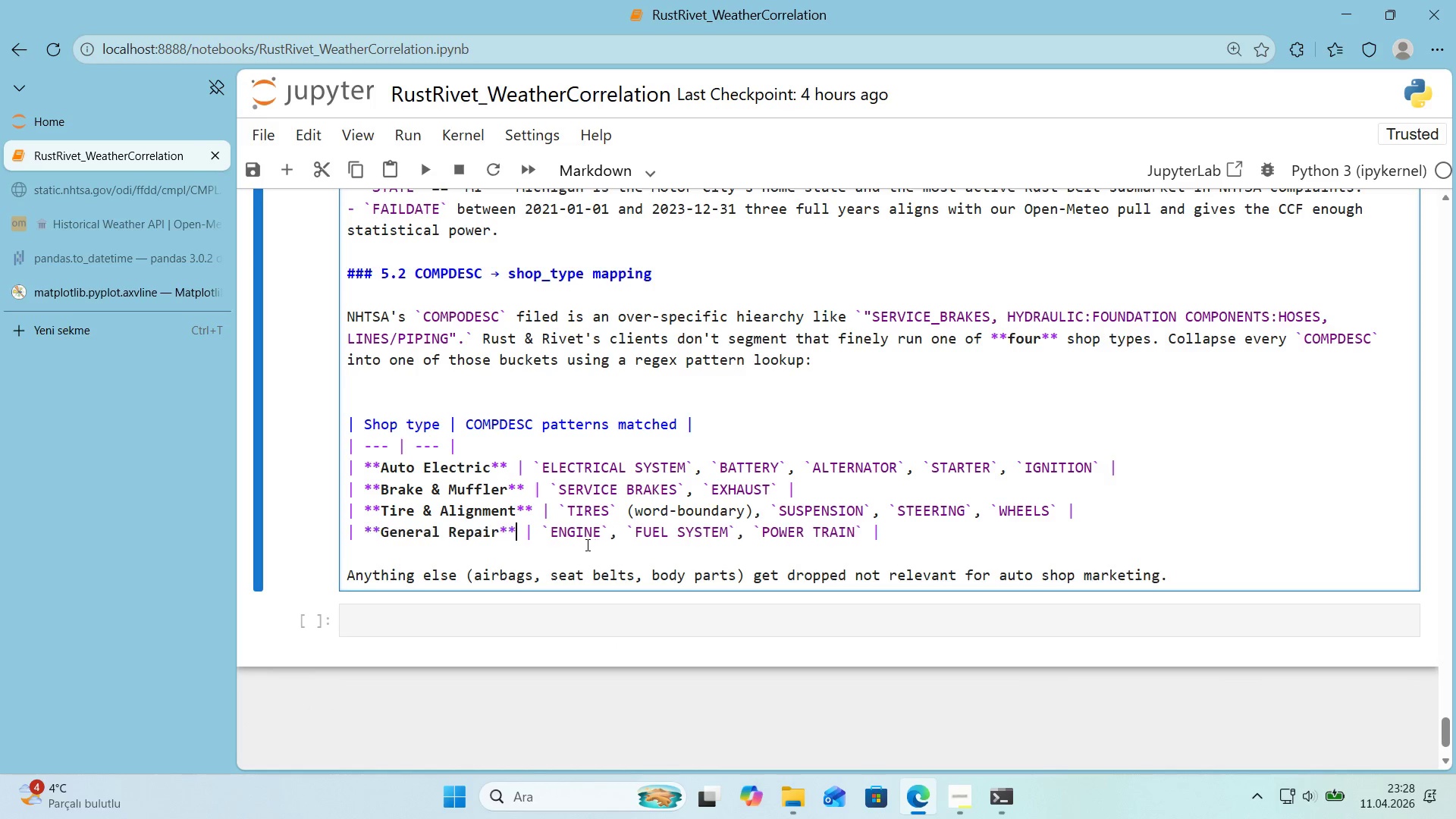 
key(NumpadMultiply)
 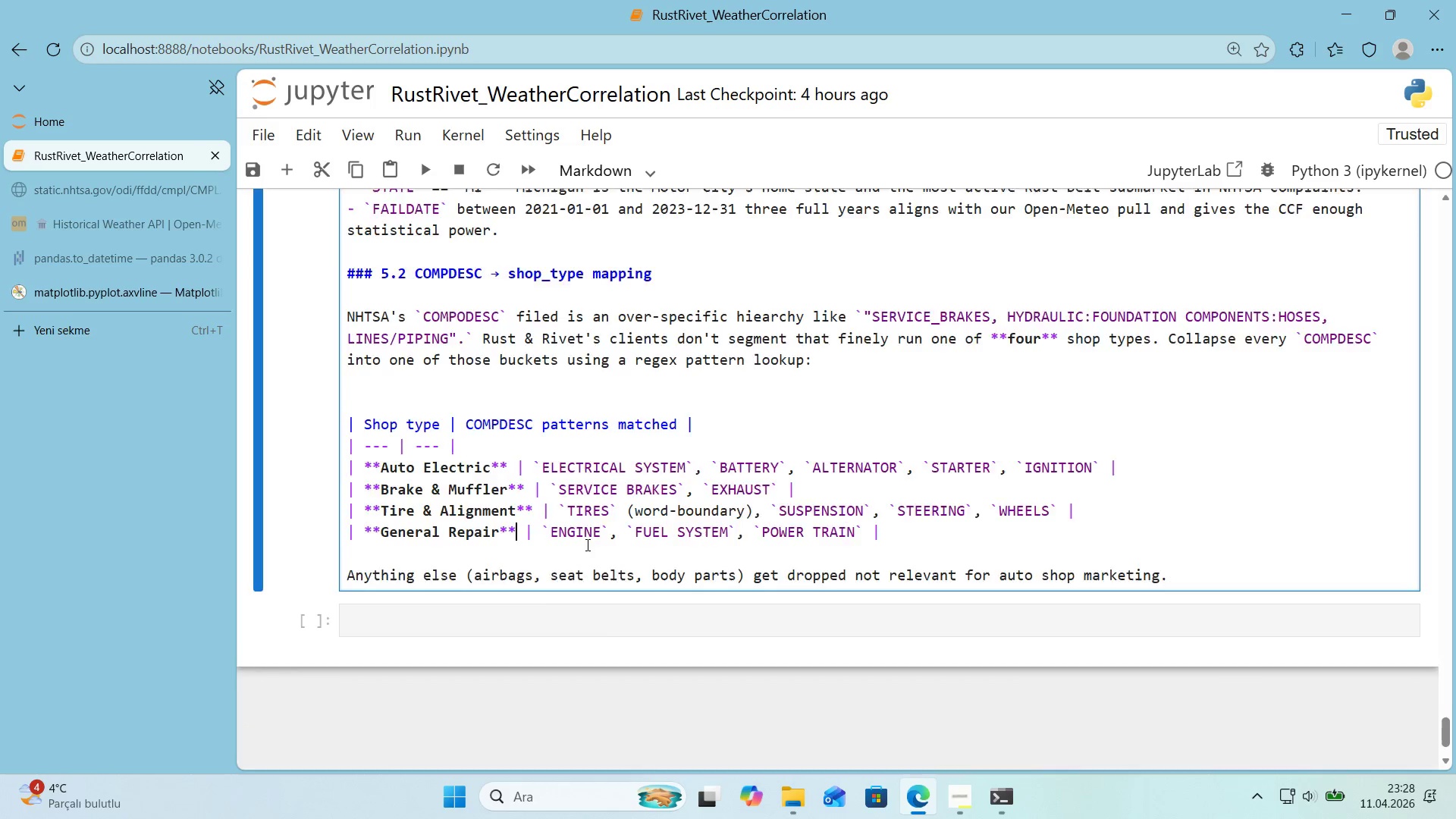 
key(Shift+Enter)
 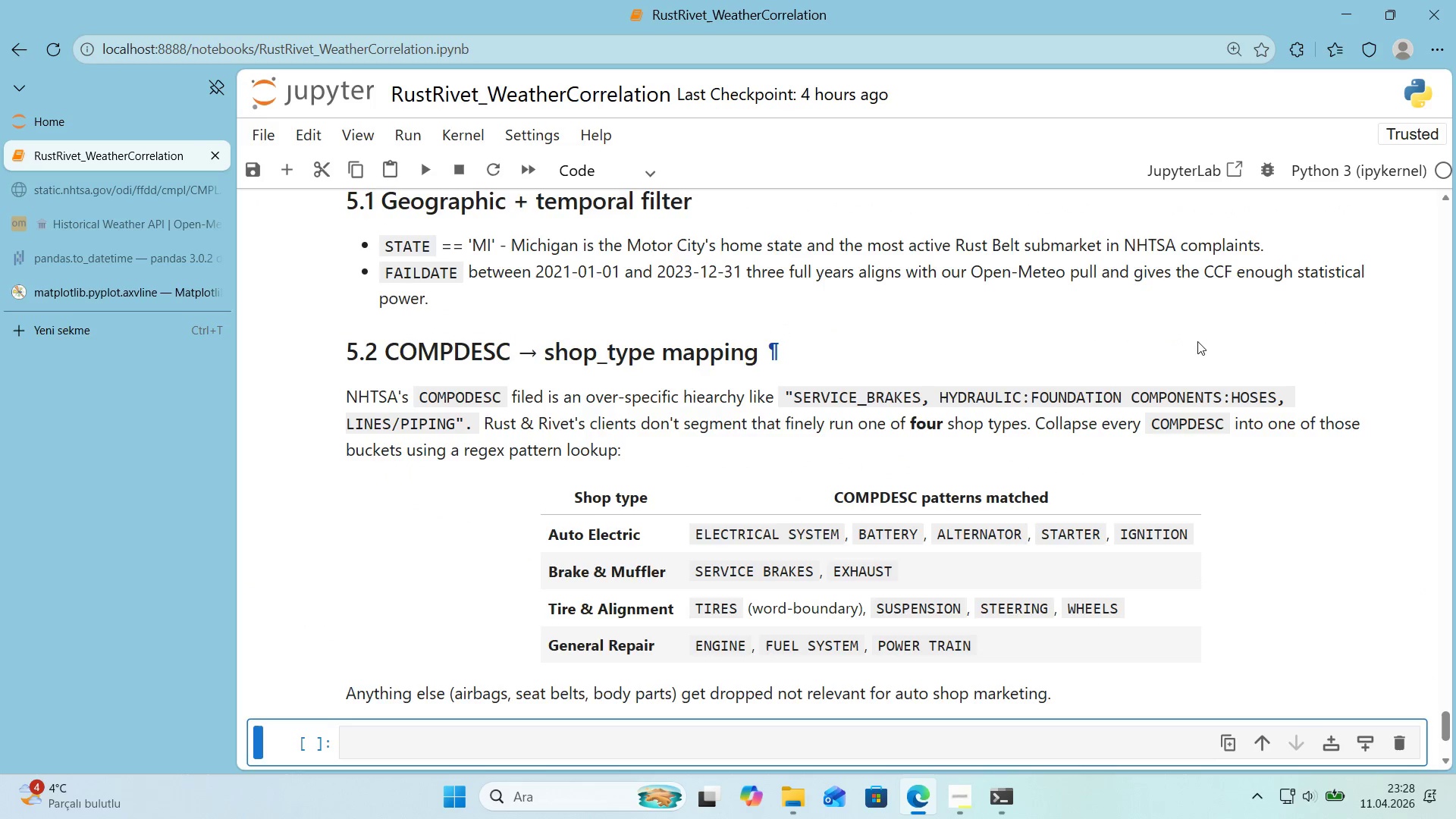 
scroll: coordinate [1194, 343], scroll_direction: up, amount: 1.0
 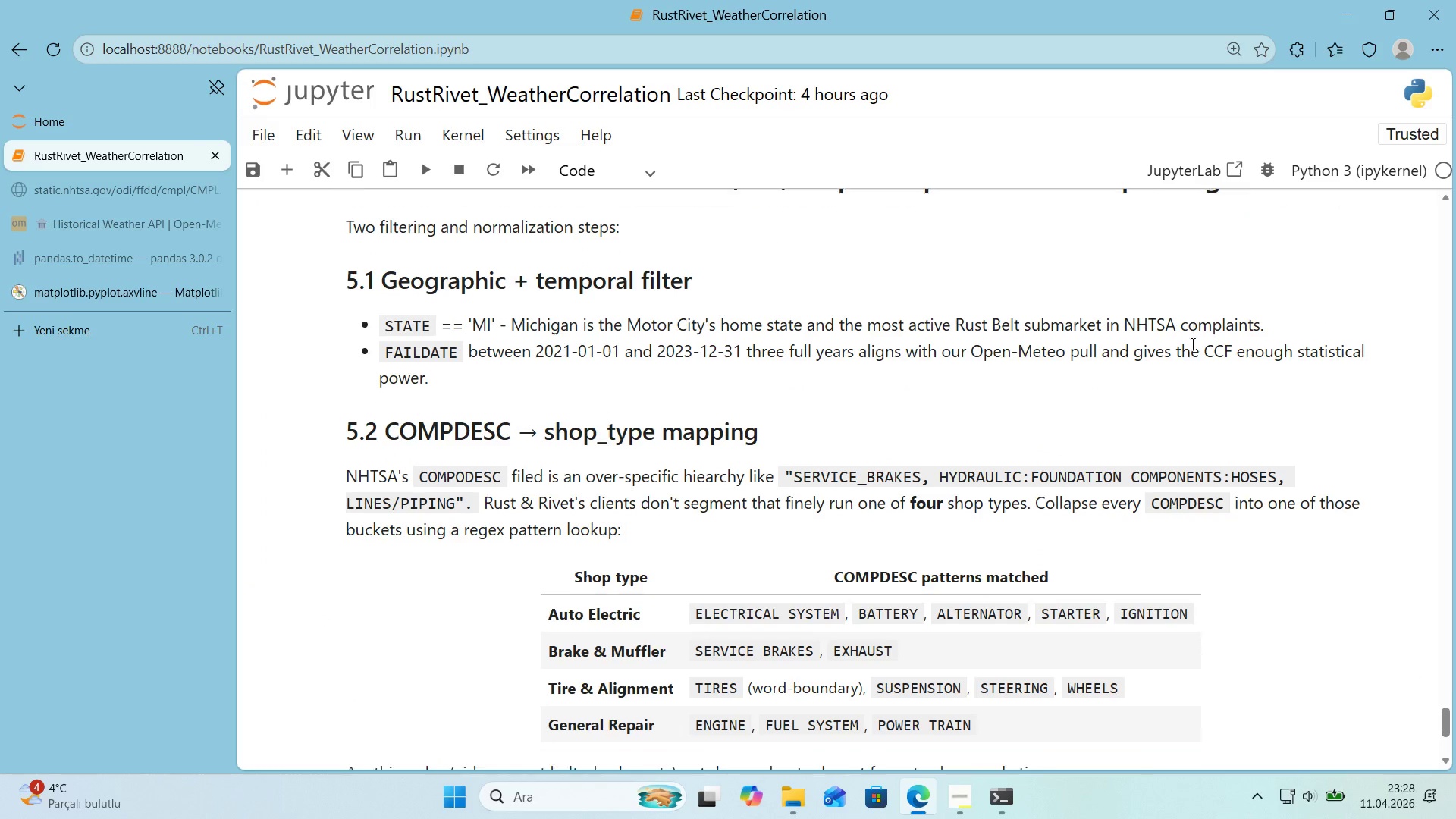 
scroll: coordinate [1191, 344], scroll_direction: none, amount: 0.0
 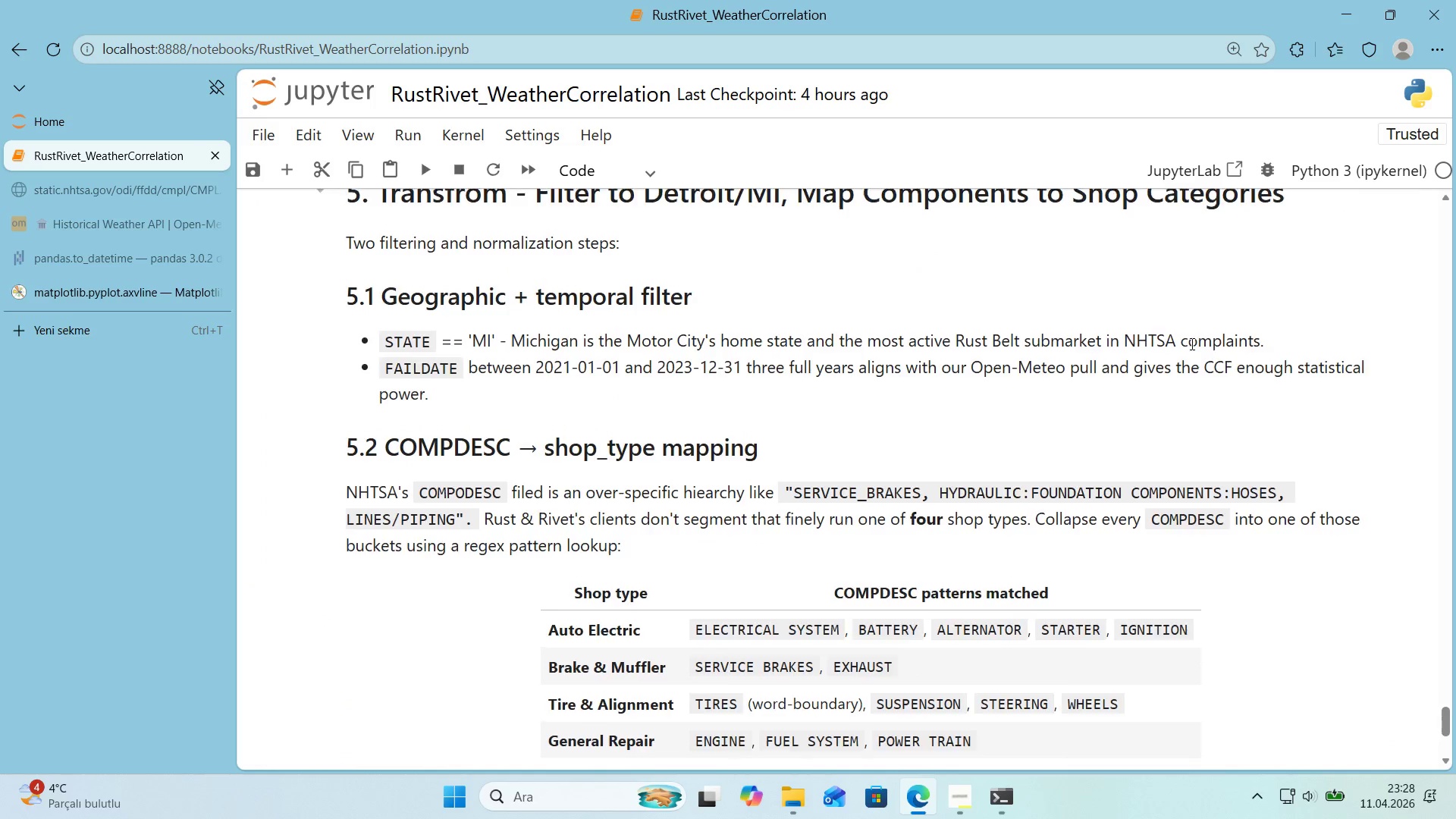 
scroll: coordinate [1191, 344], scroll_direction: up, amount: 1.0
 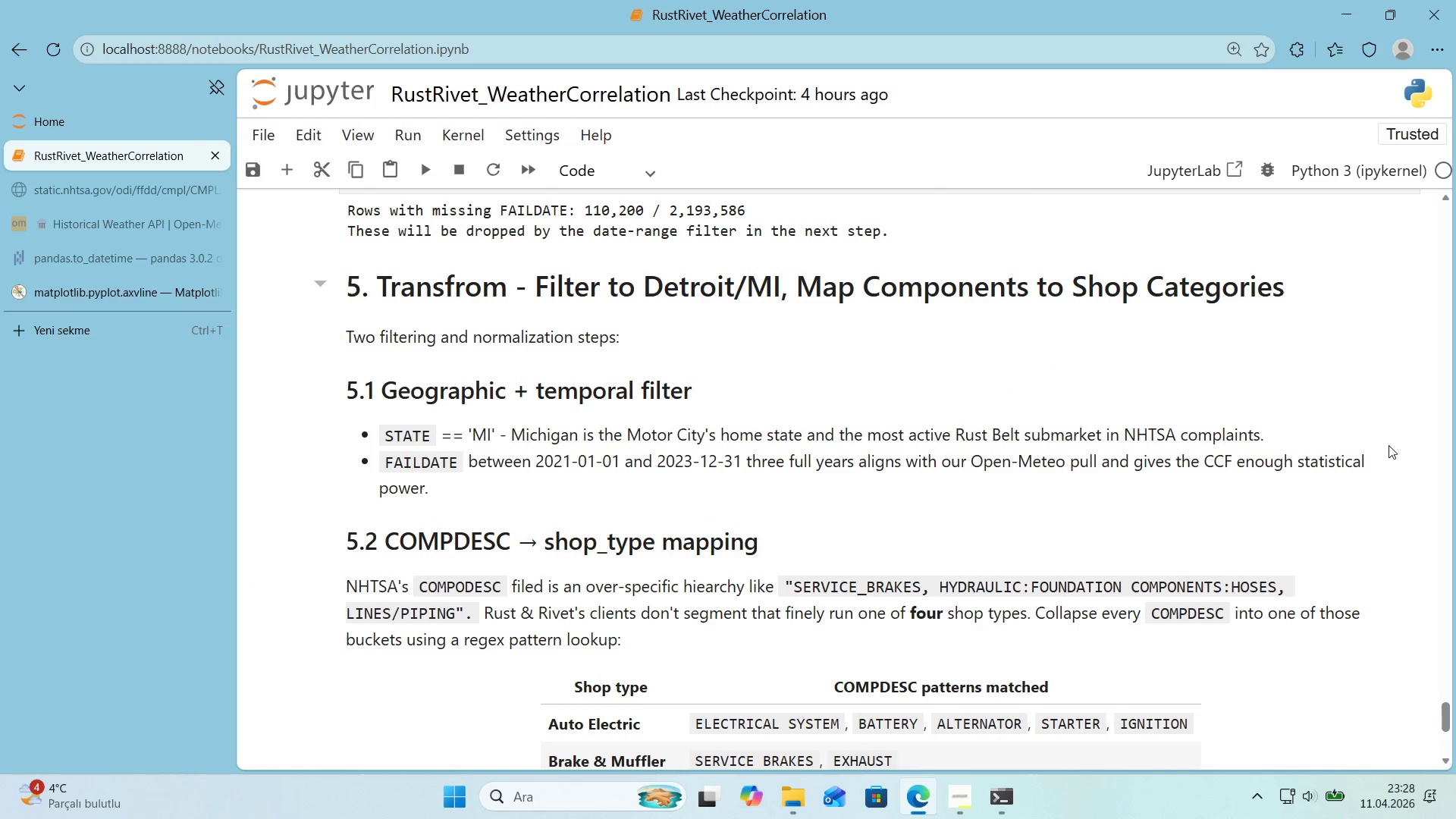 
scroll: coordinate [1389, 445], scroll_direction: down, amount: 1.0
 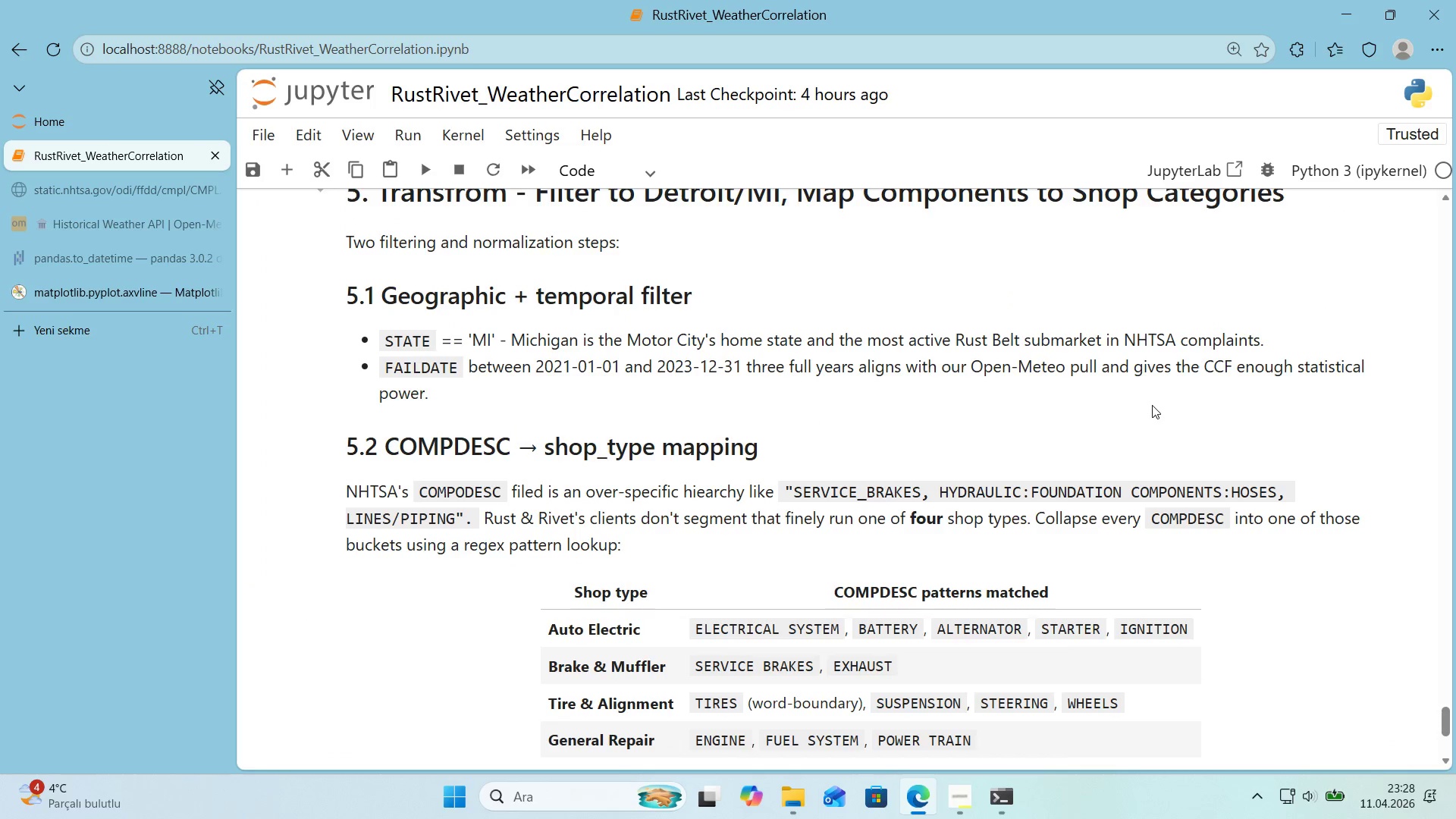 
wait(5.34)
 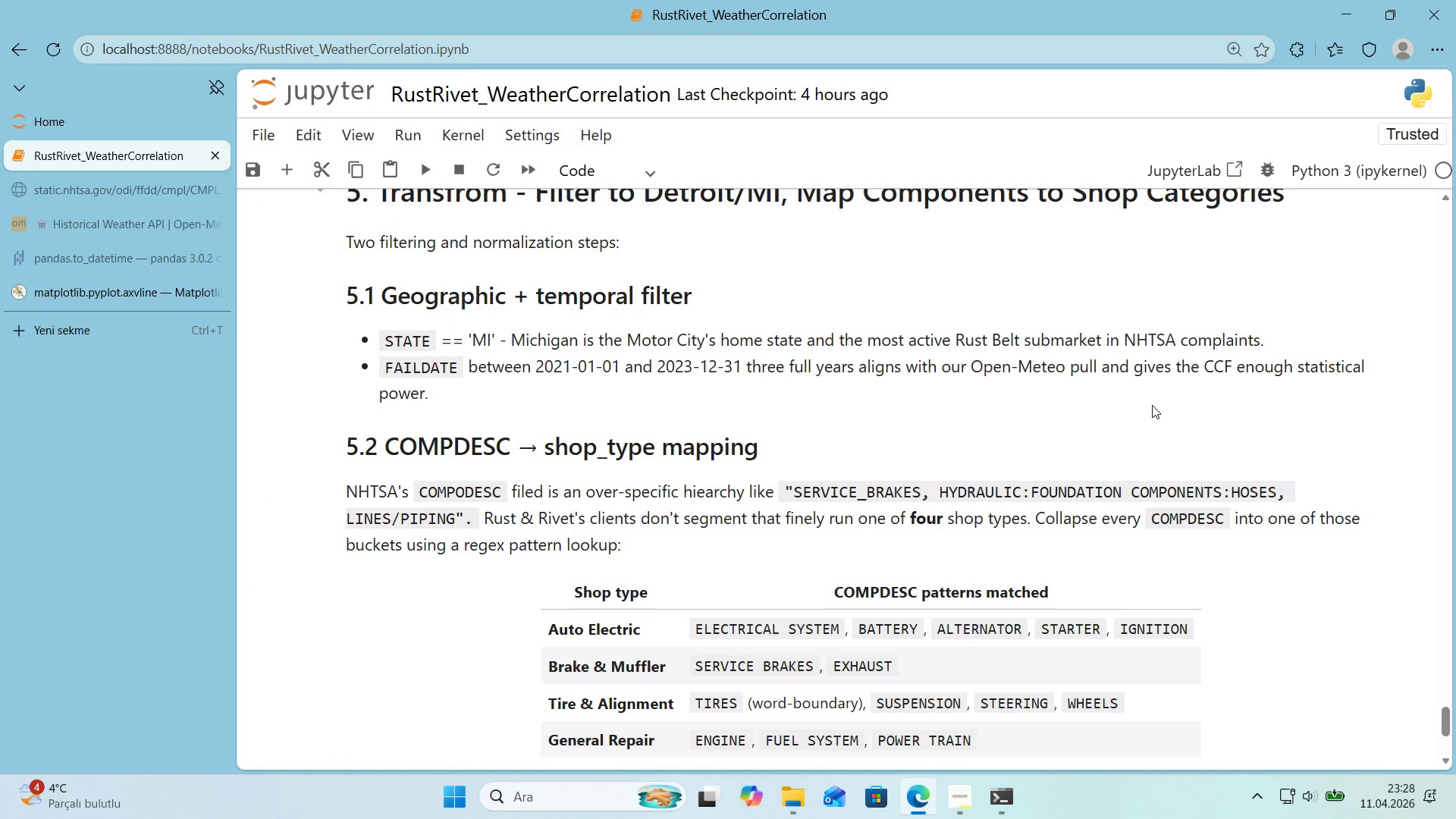 
double_click([699, 276])
 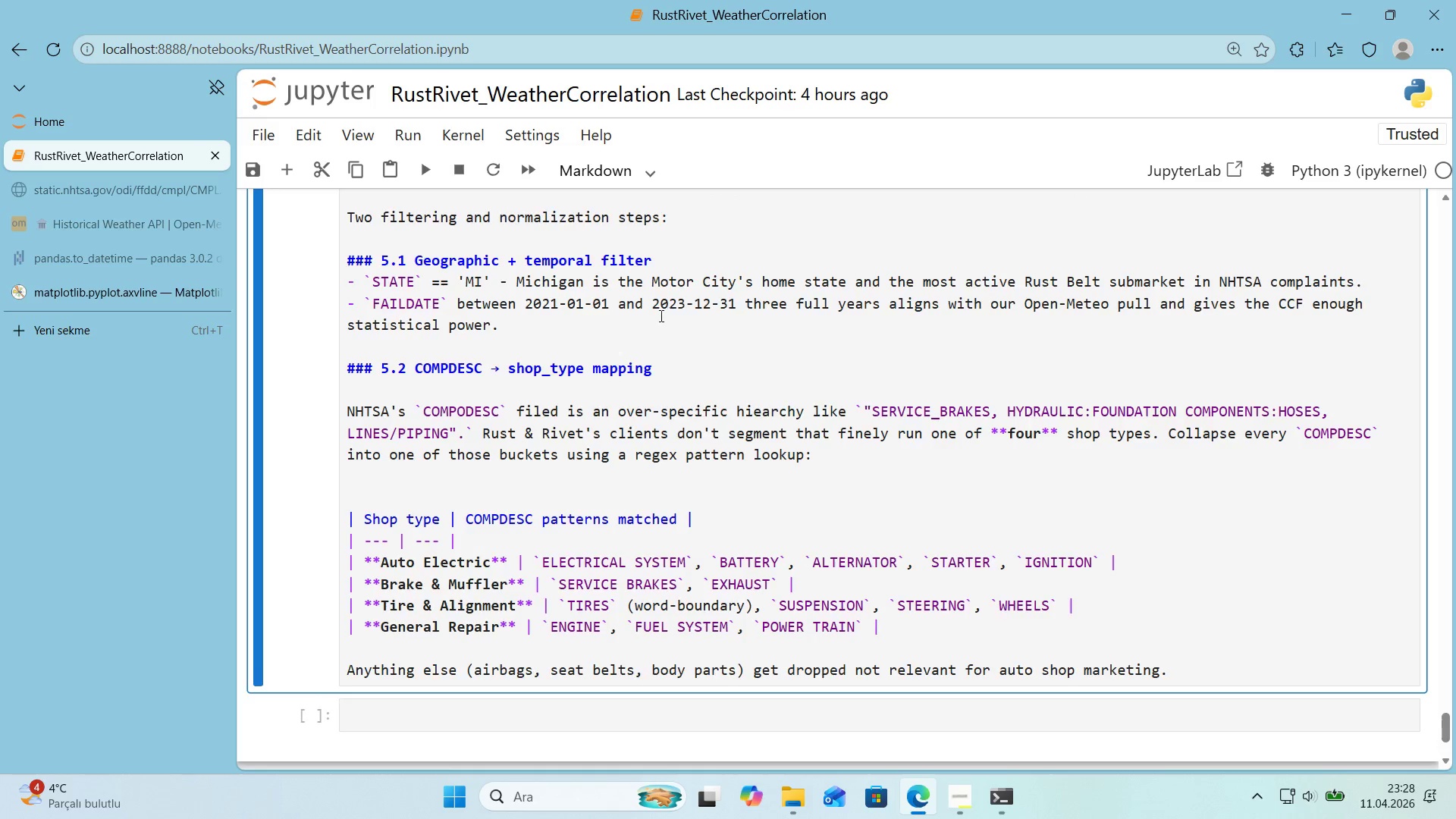 
scroll: coordinate [660, 315], scroll_direction: up, amount: 1.0
 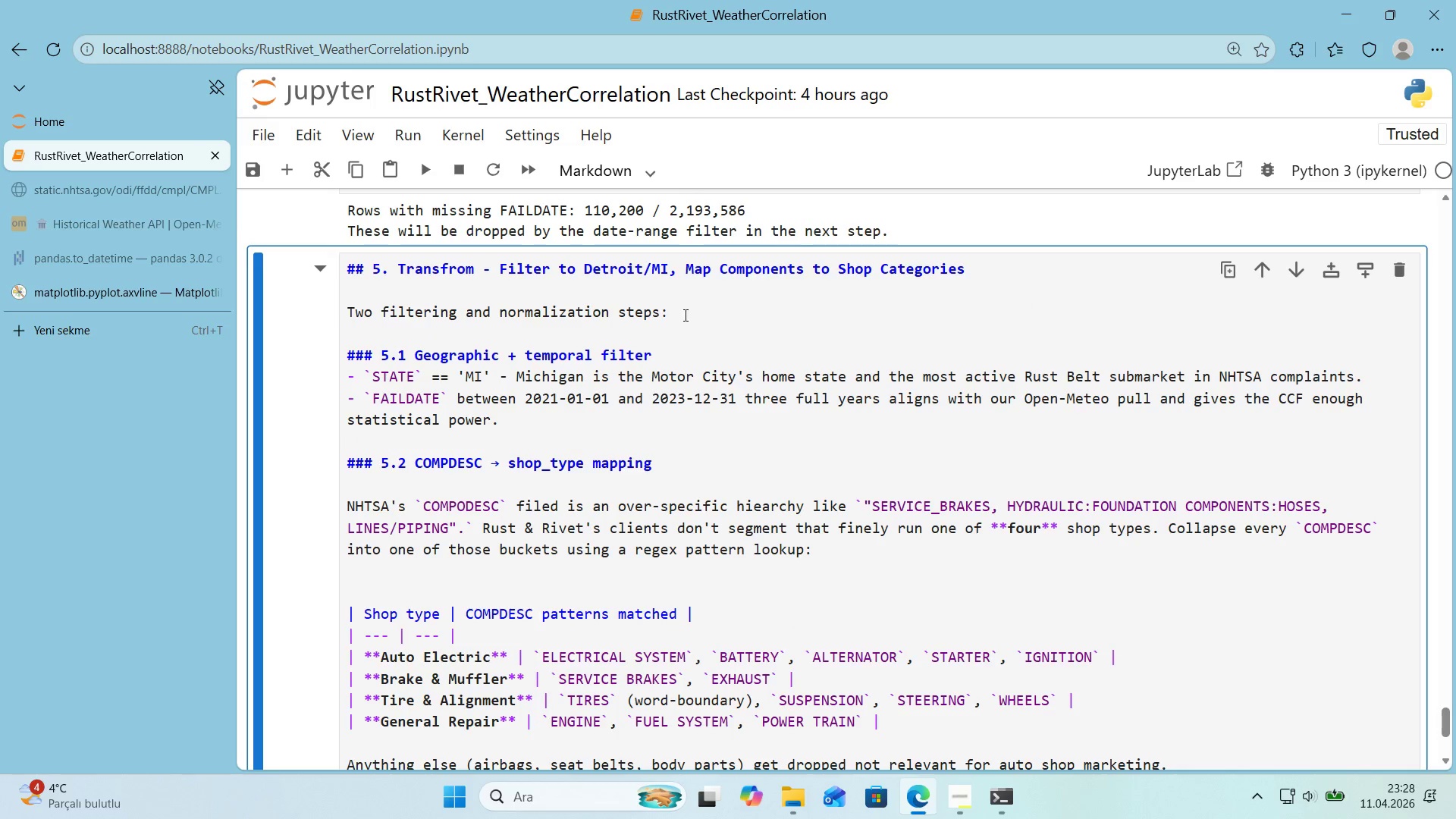 
left_click_drag(start_coordinate=[684, 315], to_coordinate=[433, 318])
 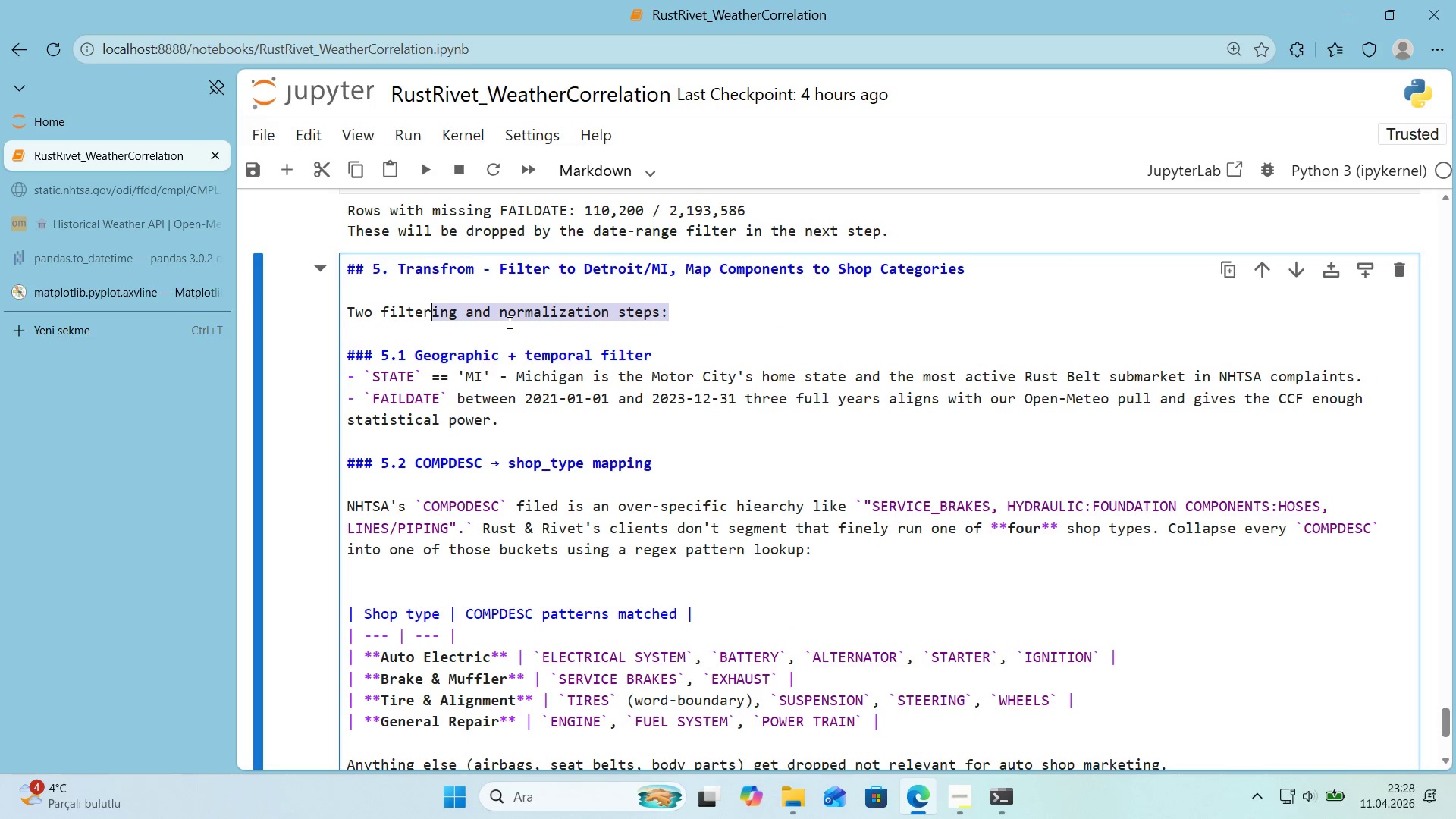 
key(Backspace)
 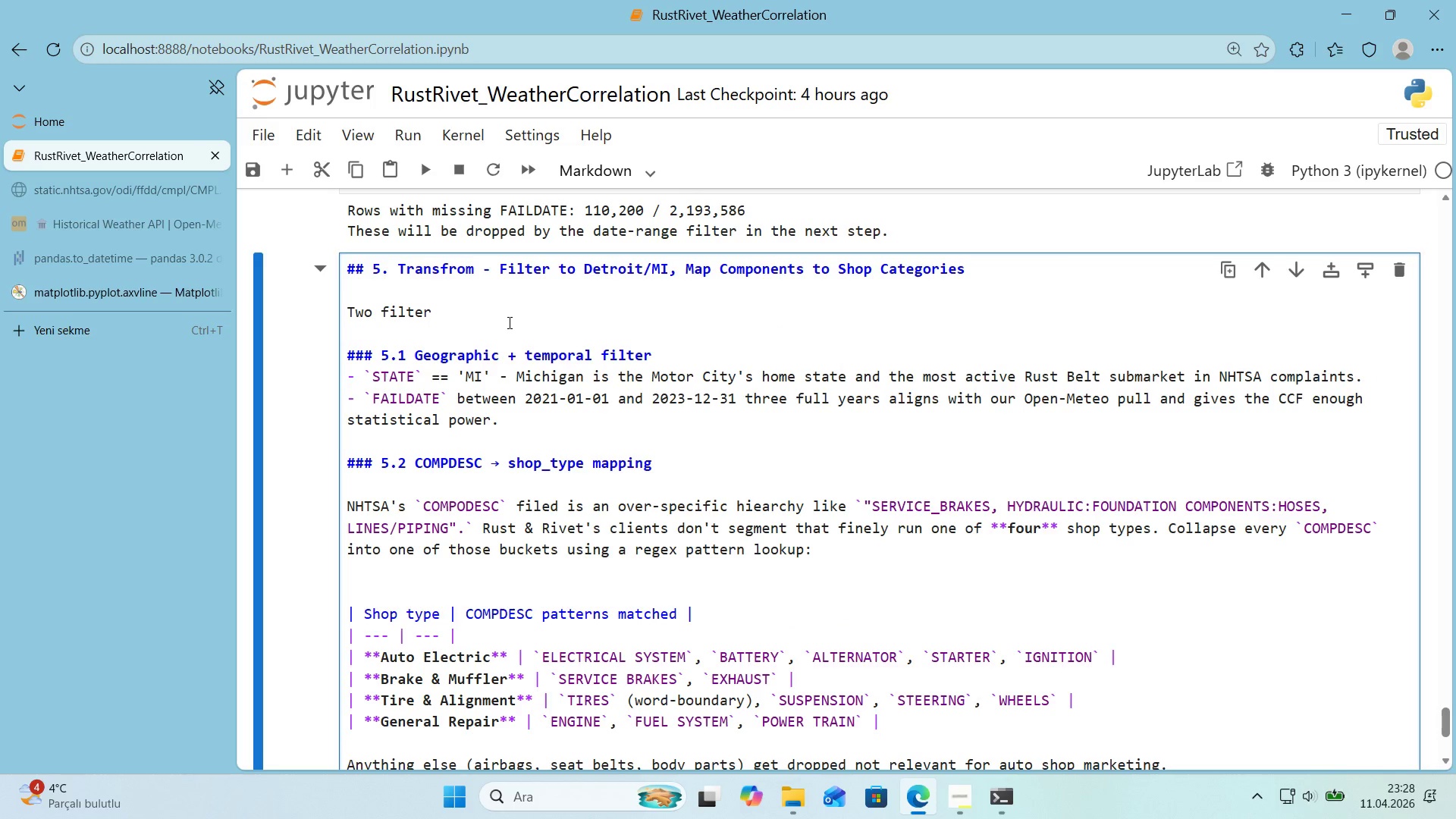 
key(S)
 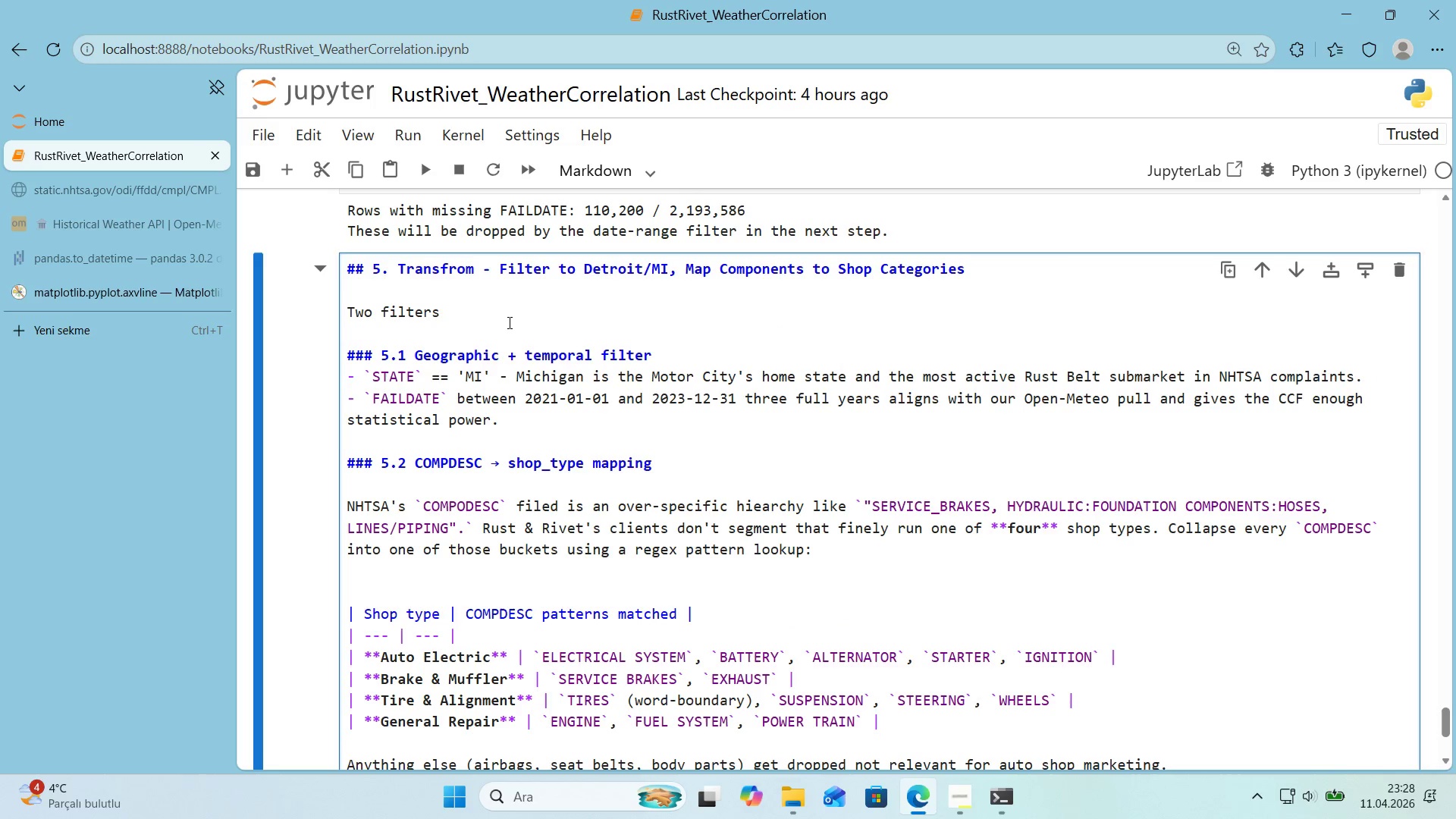 
key(Shift+Period)
 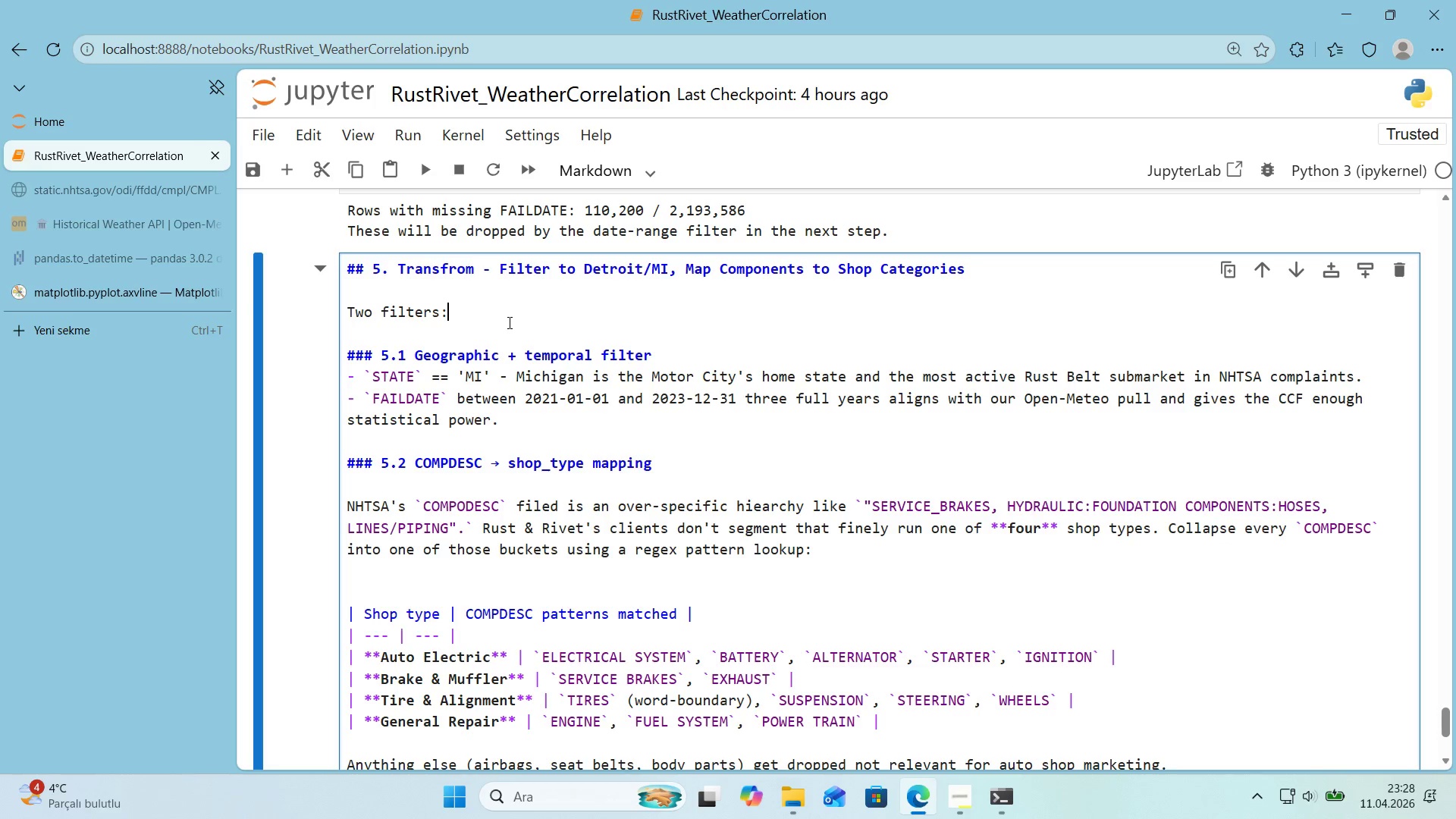 
scroll: coordinate [508, 322], scroll_direction: down, amount: 1.0
 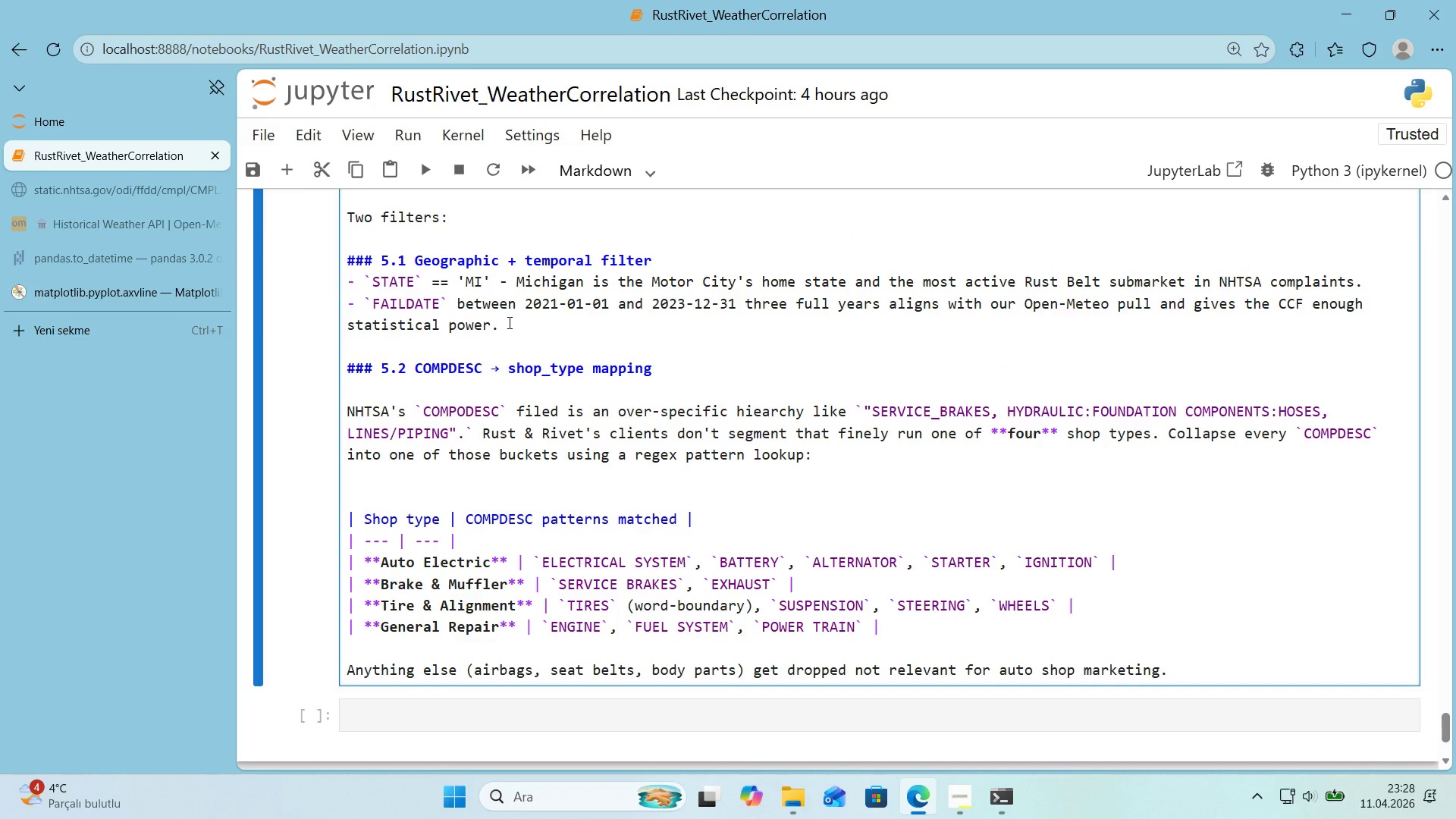 
scroll: coordinate [508, 322], scroll_direction: up, amount: 1.0
 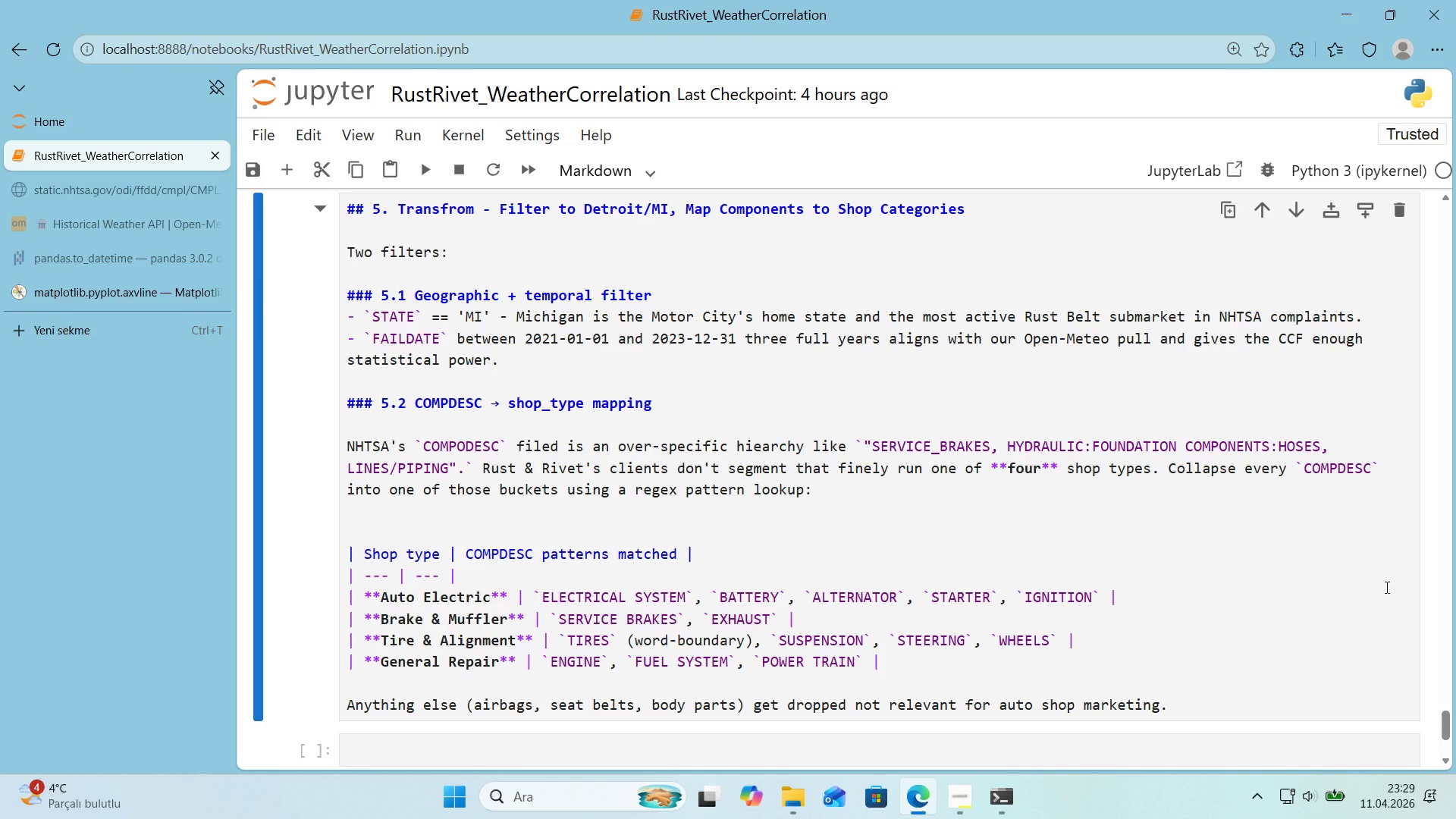 
wait(65.01)
 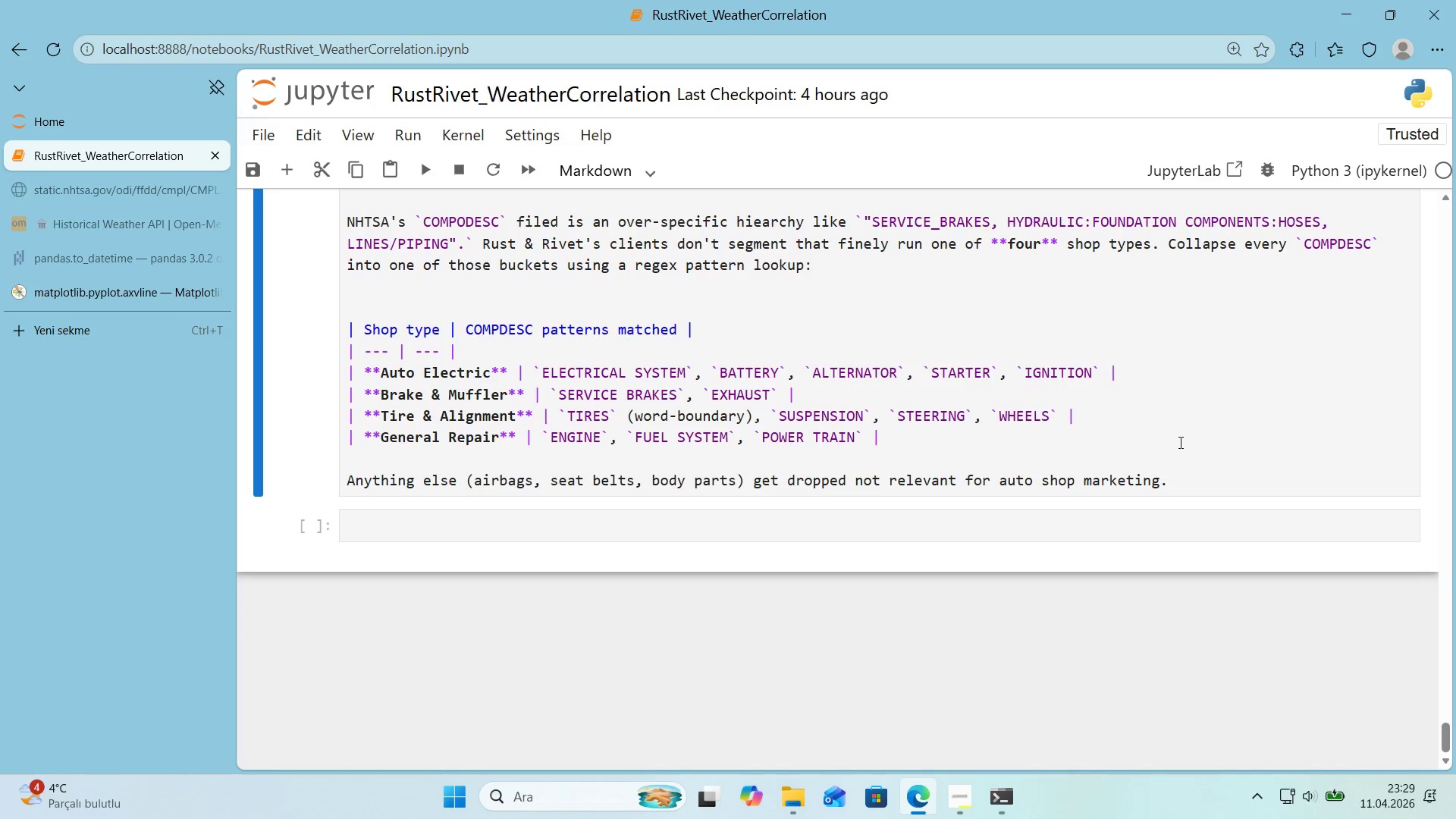 
left_click([1179, 442])
 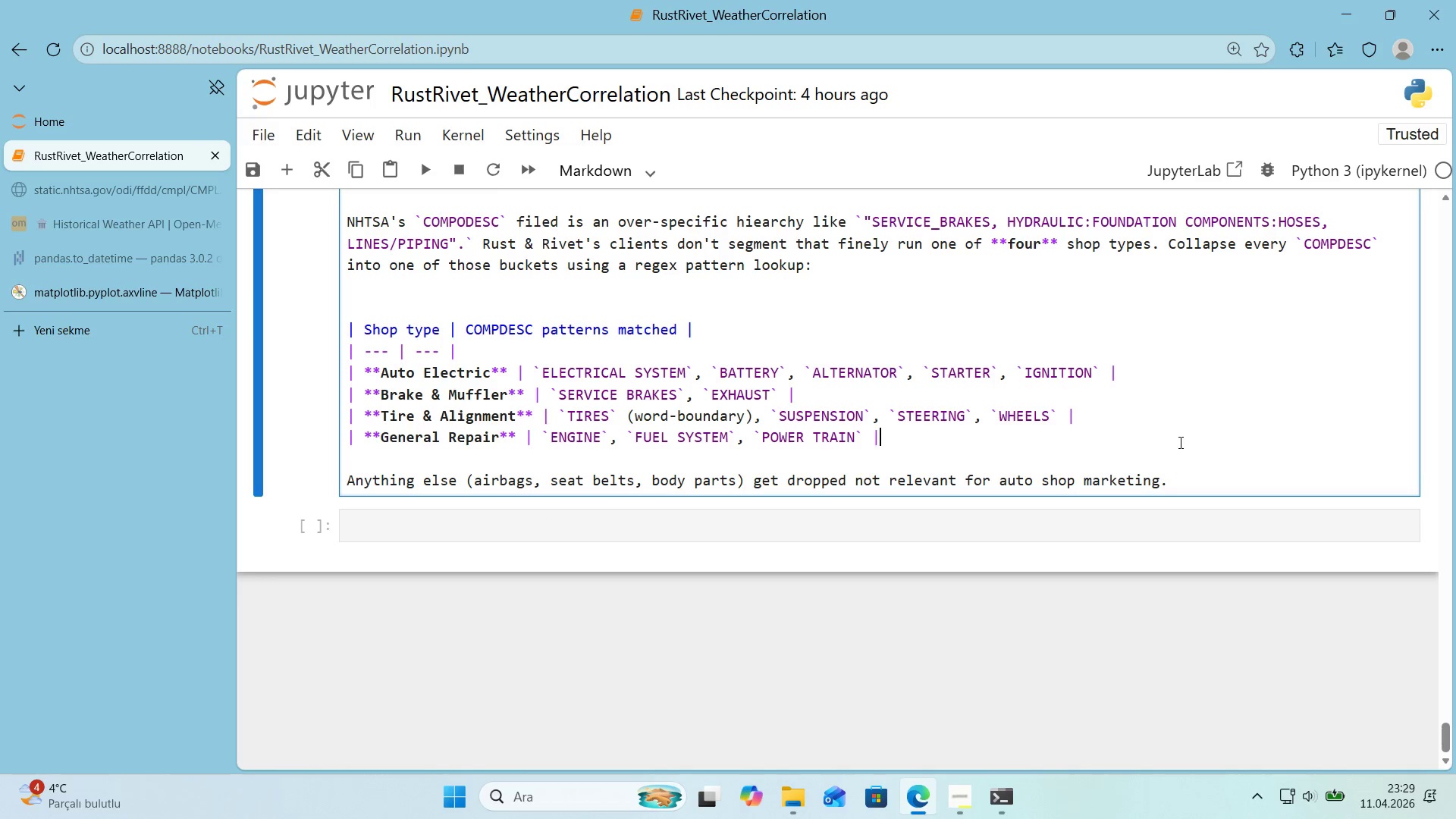 
scroll: coordinate [1300, 579], scroll_direction: down, amount: 3.0
 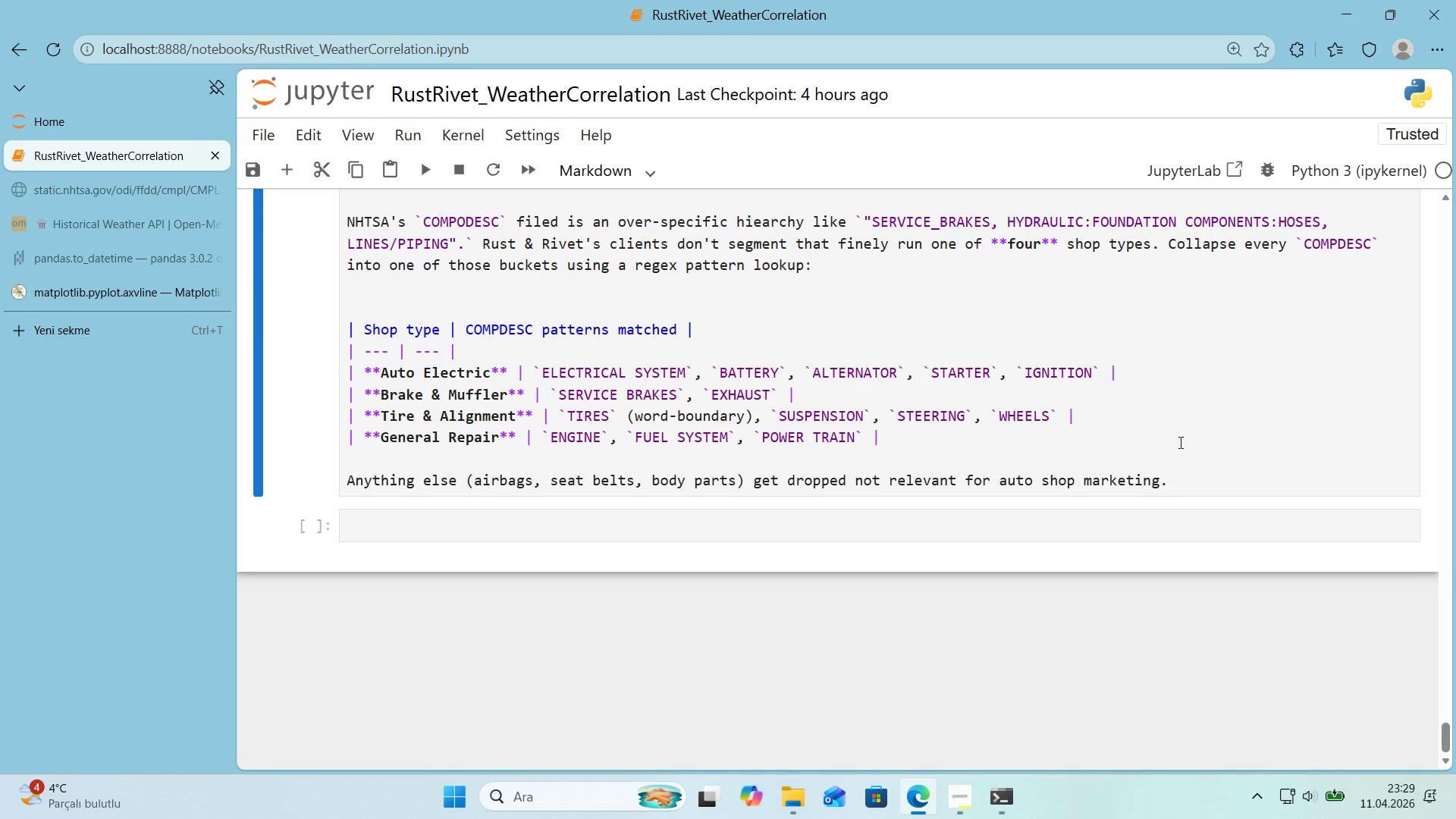 
key(Shift+Enter)
 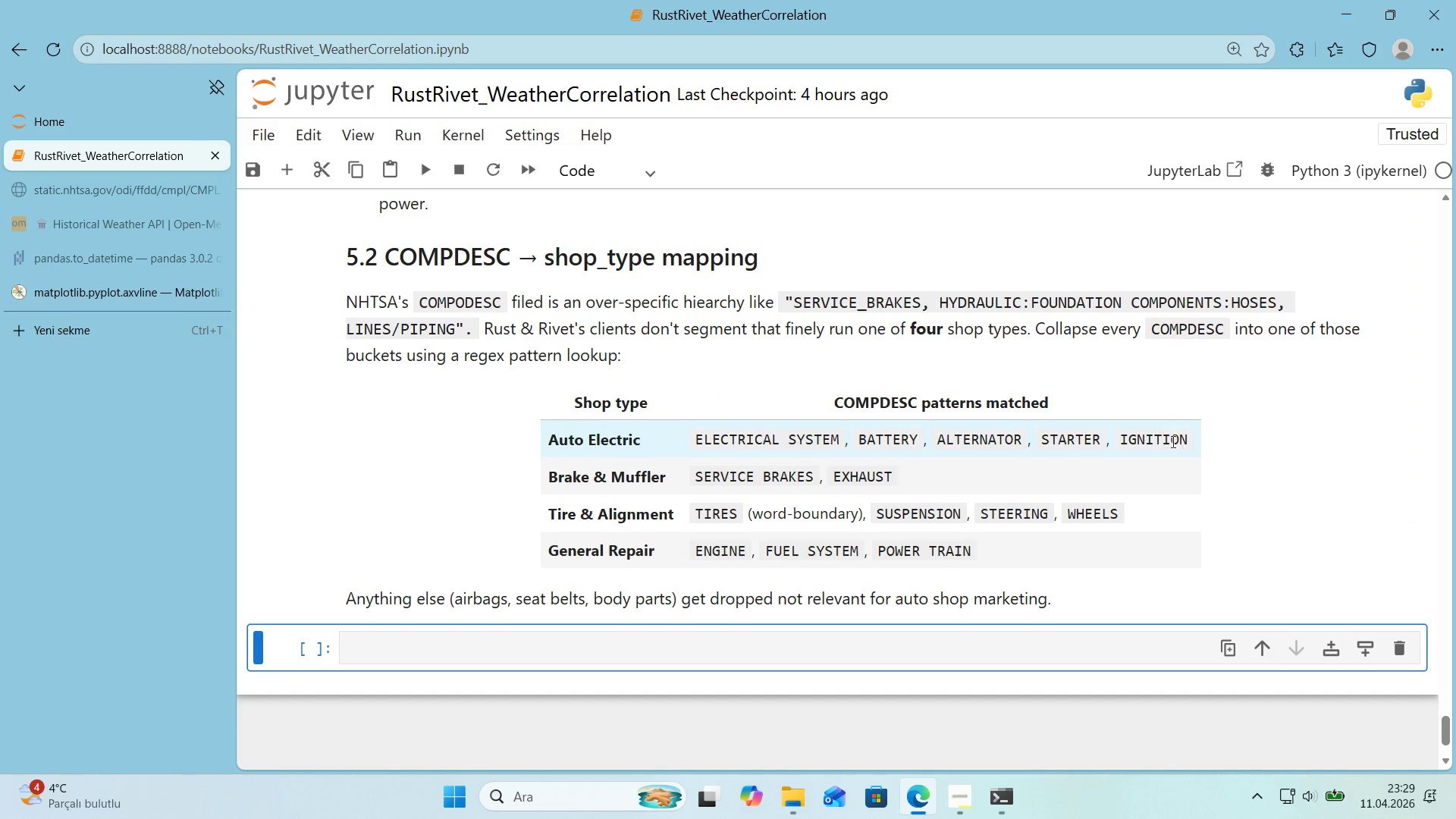 
scroll: coordinate [1172, 441], scroll_direction: down, amount: 1.0
 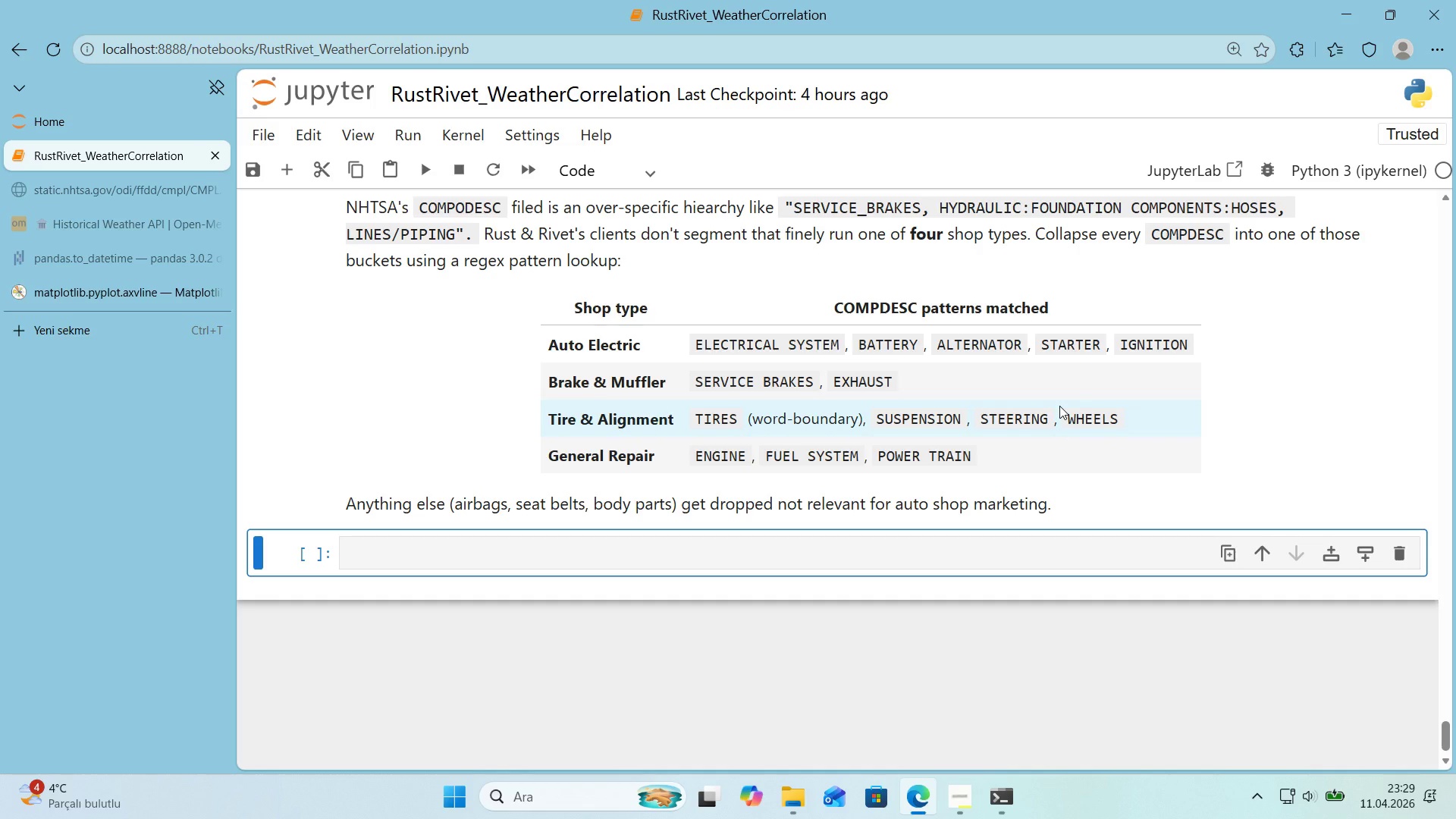 
wait(11.28)
 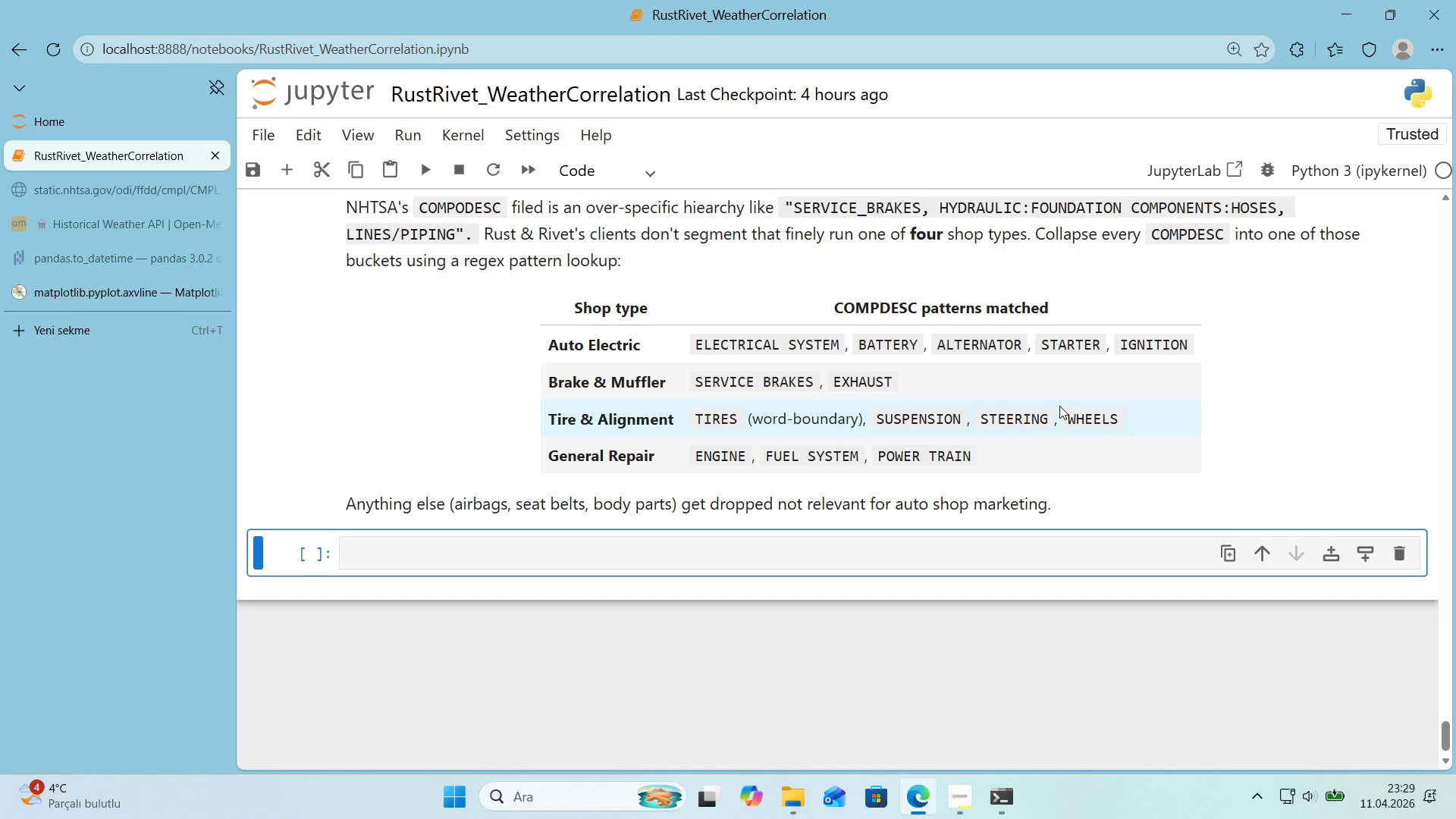 
left_click([133, 295])
 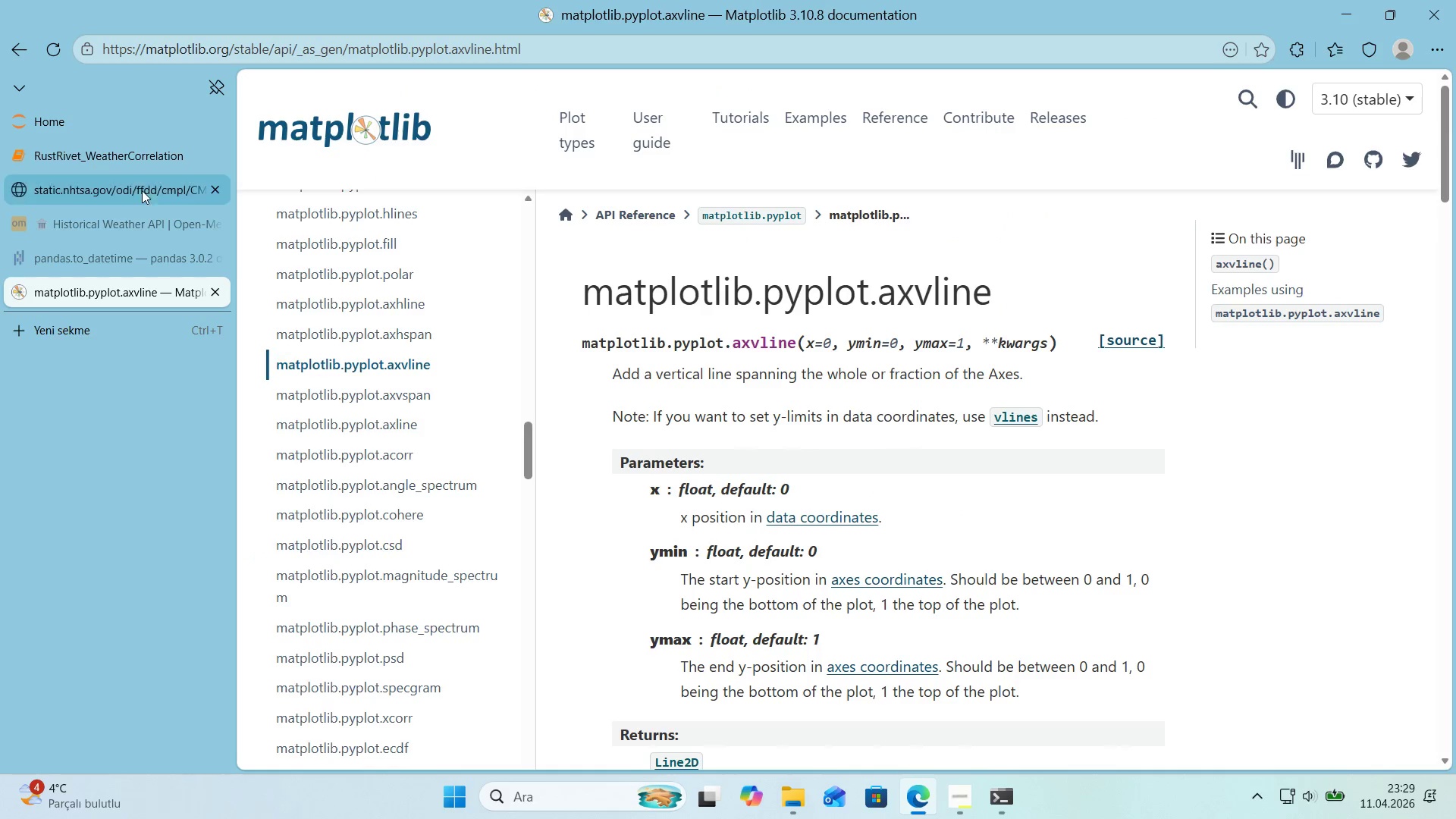 
left_click([140, 190])
 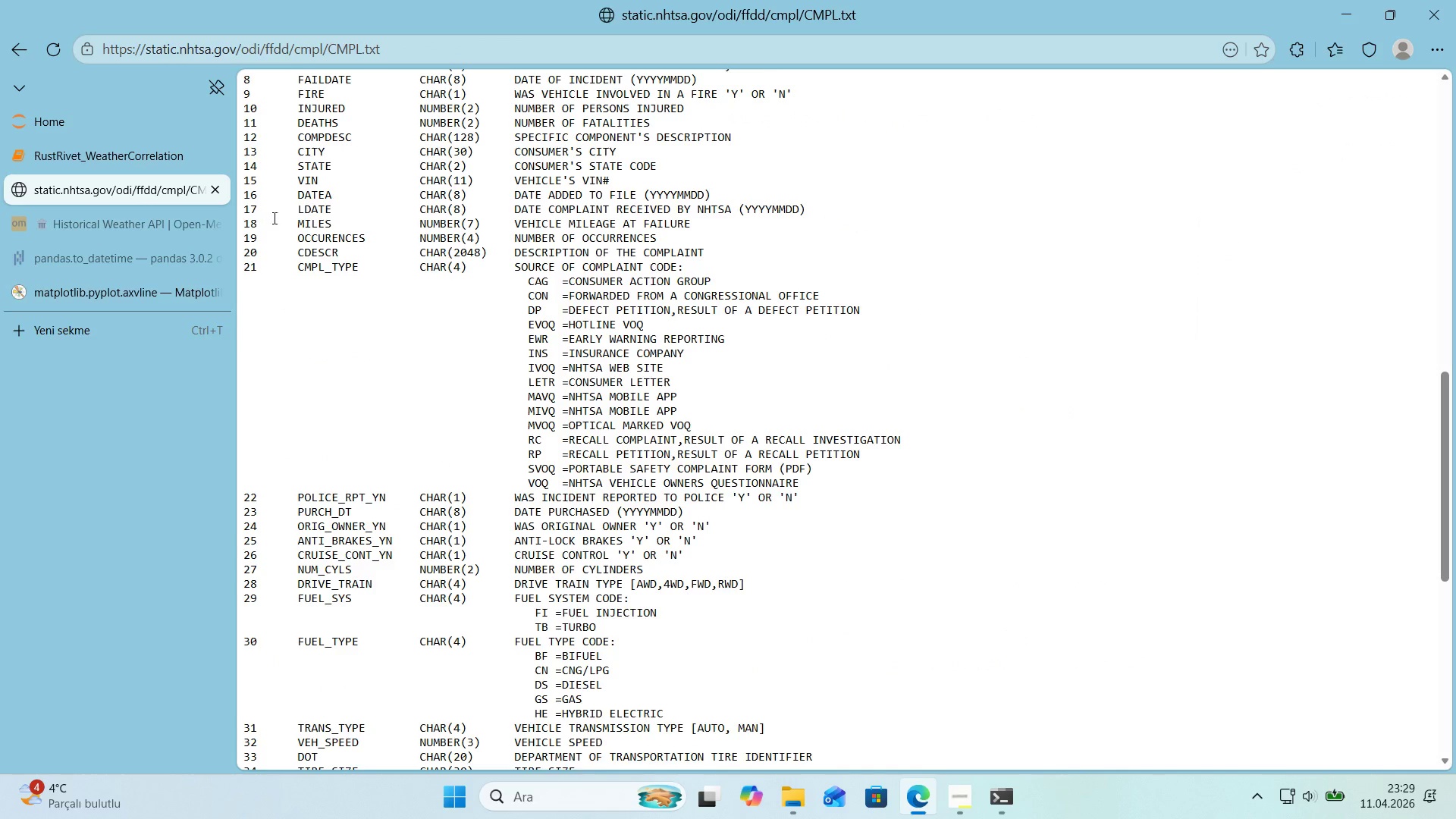 
scroll: coordinate [343, 221], scroll_direction: up, amount: 2.0
 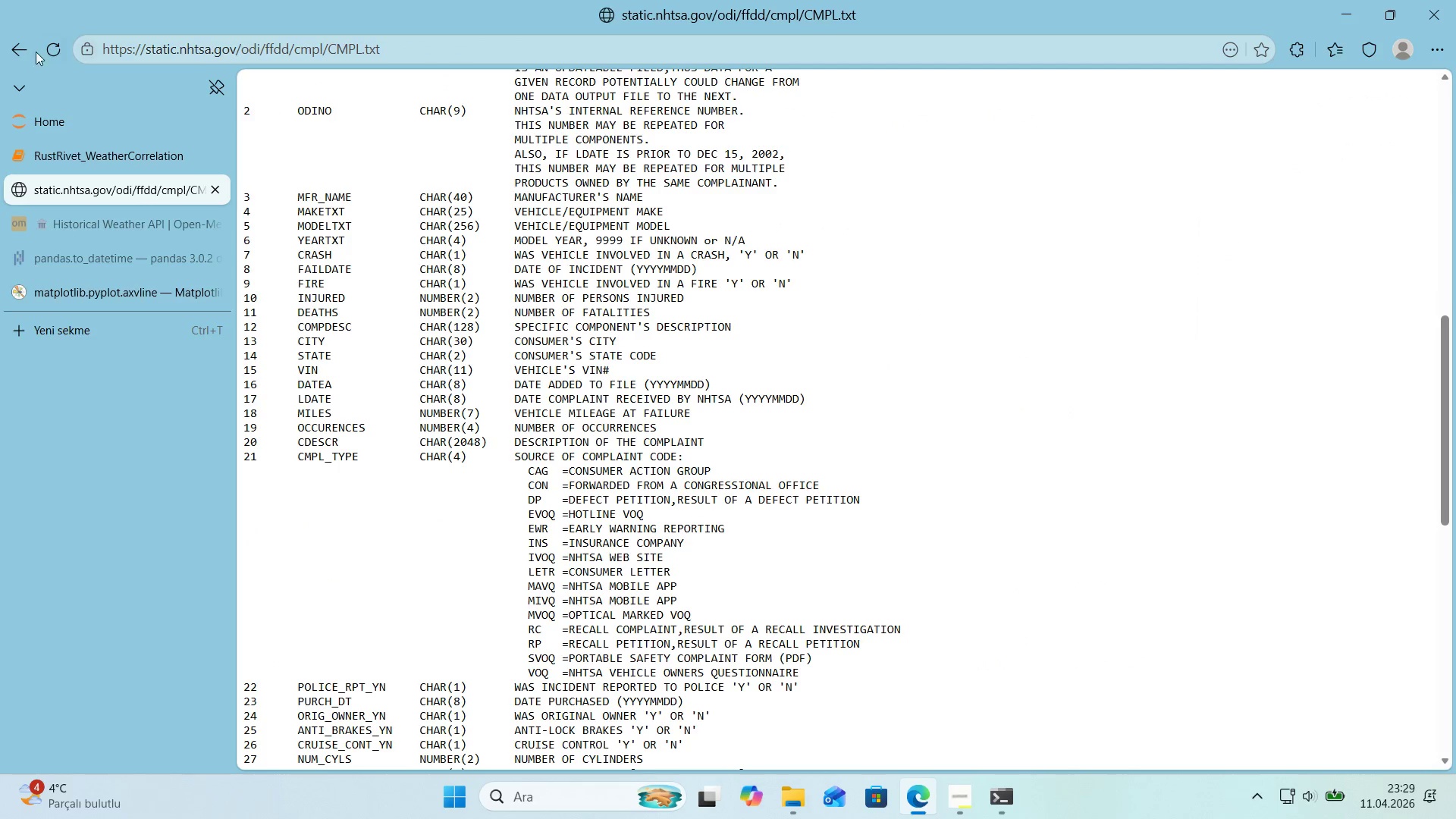 
left_click([20, 52])
 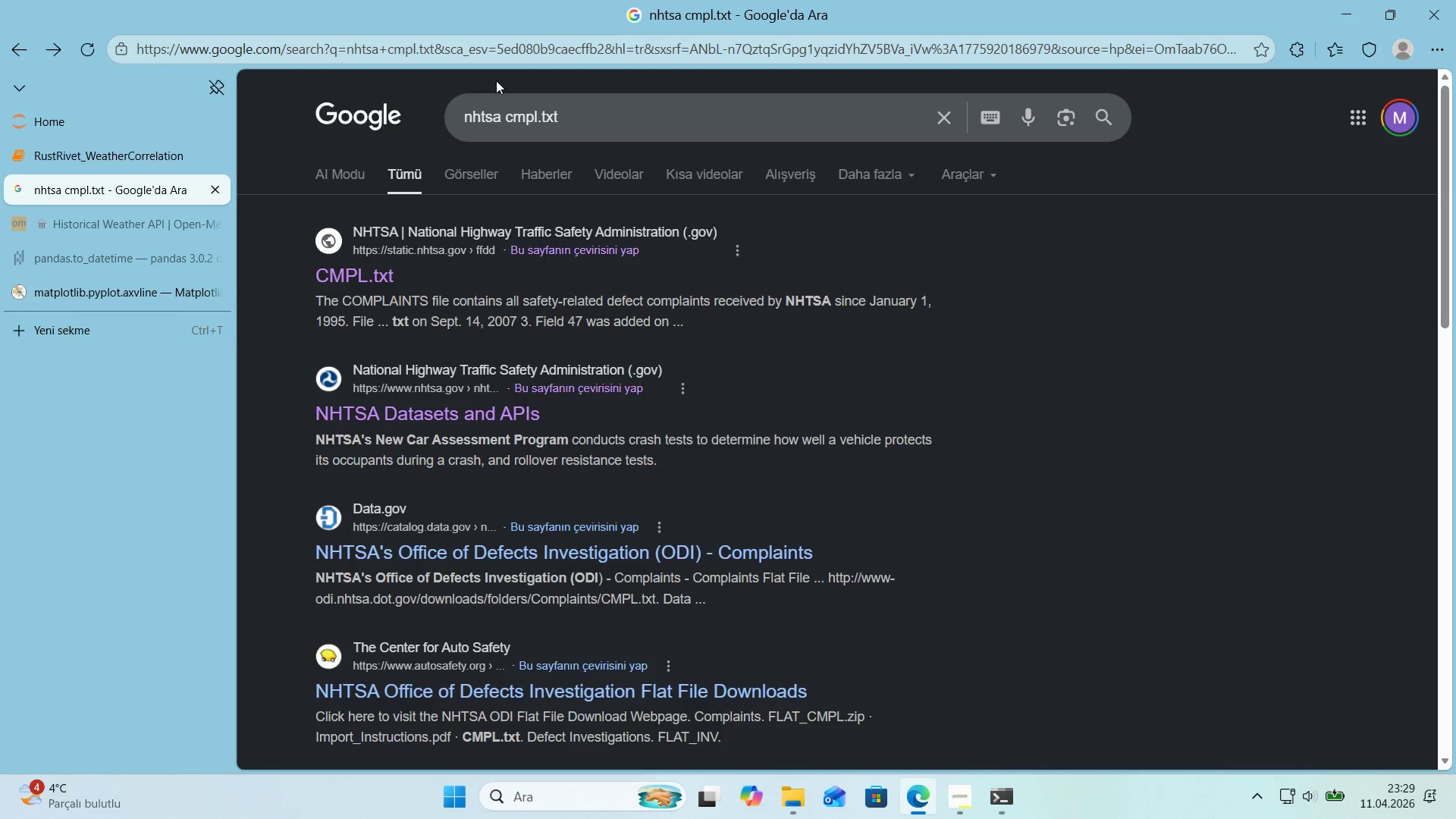 
left_click_drag(start_coordinate=[574, 122], to_coordinate=[505, 120])
 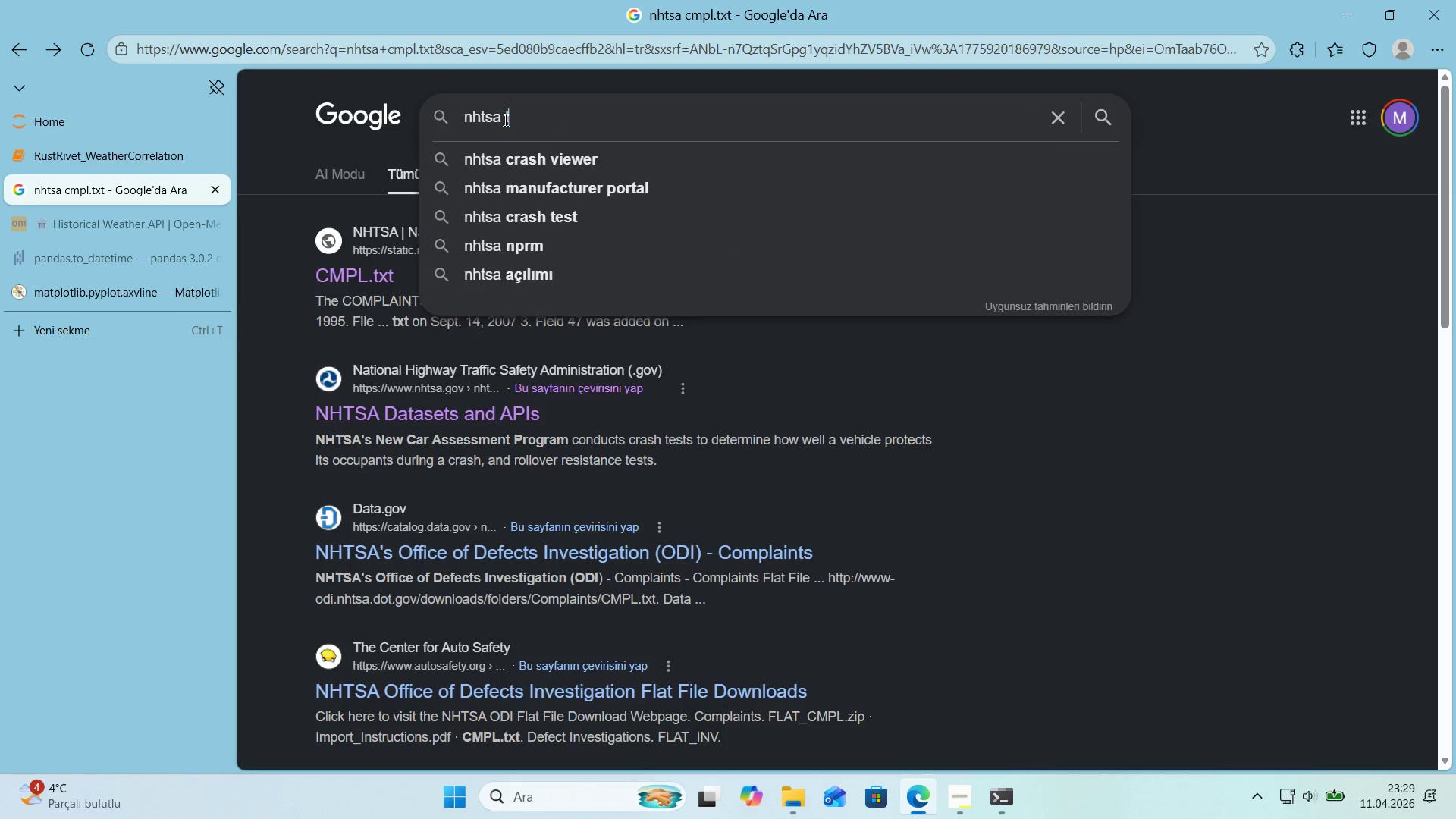 
type(load)
 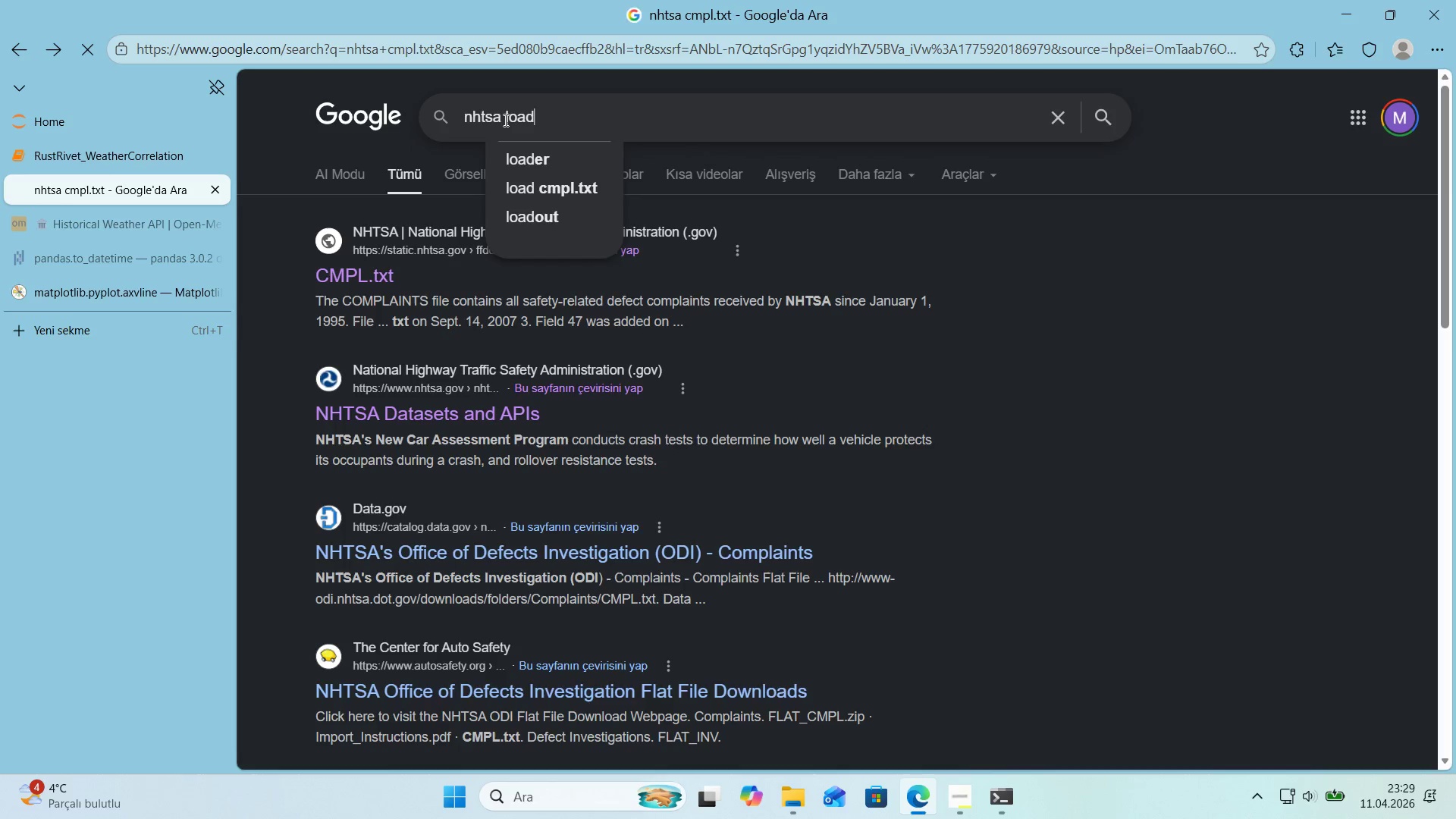 
key(Enter)
 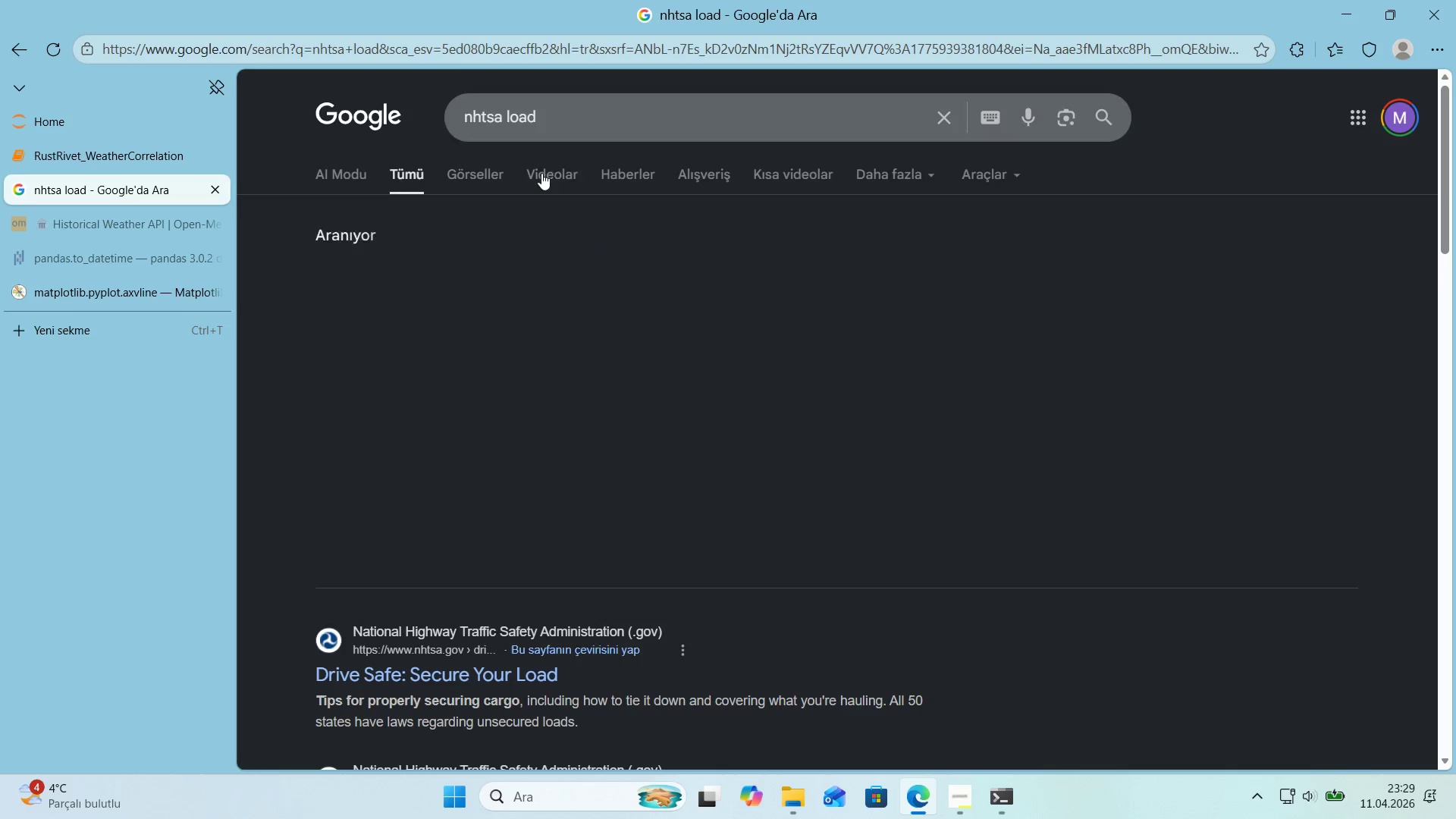 
scroll: coordinate [544, 204], scroll_direction: down, amount: 1.0
 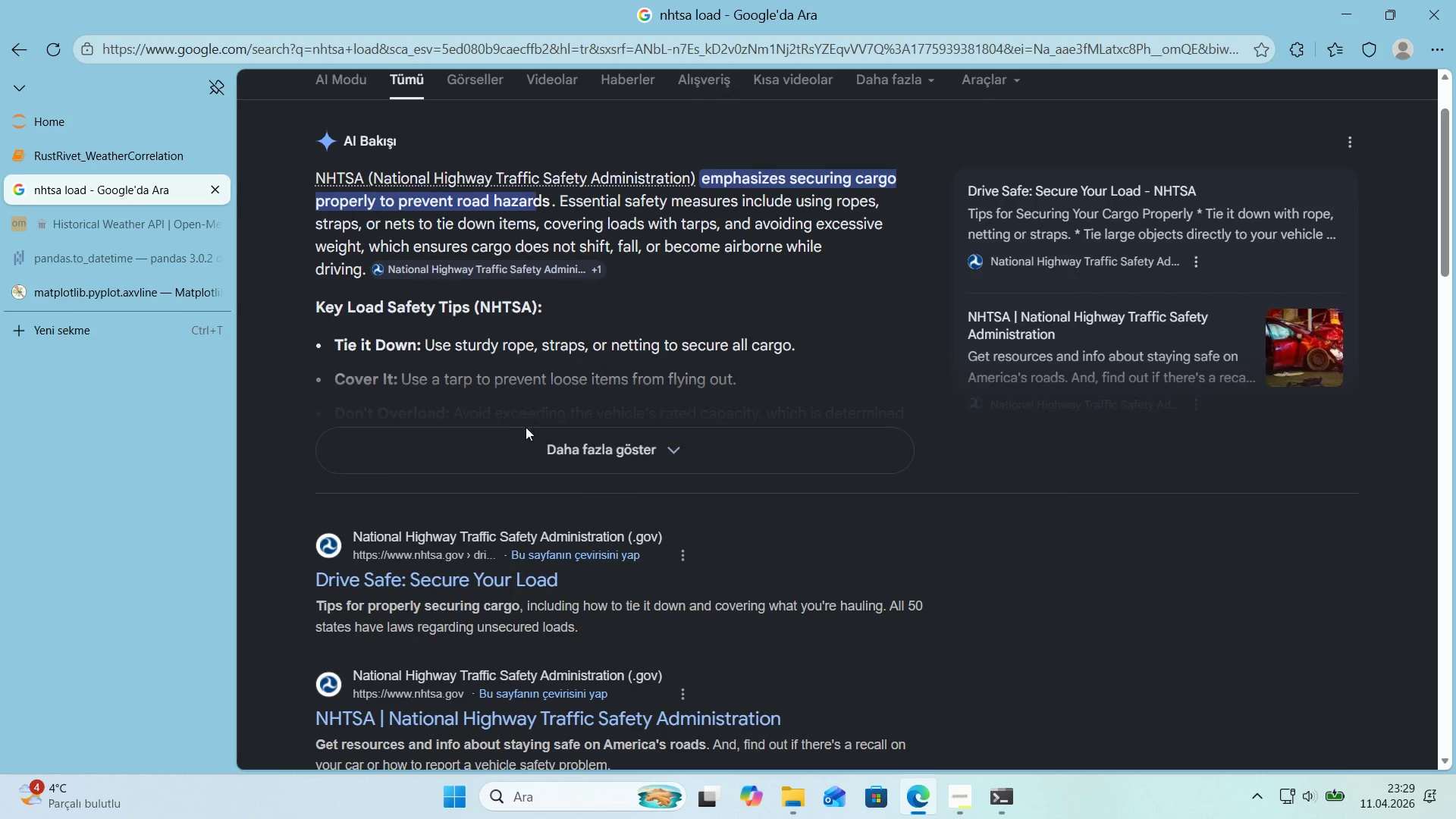 
left_click([529, 450])
 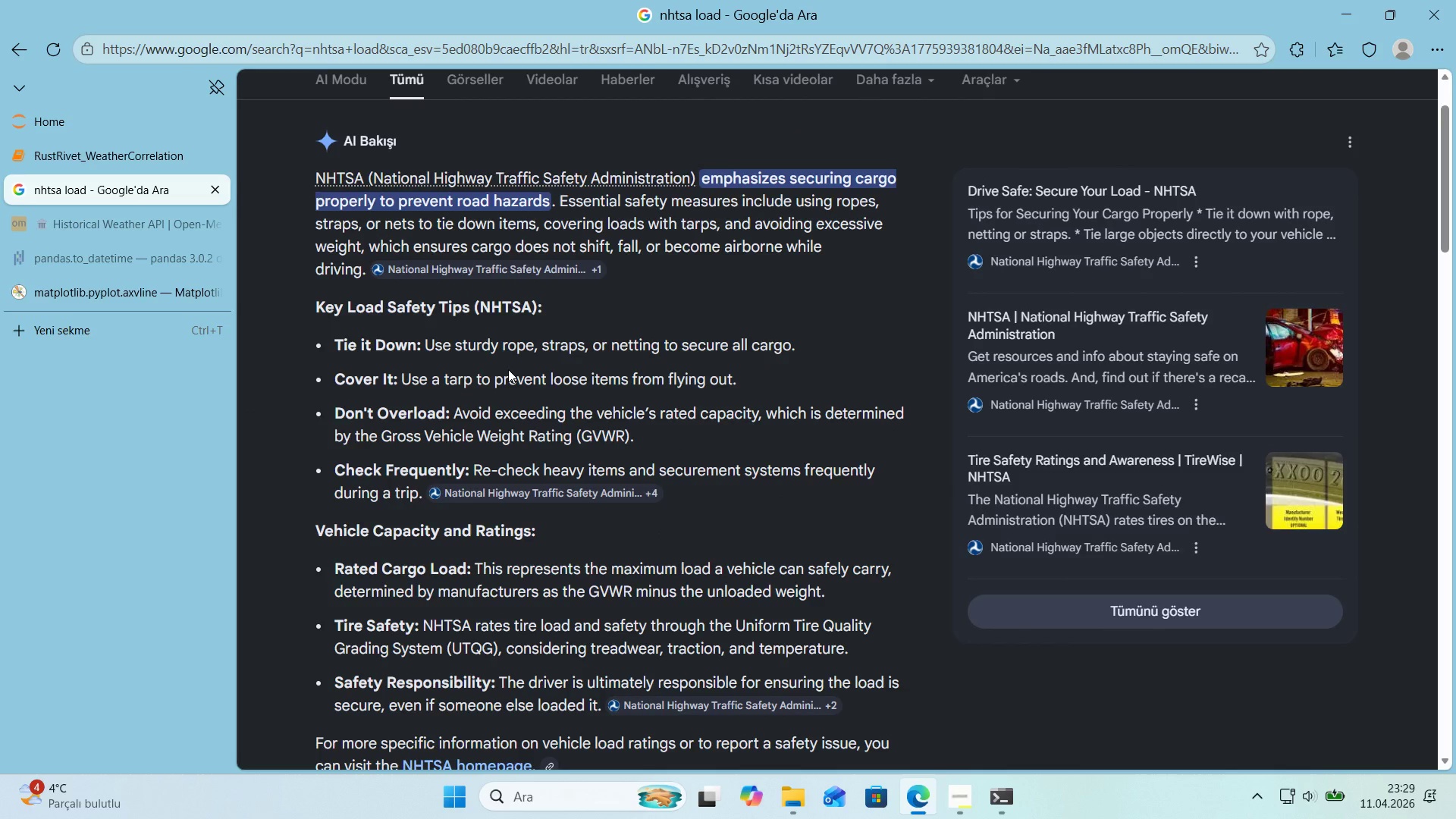 
scroll: coordinate [508, 369], scroll_direction: none, amount: 0.0
 